 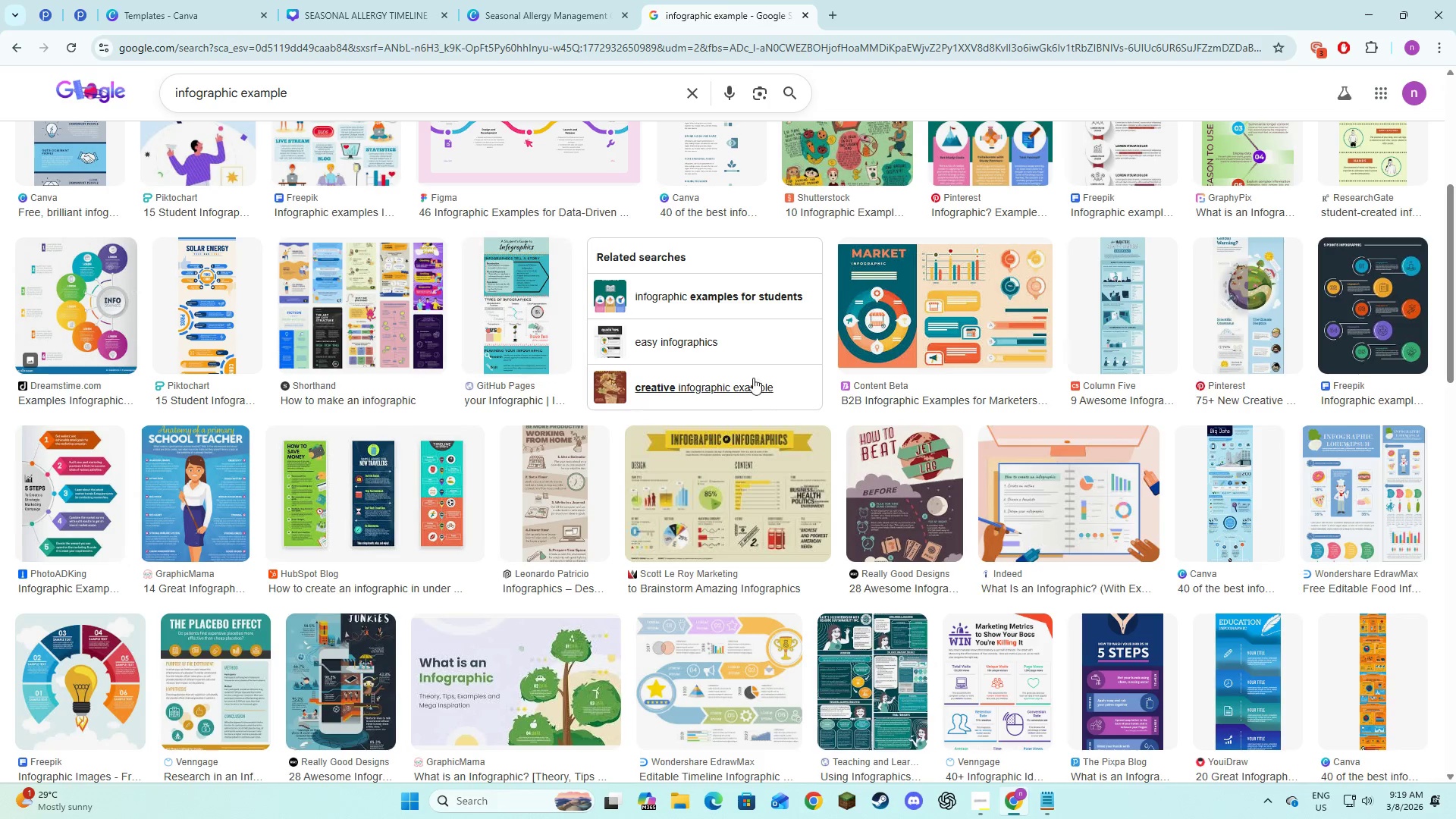 
left_click([505, 0])
 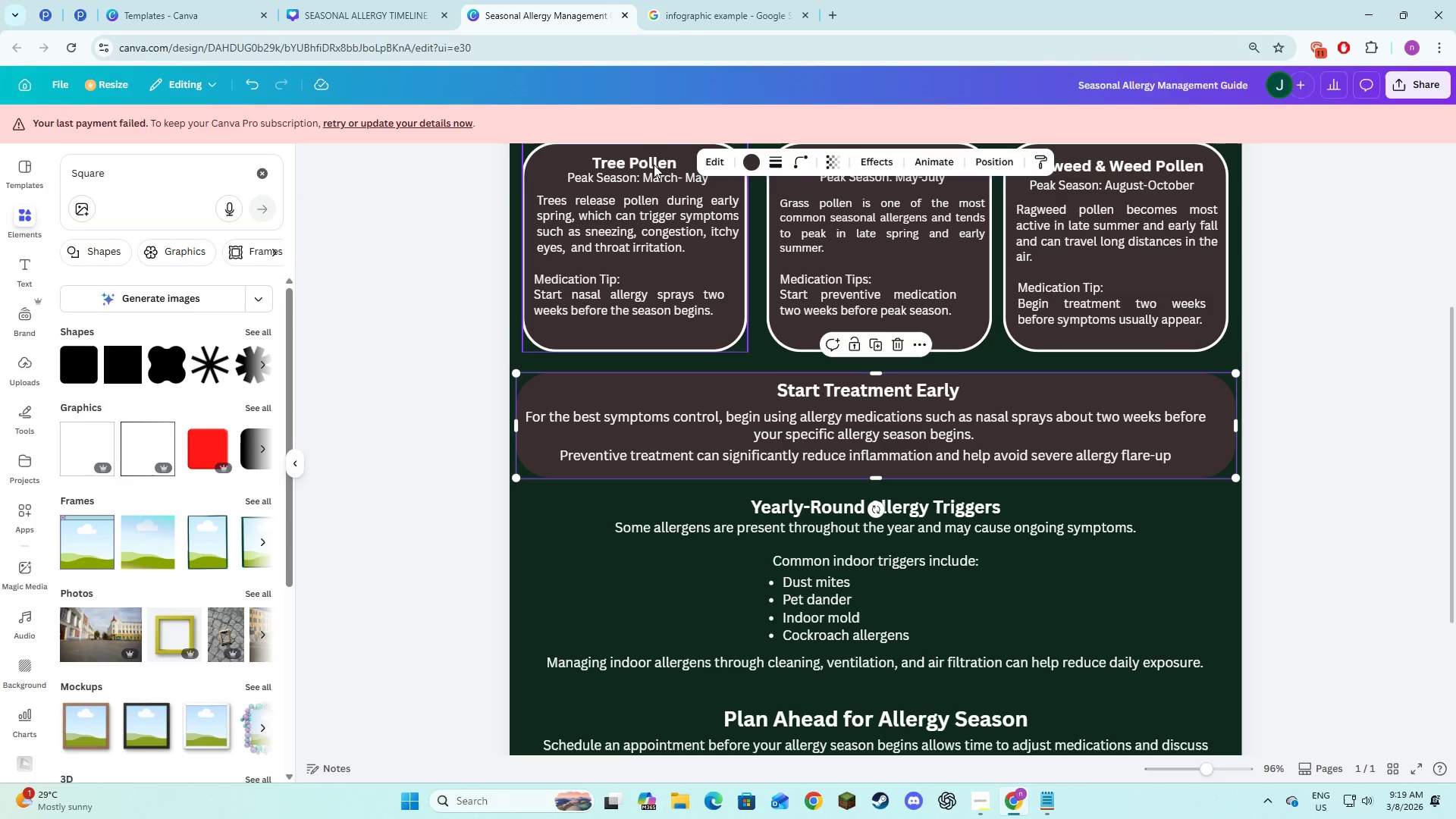 
left_click([745, 158])
 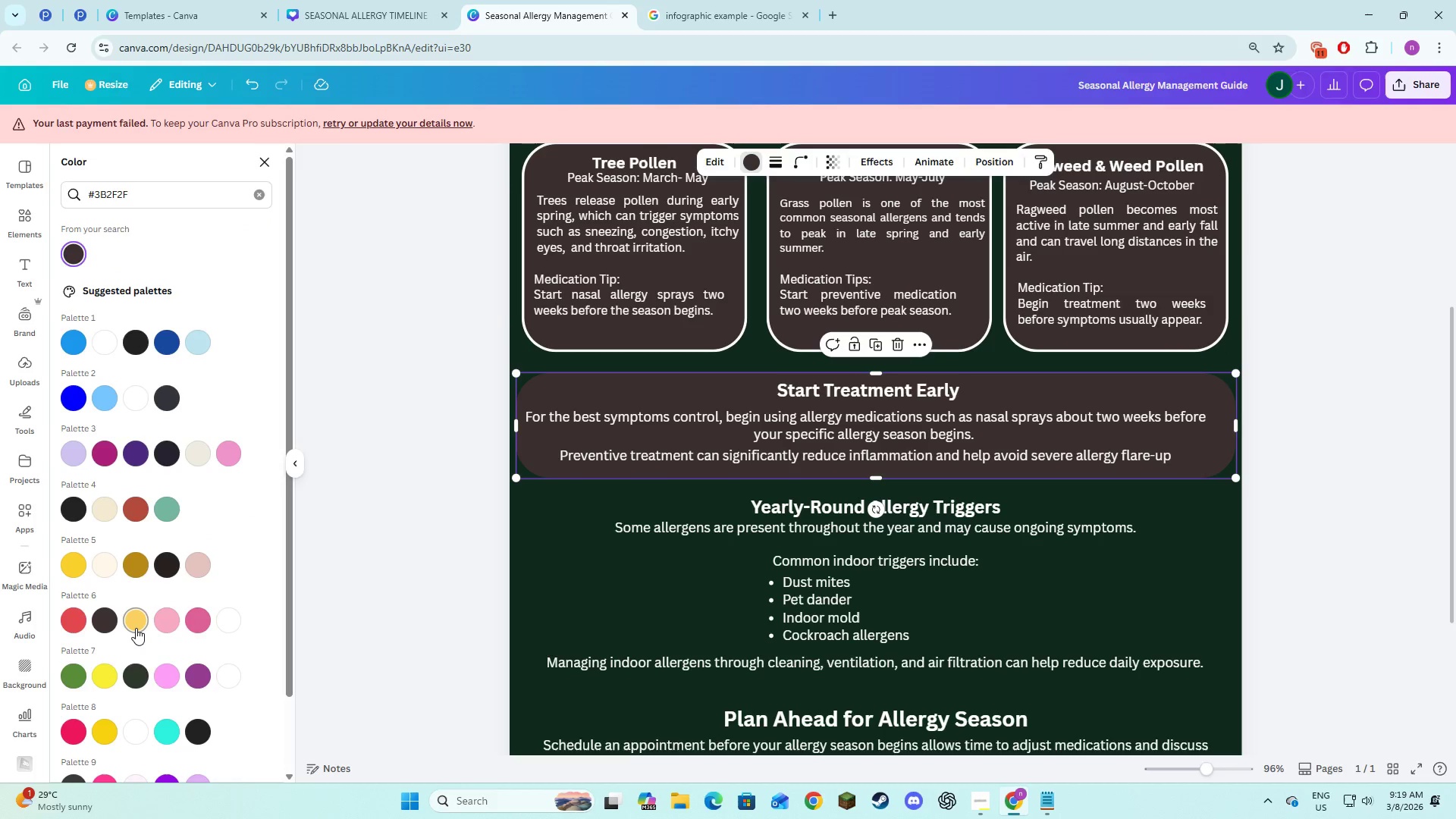 
left_click([136, 628])
 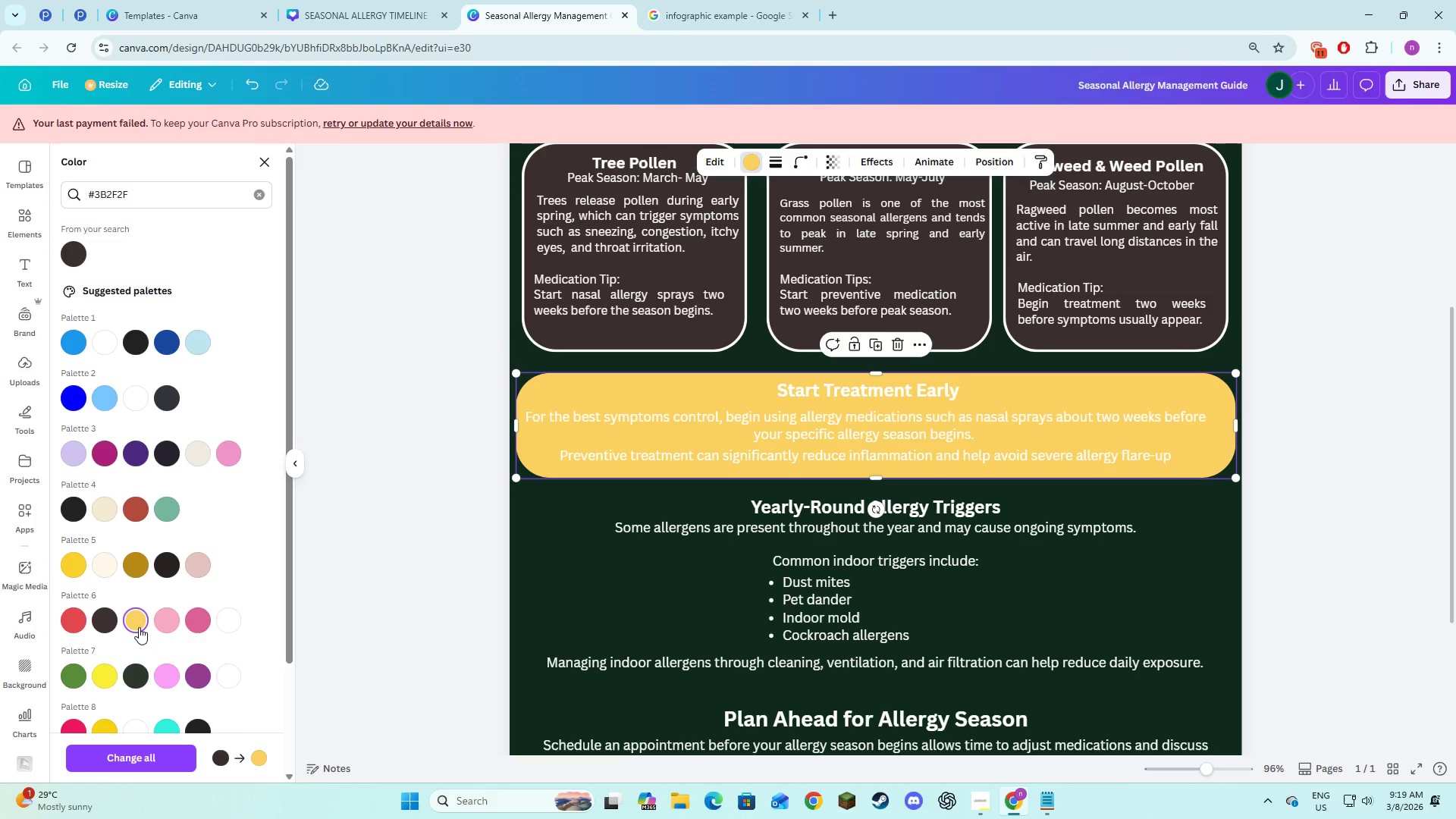 
wait(5.91)
 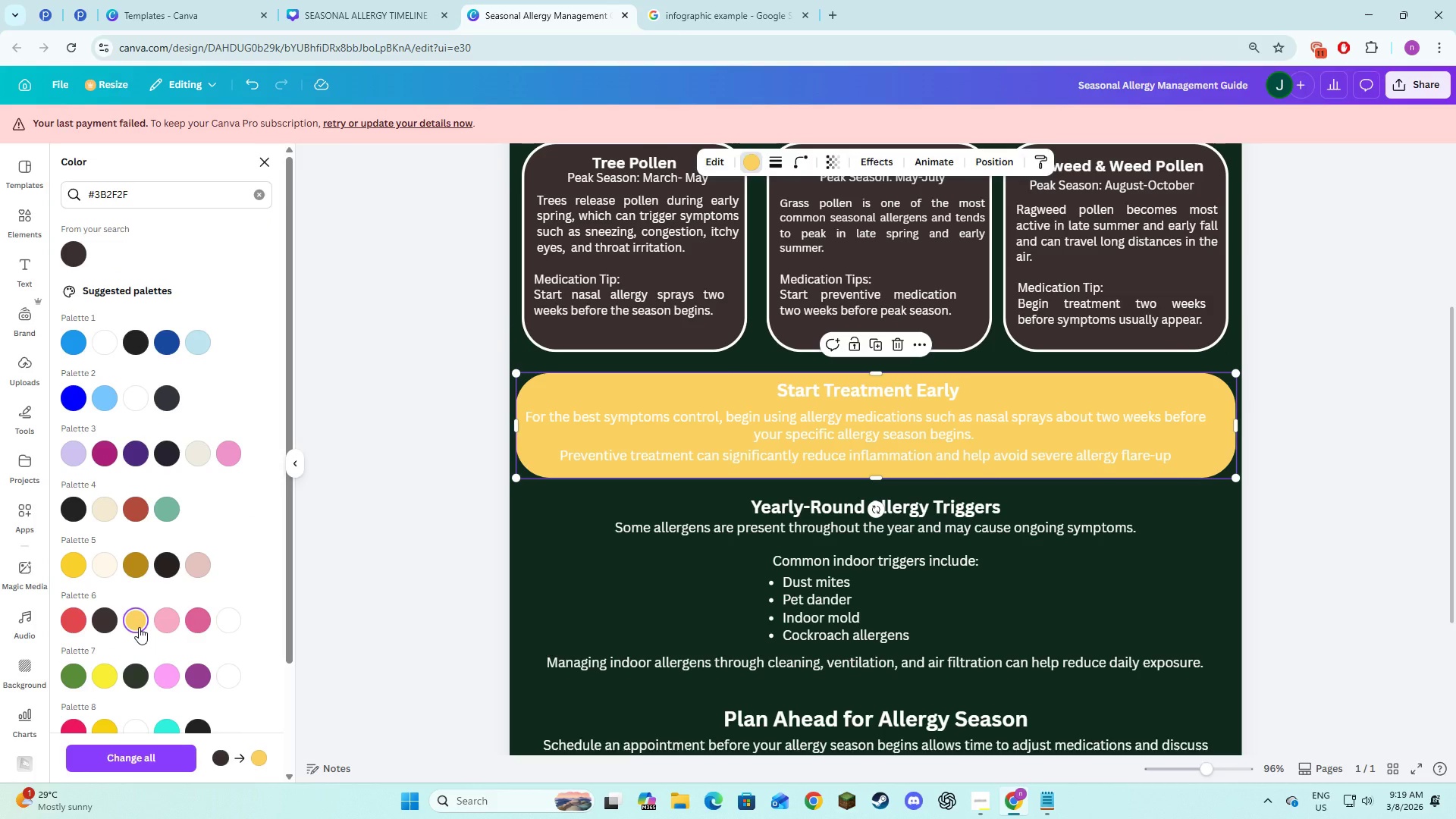 
key(Control+Z)
 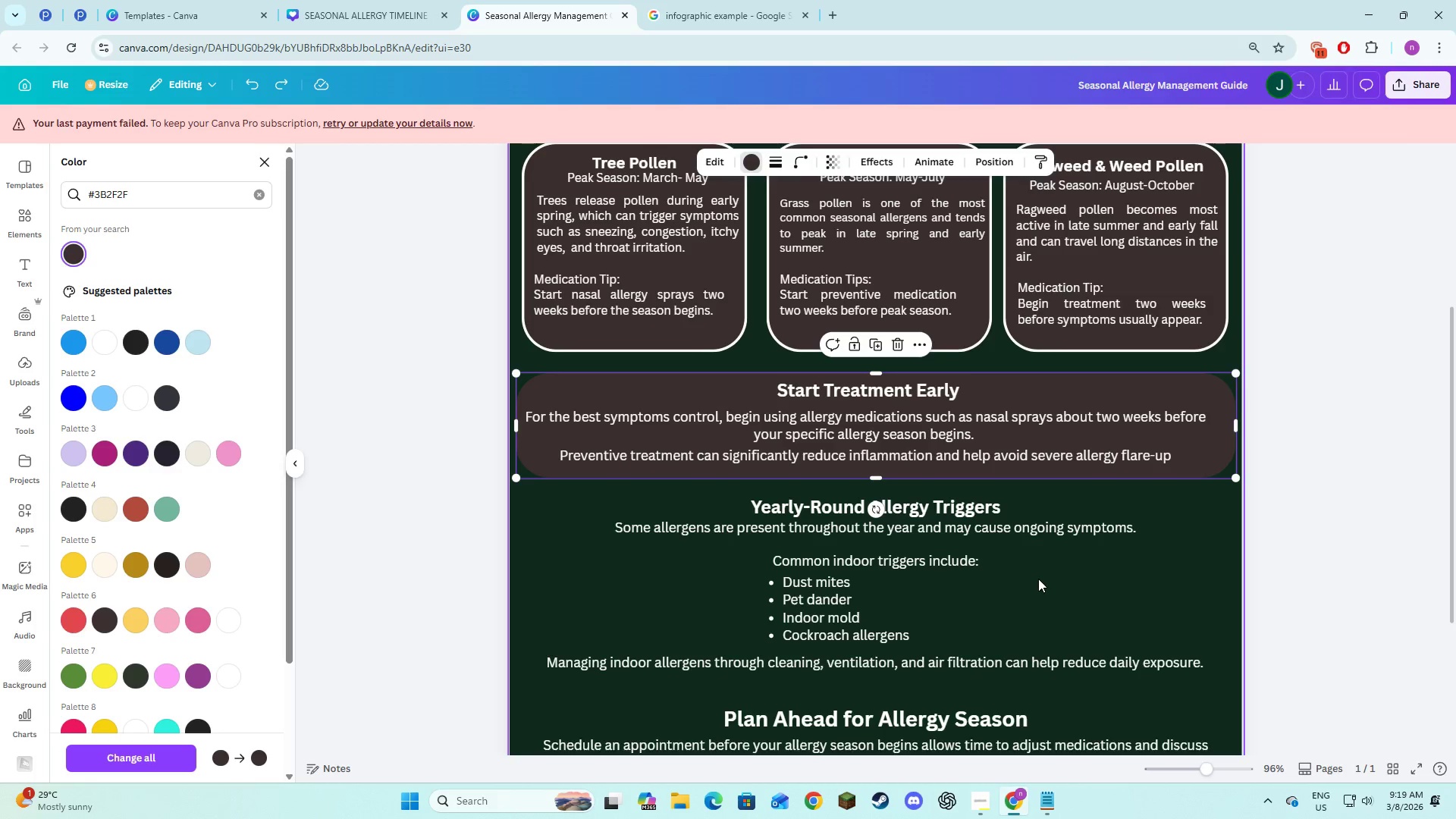 
key(Control+Z)
 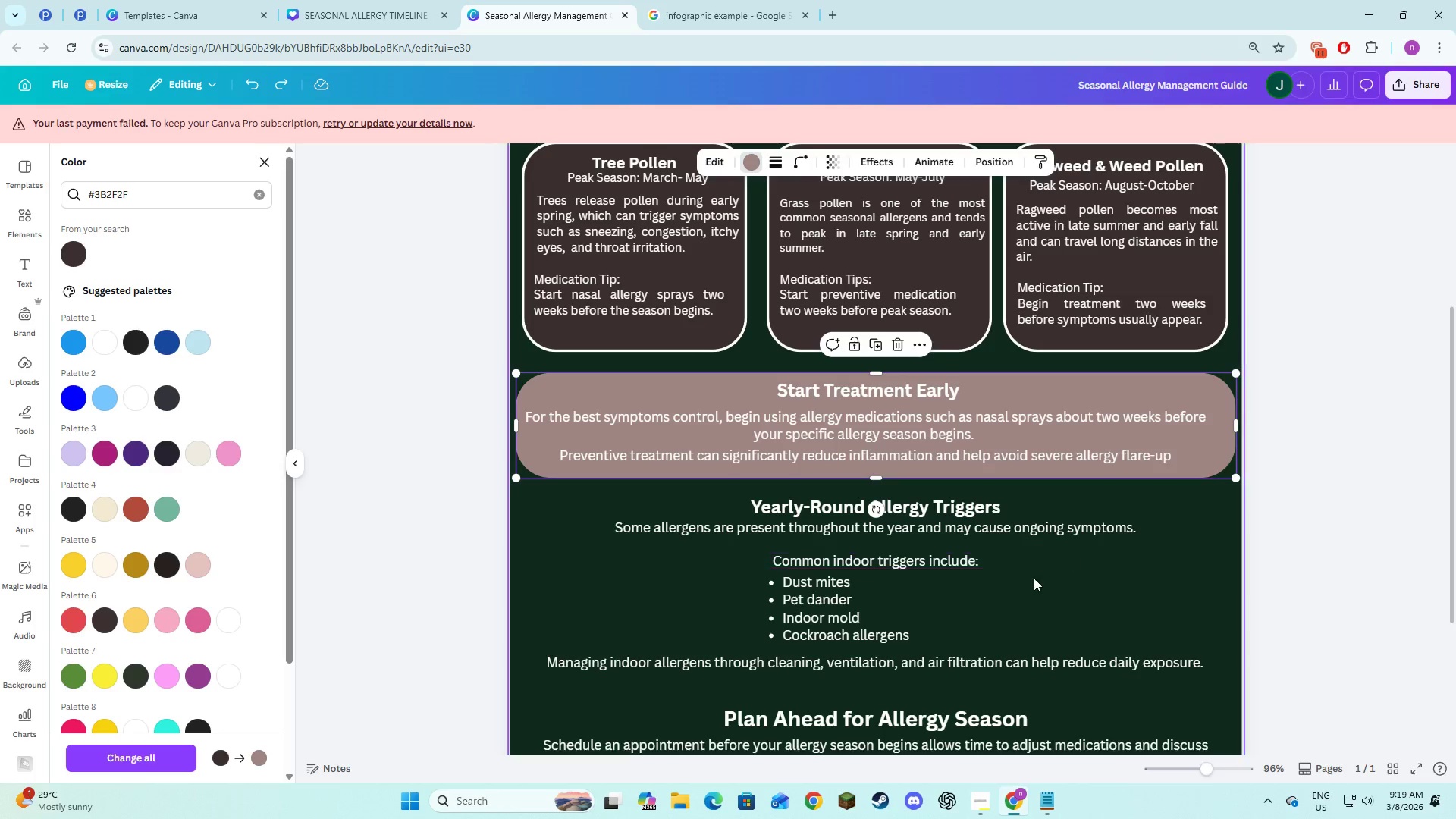 
key(Control+Z)
 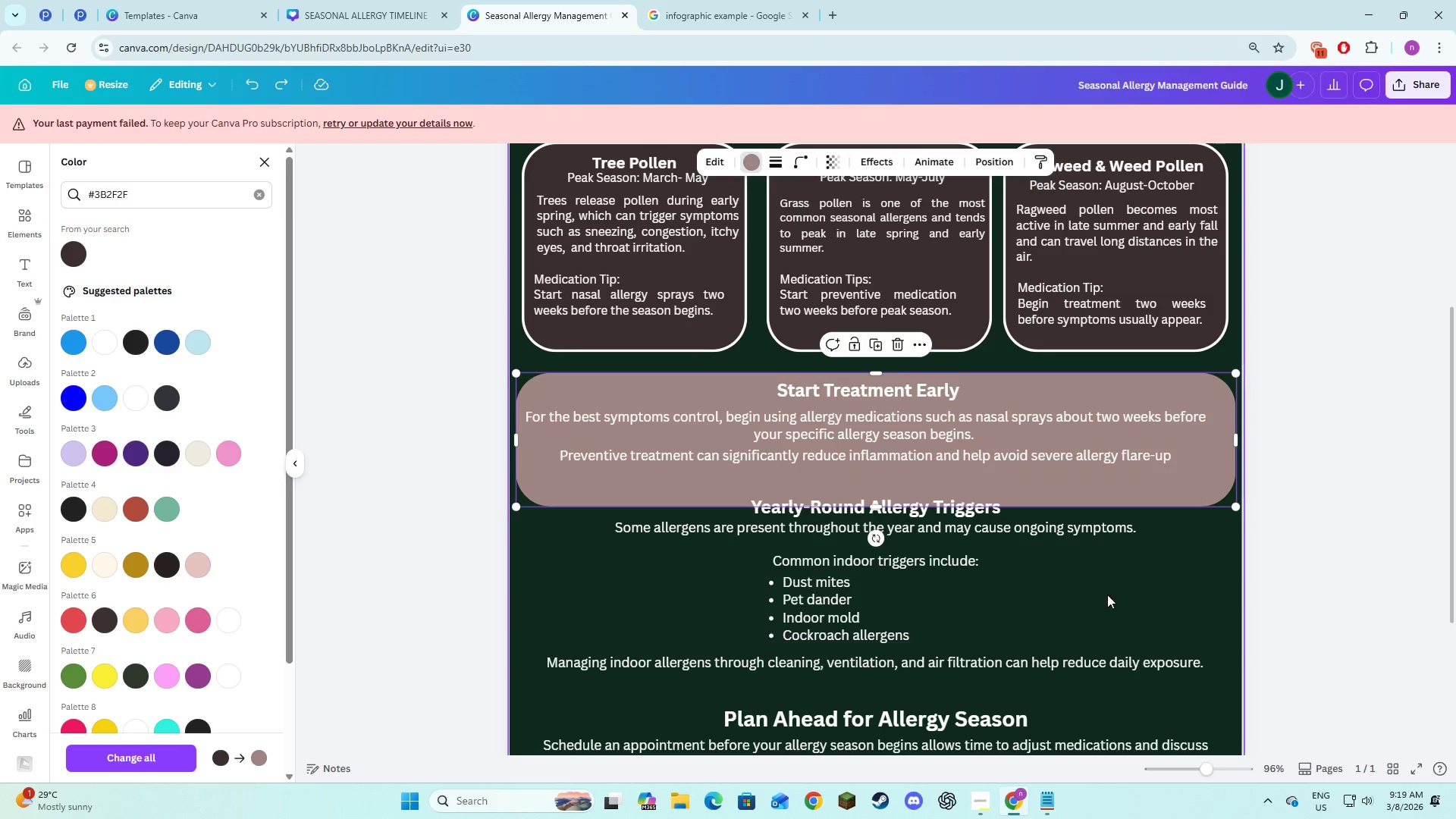 
key(Control+Z)
 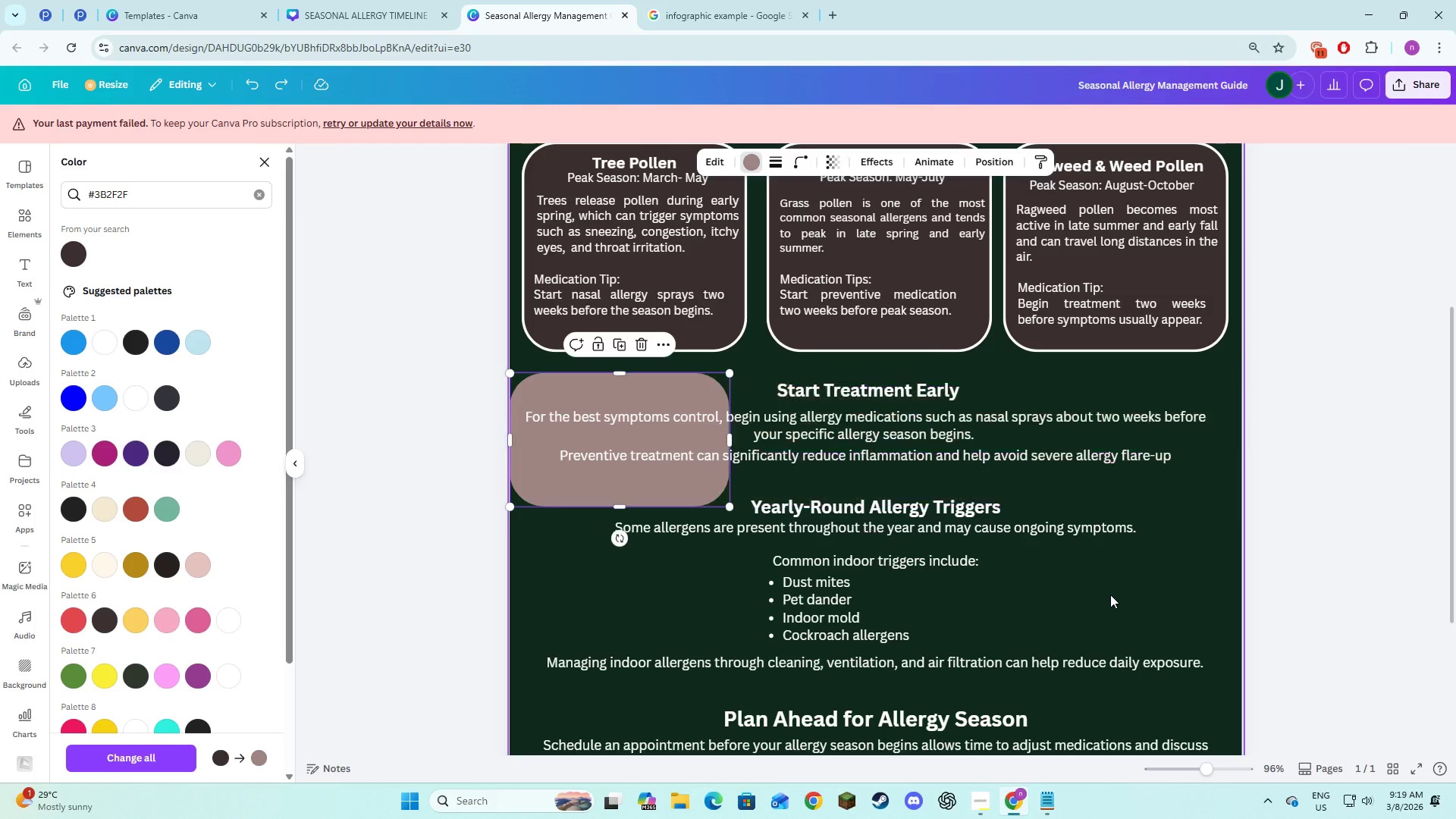 
key(Control+Z)
 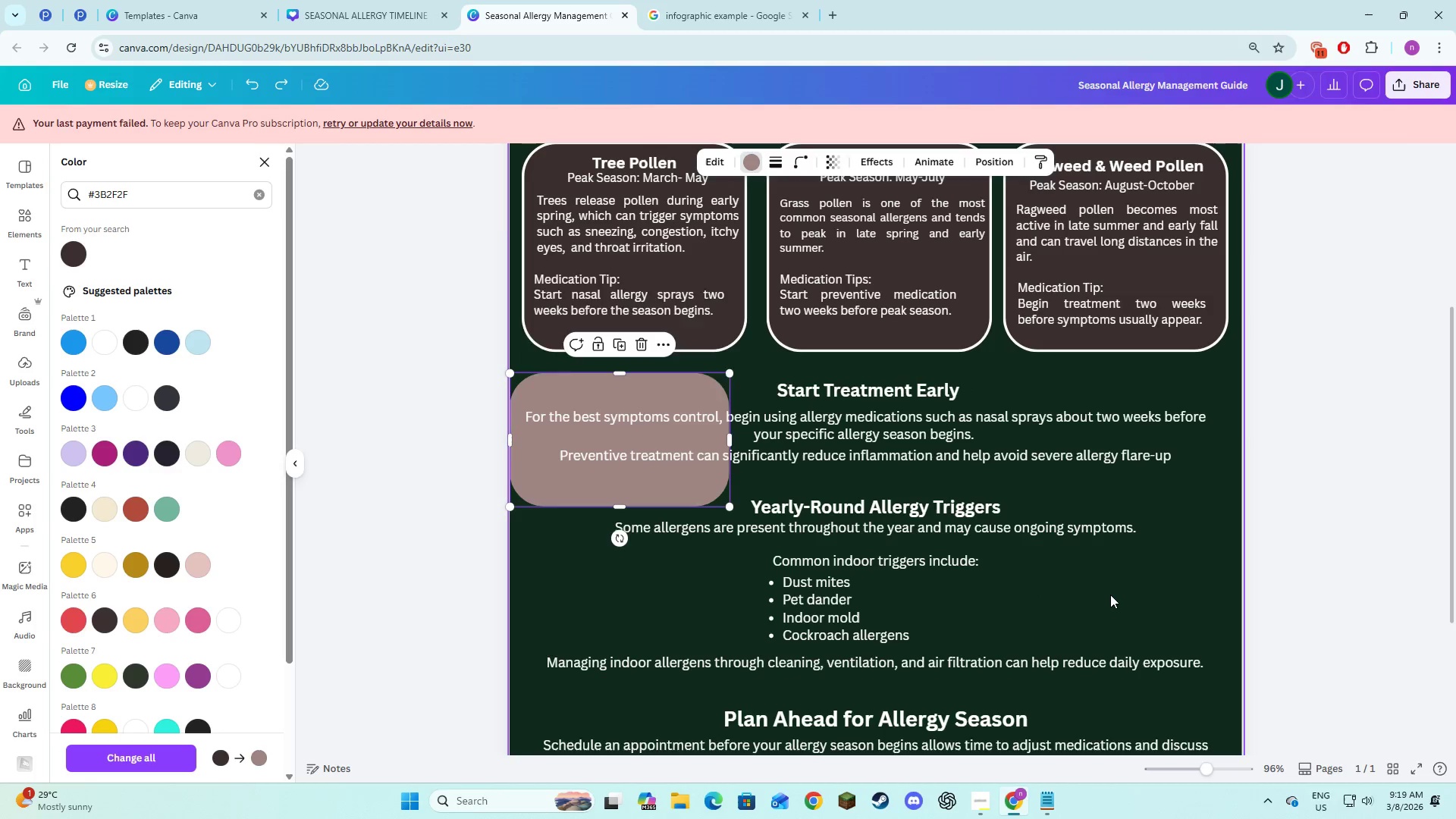 
key(Control+Z)
 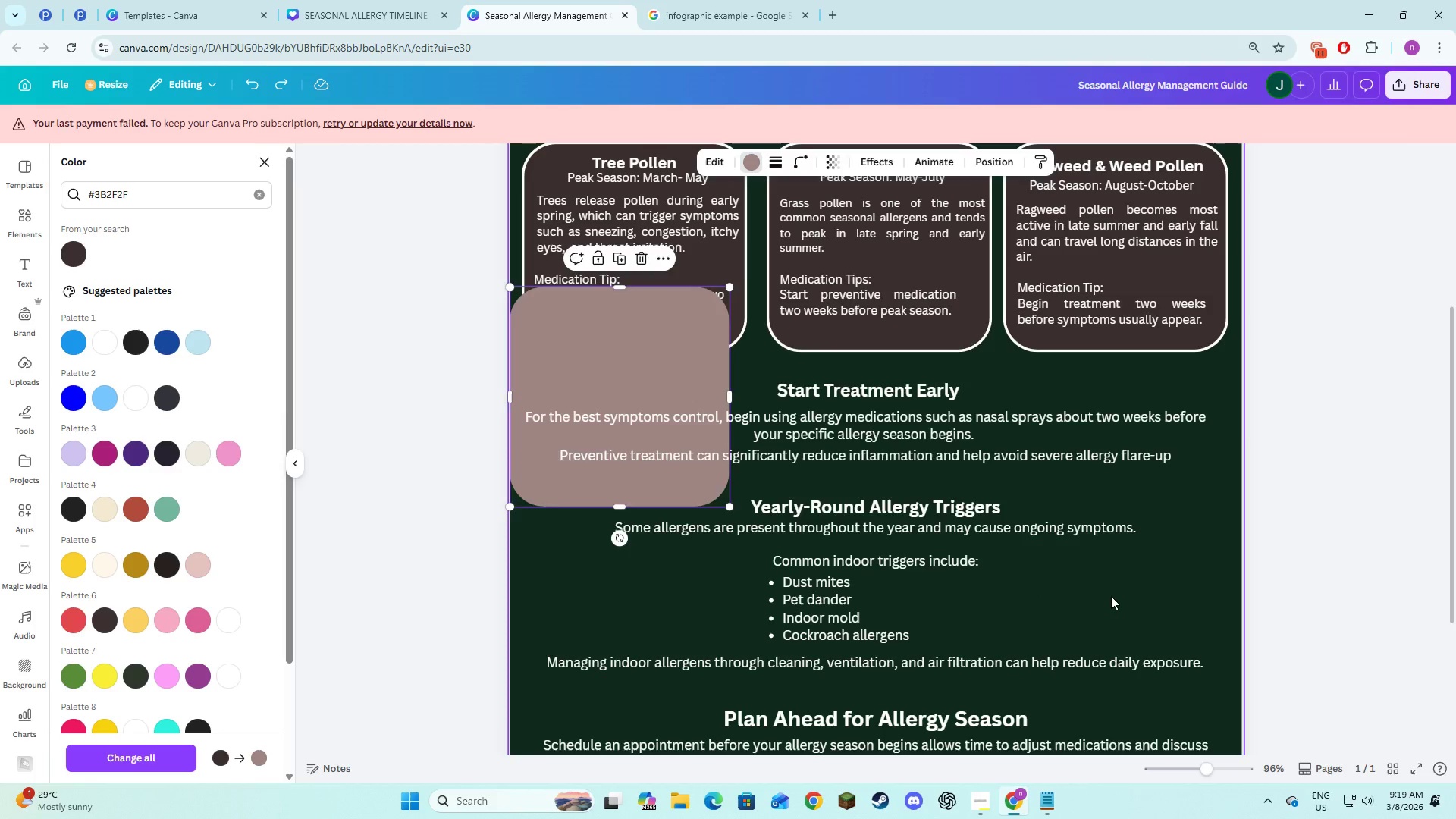 
key(Control+Z)
 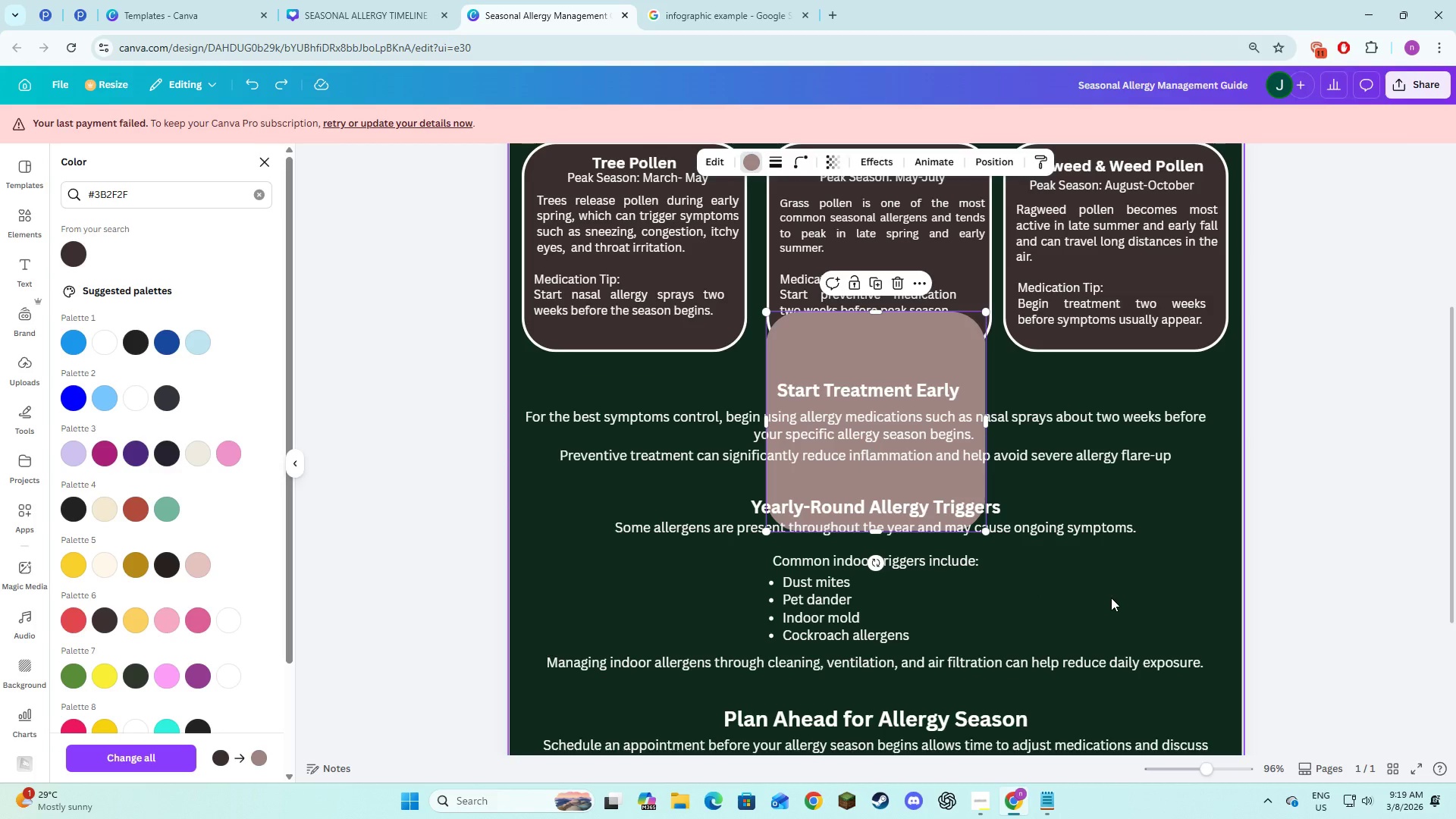 
key(Control+Z)
 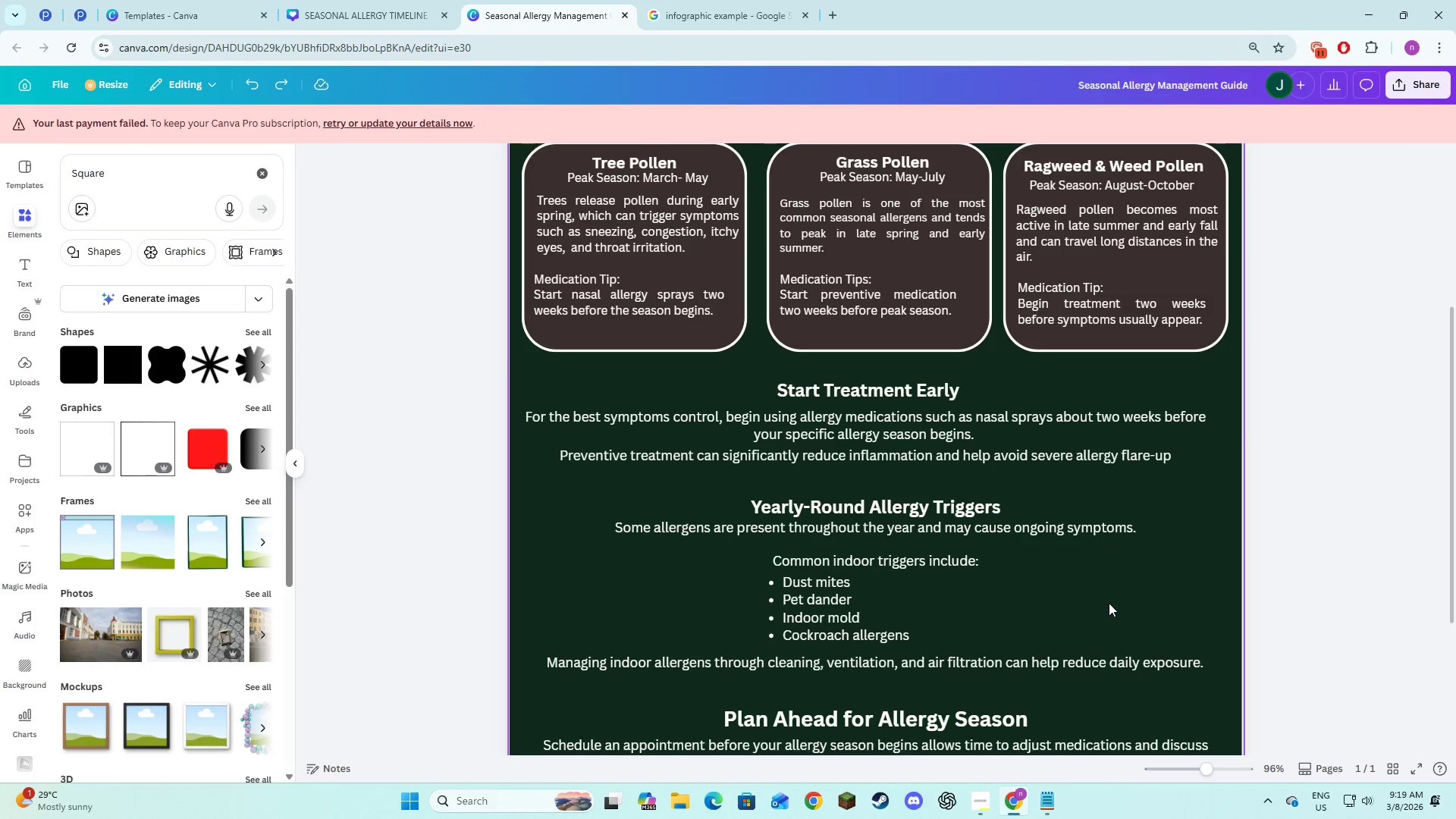 
left_click([1107, 606])
 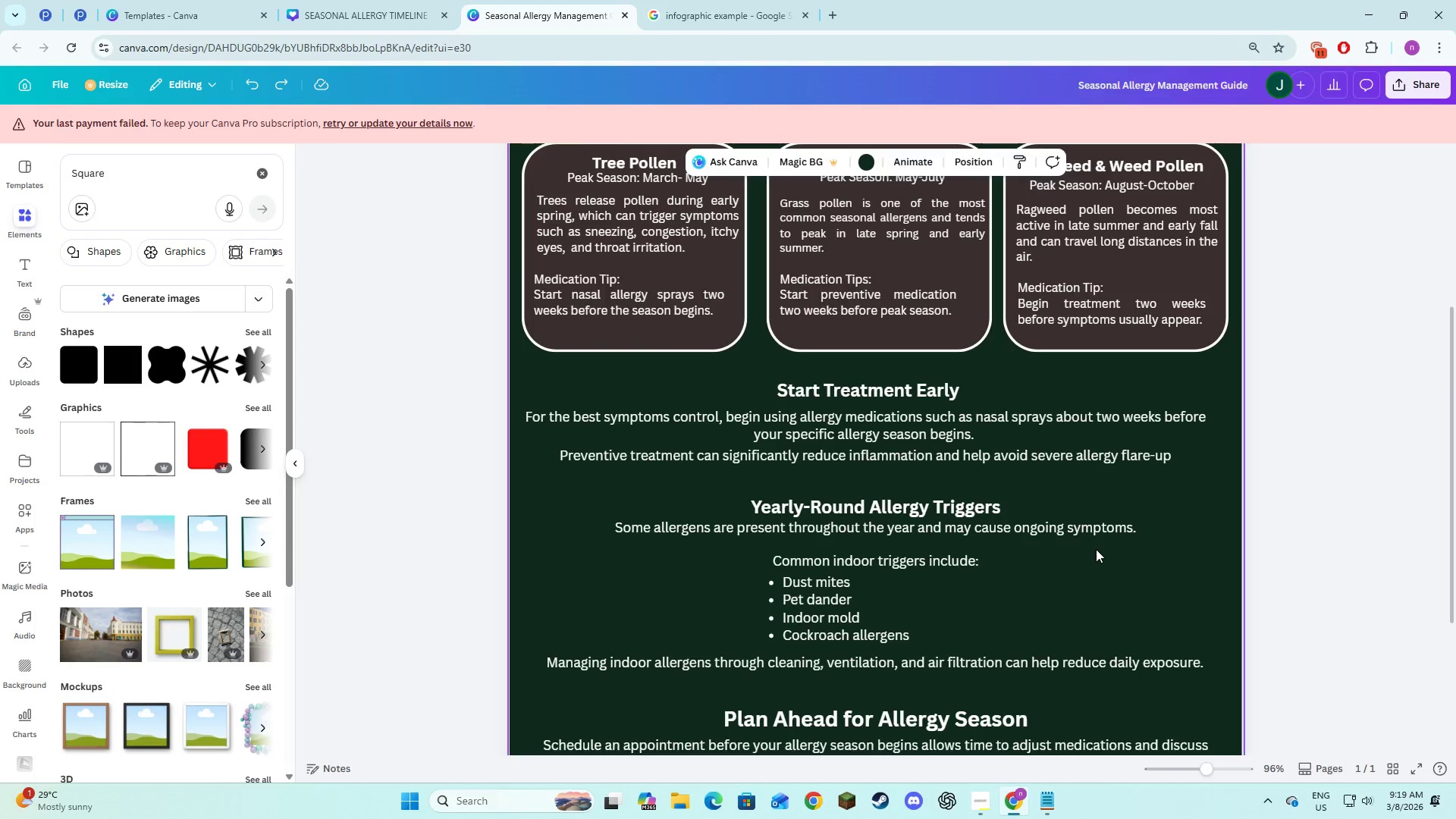 
scroll: coordinate [1096, 548], scroll_direction: down, amount: 3.0
 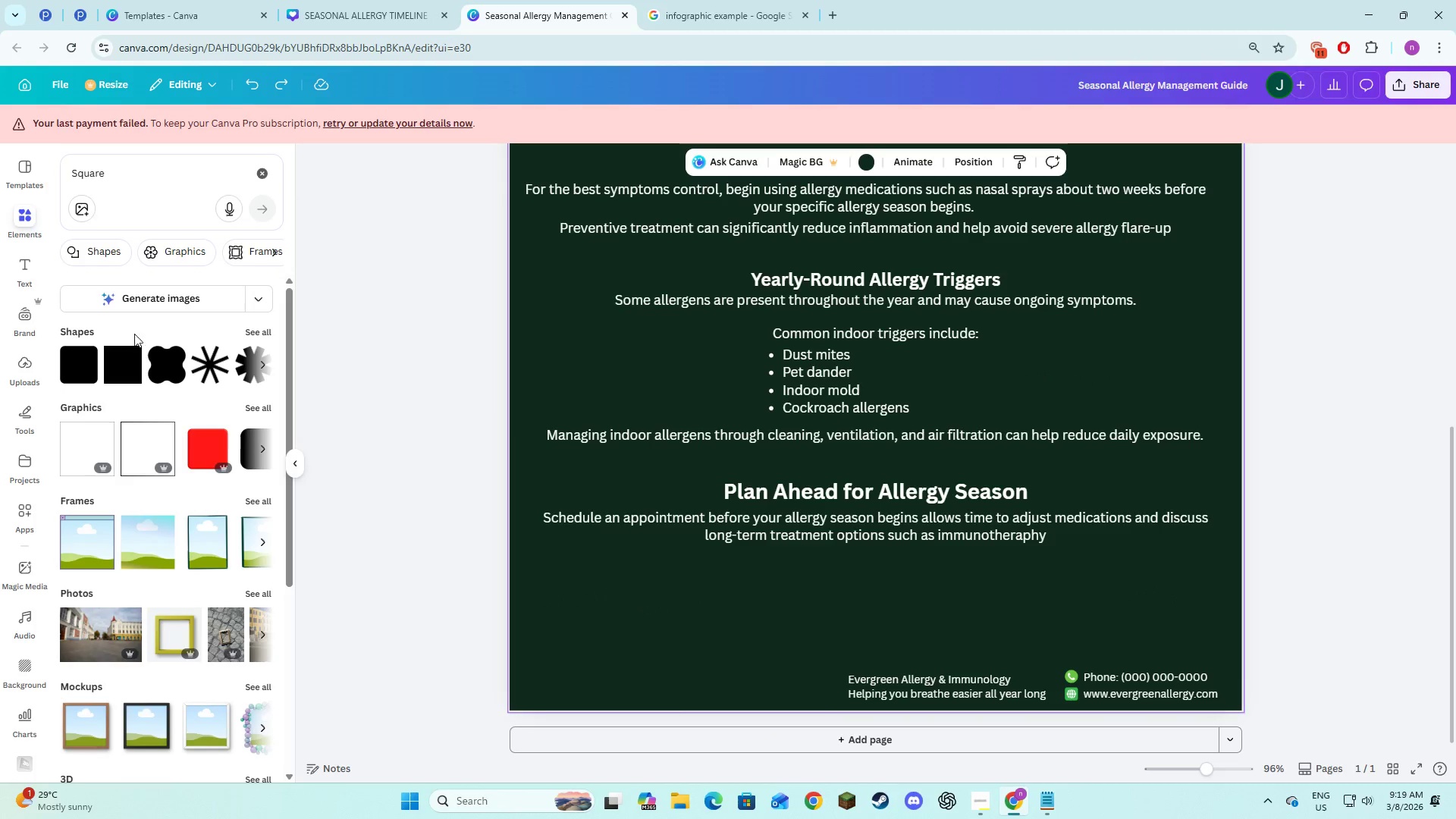 
left_click([108, 256])
 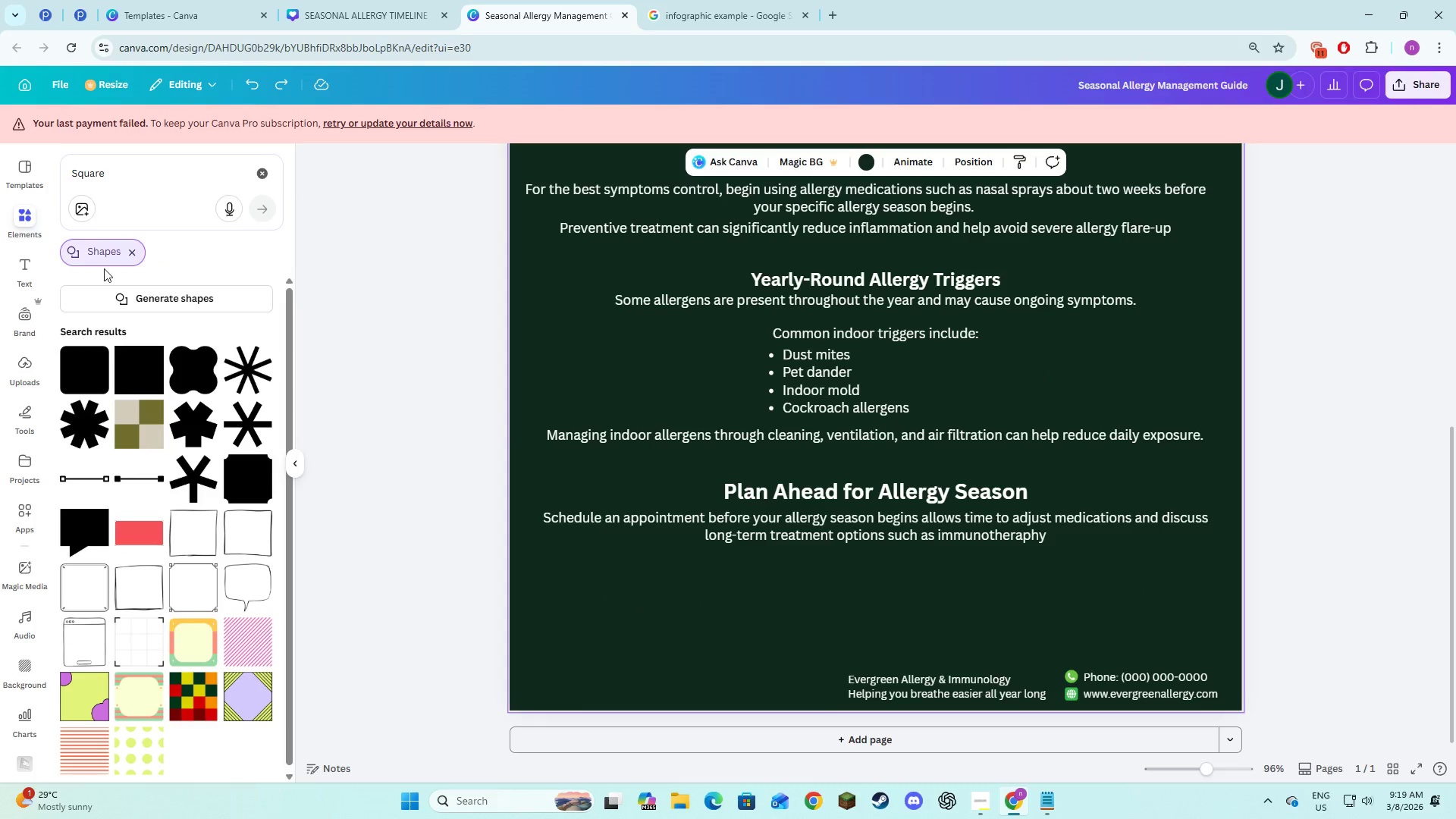 
left_click([231, 162])
 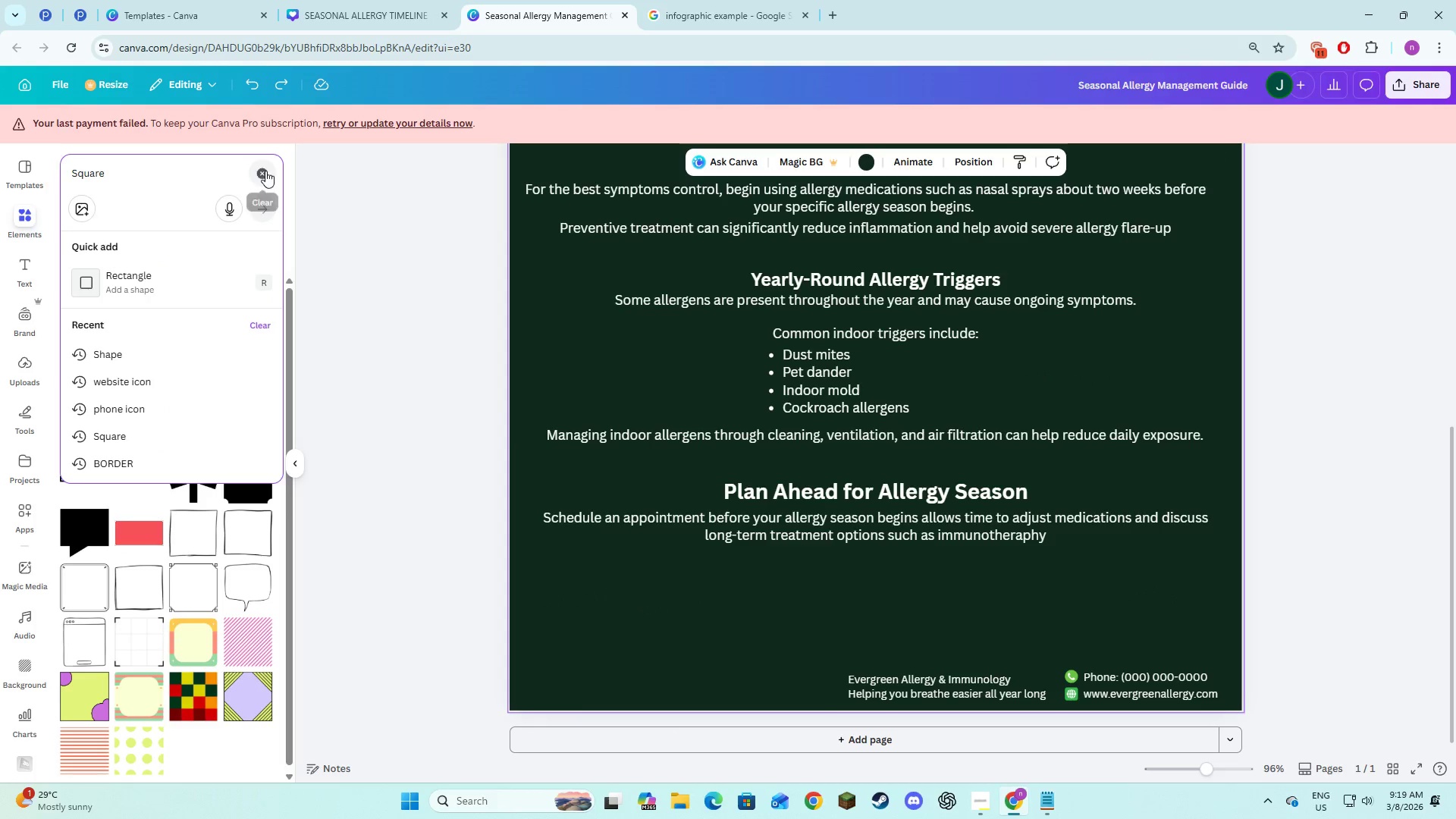 
left_click([265, 171])
 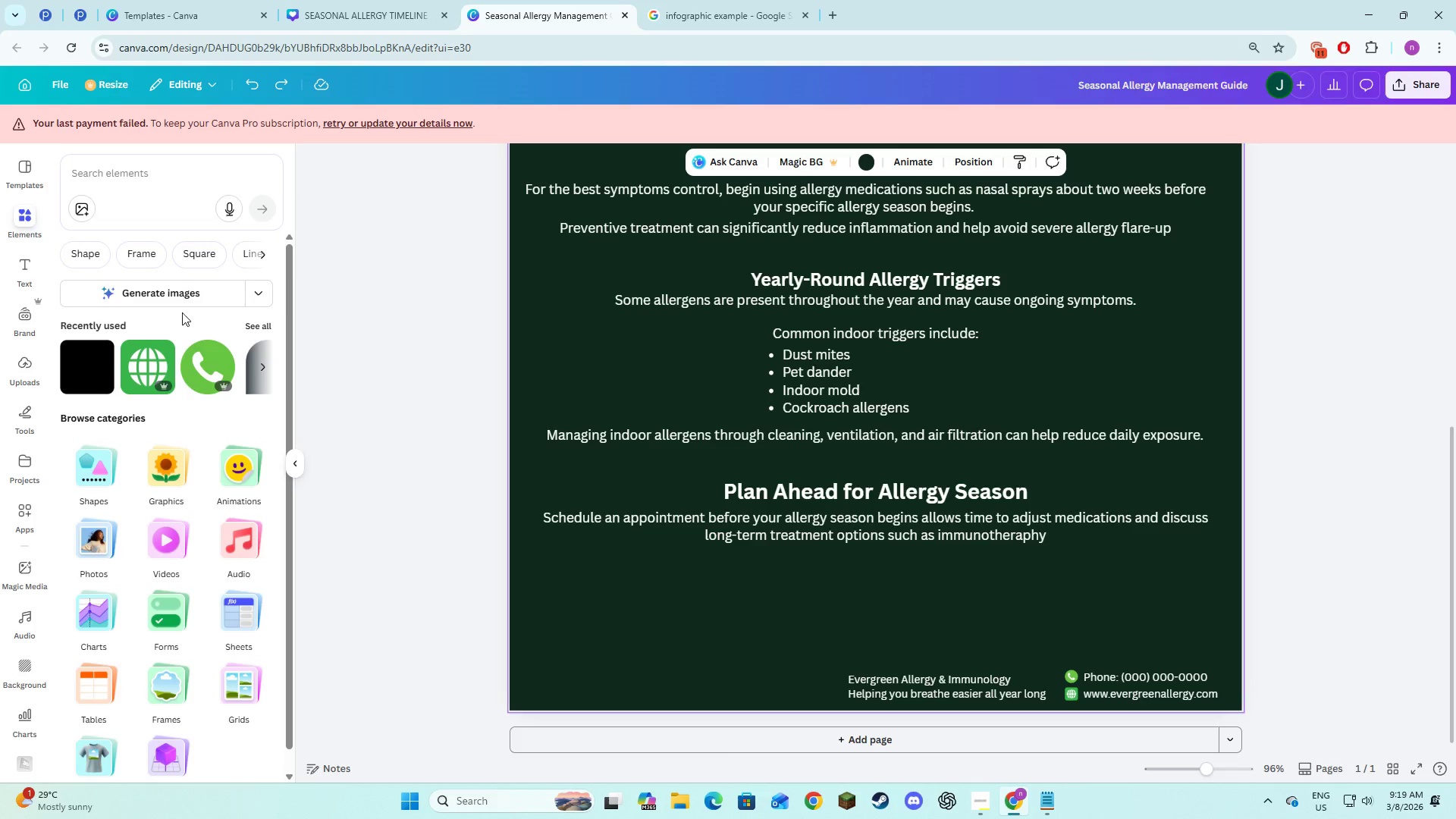 
left_click([98, 261])
 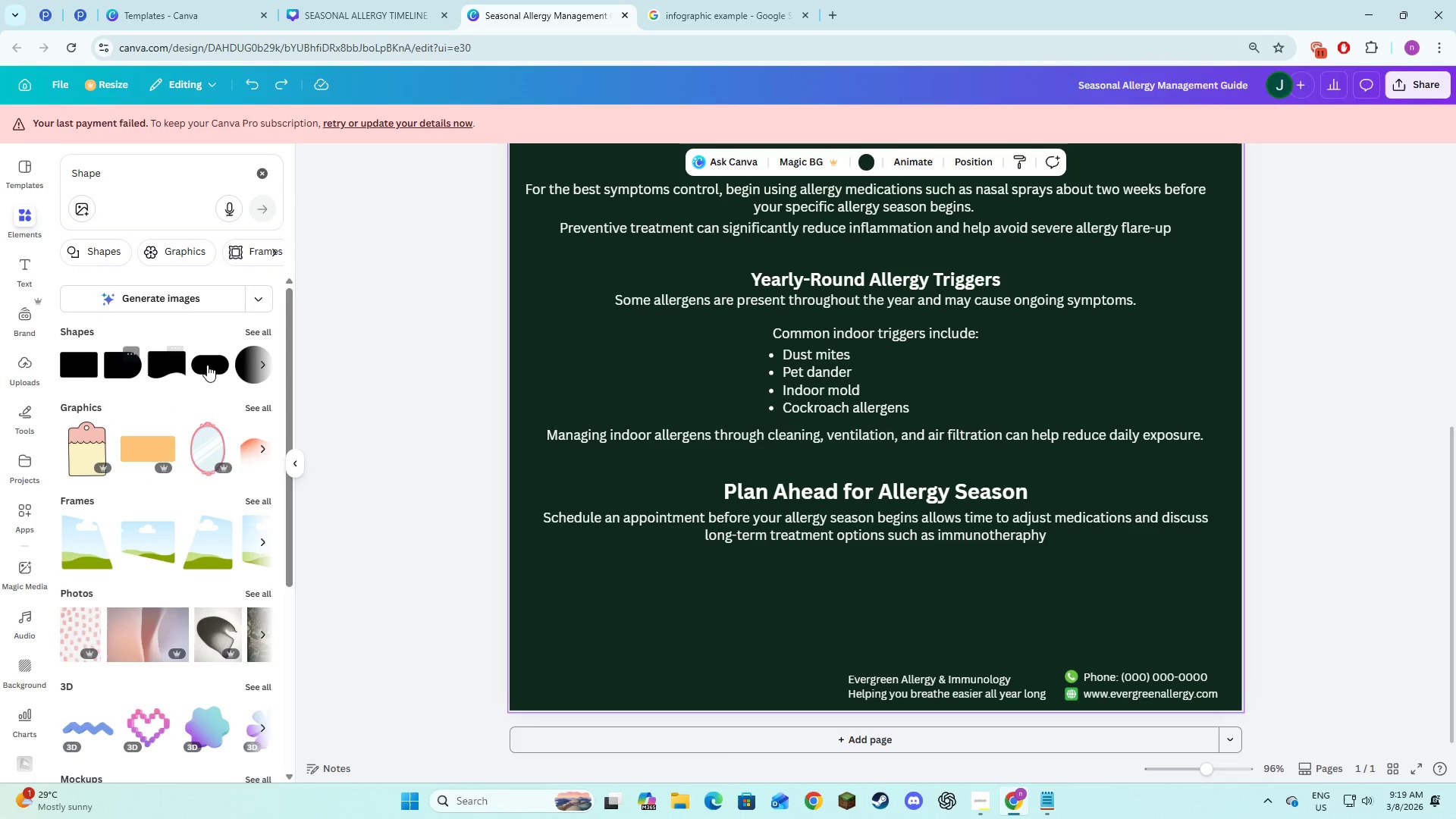 
left_click([245, 336])
 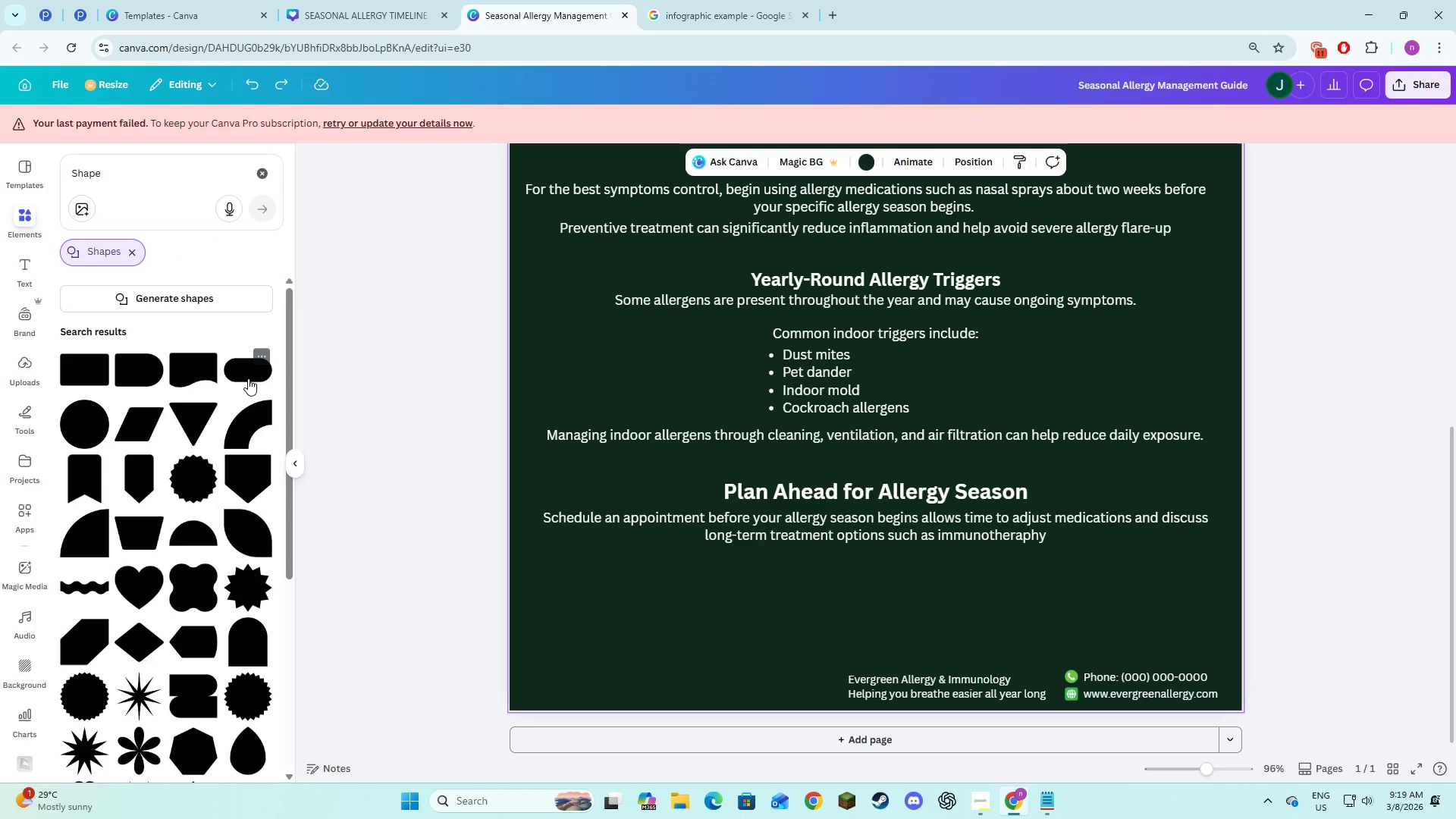 
left_click([248, 378])
 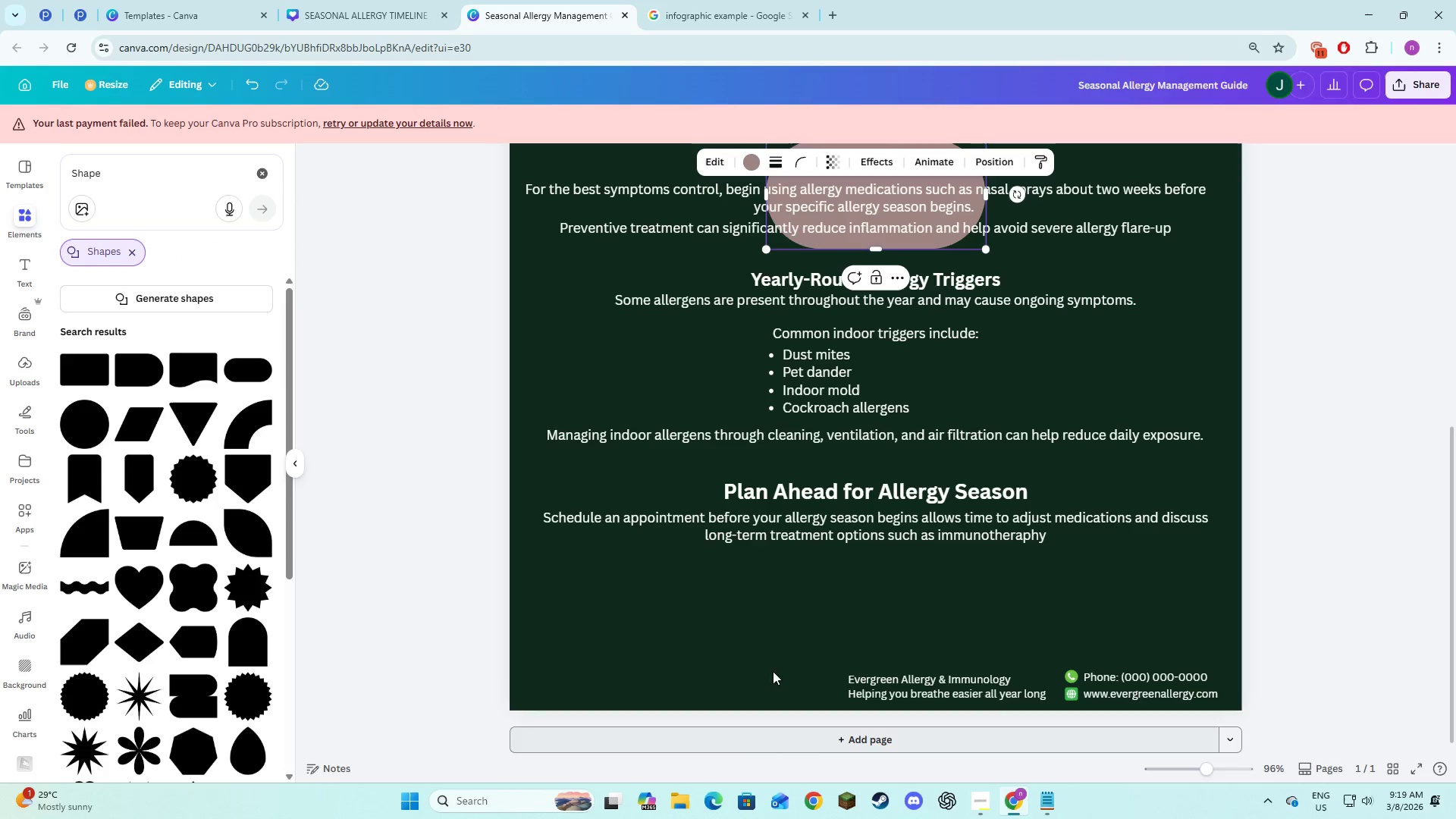 
left_click([730, 593])
 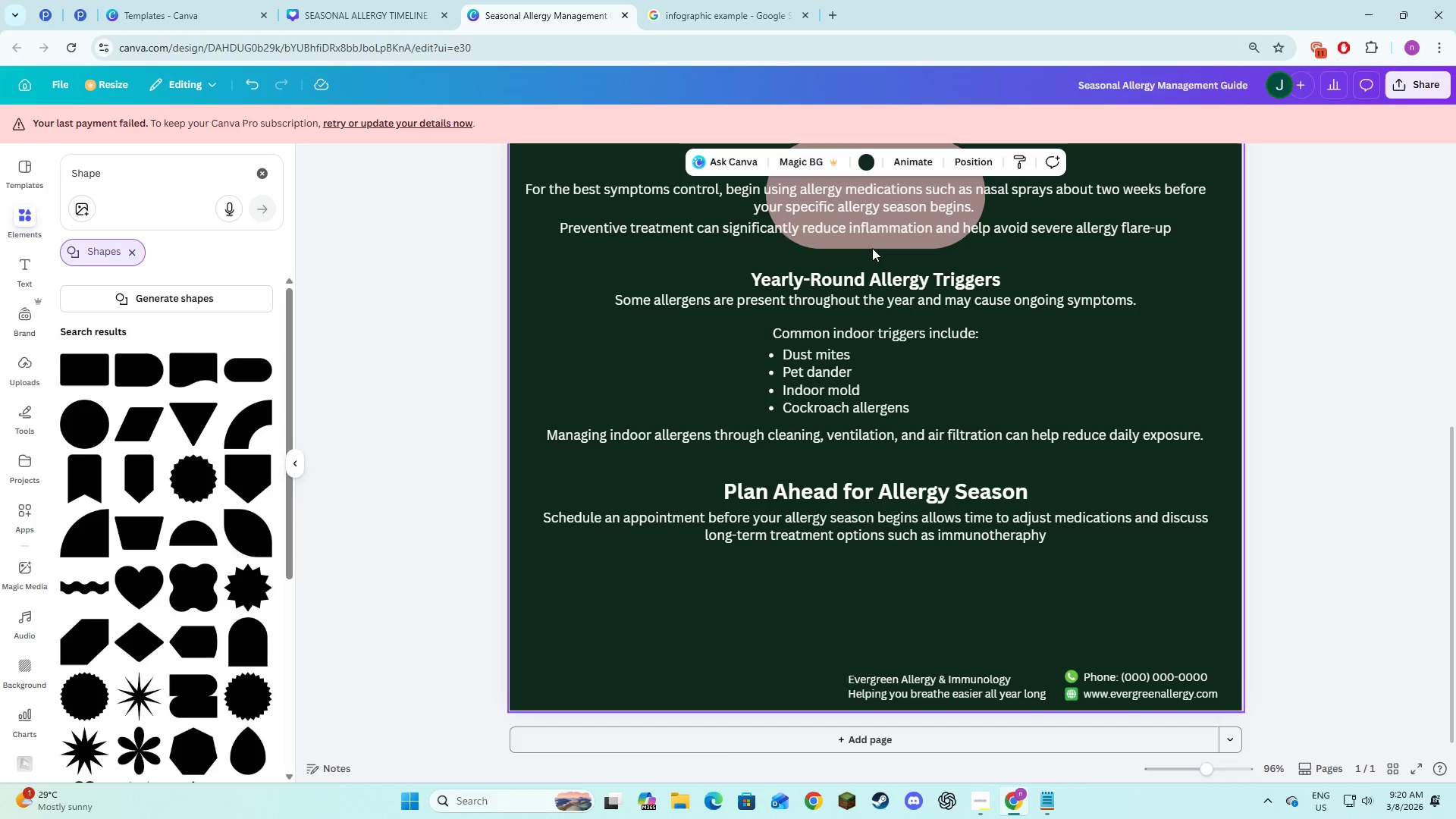 
left_click_drag(start_coordinate=[874, 243], to_coordinate=[919, 705])
 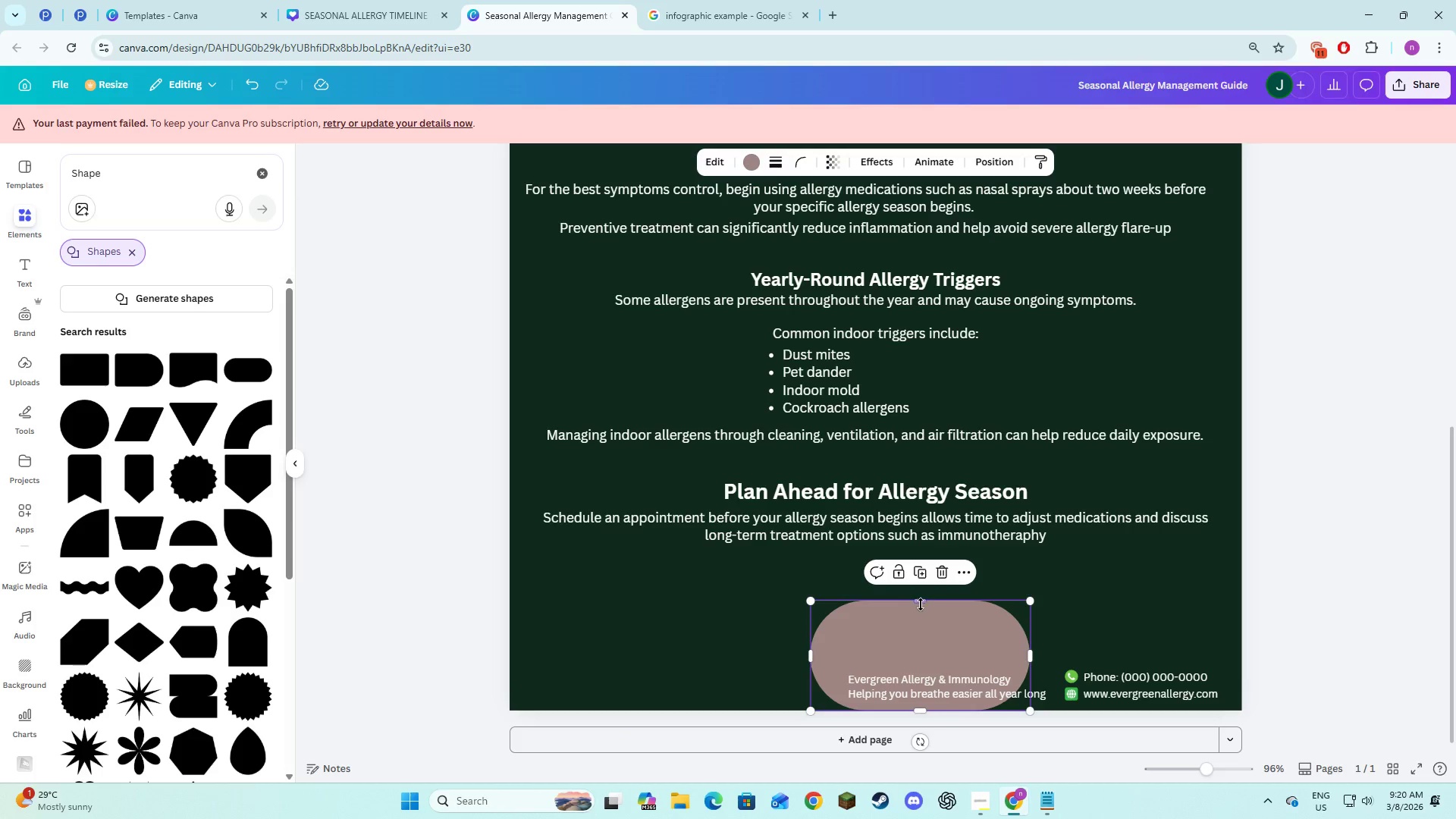 
left_click_drag(start_coordinate=[923, 602], to_coordinate=[927, 657])
 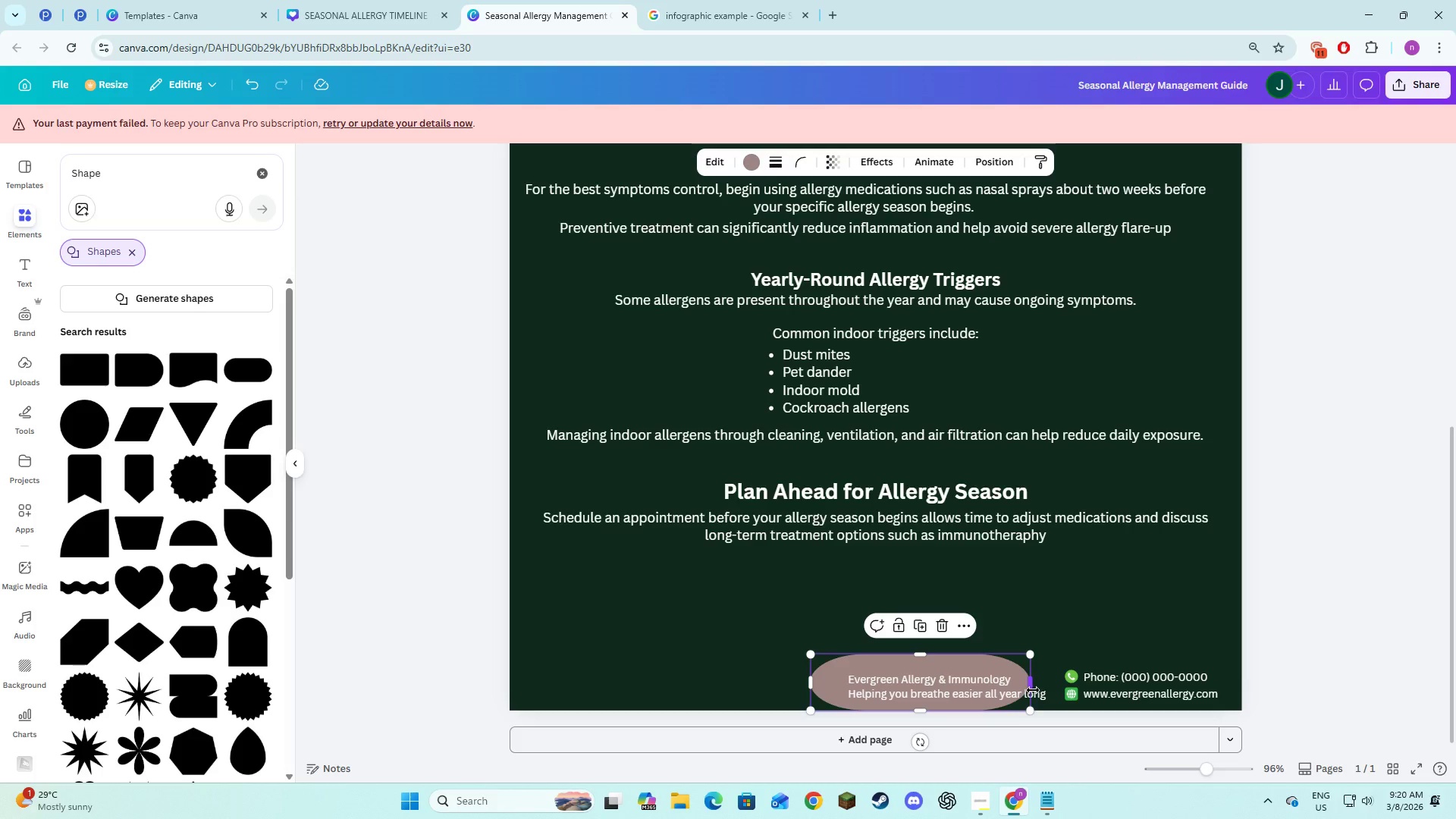 
left_click_drag(start_coordinate=[1033, 690], to_coordinate=[1270, 692])
 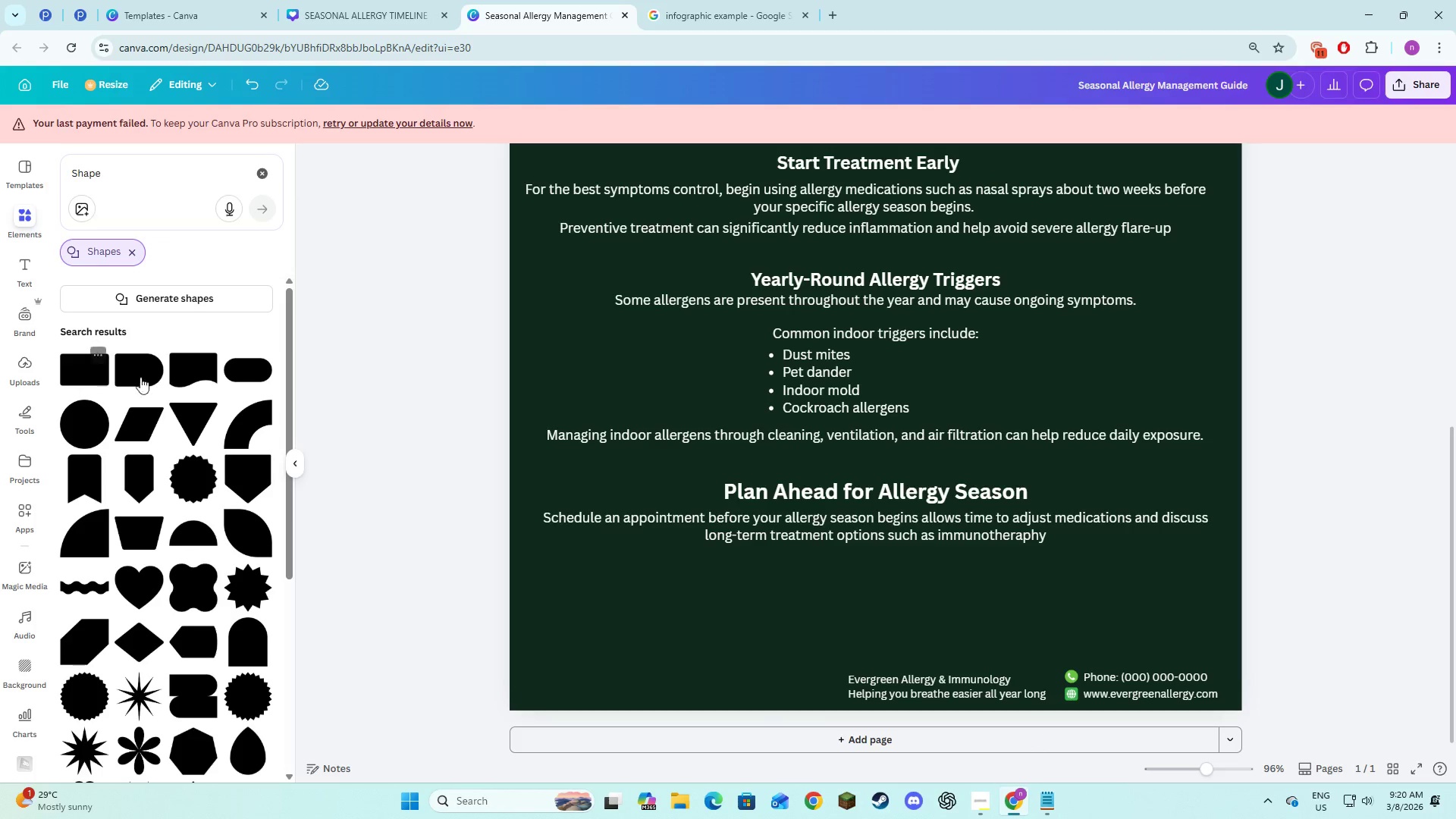 
scroll: coordinate [223, 479], scroll_direction: down, amount: 7.0
 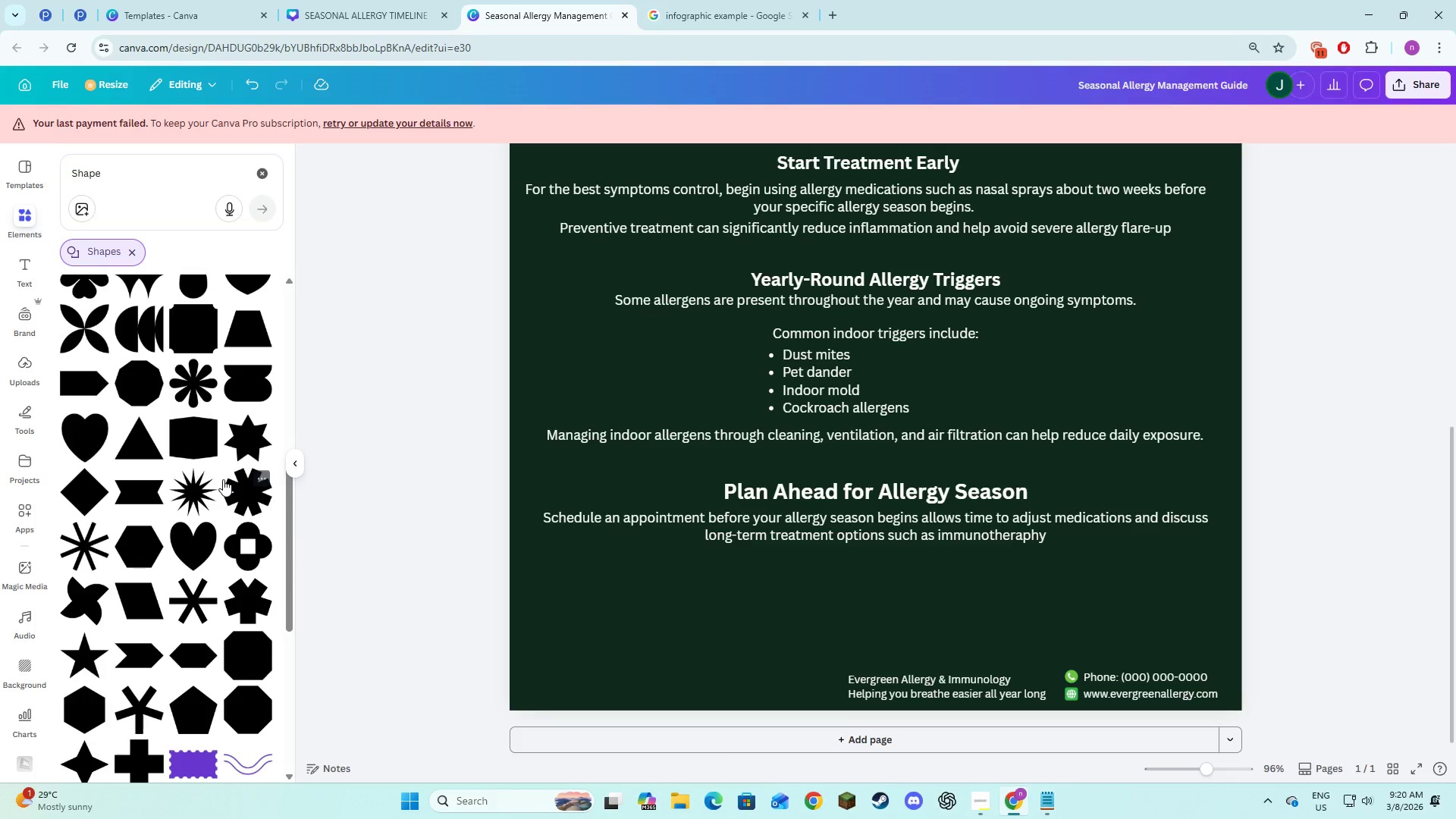 
scroll: coordinate [223, 481], scroll_direction: up, amount: 4.0
 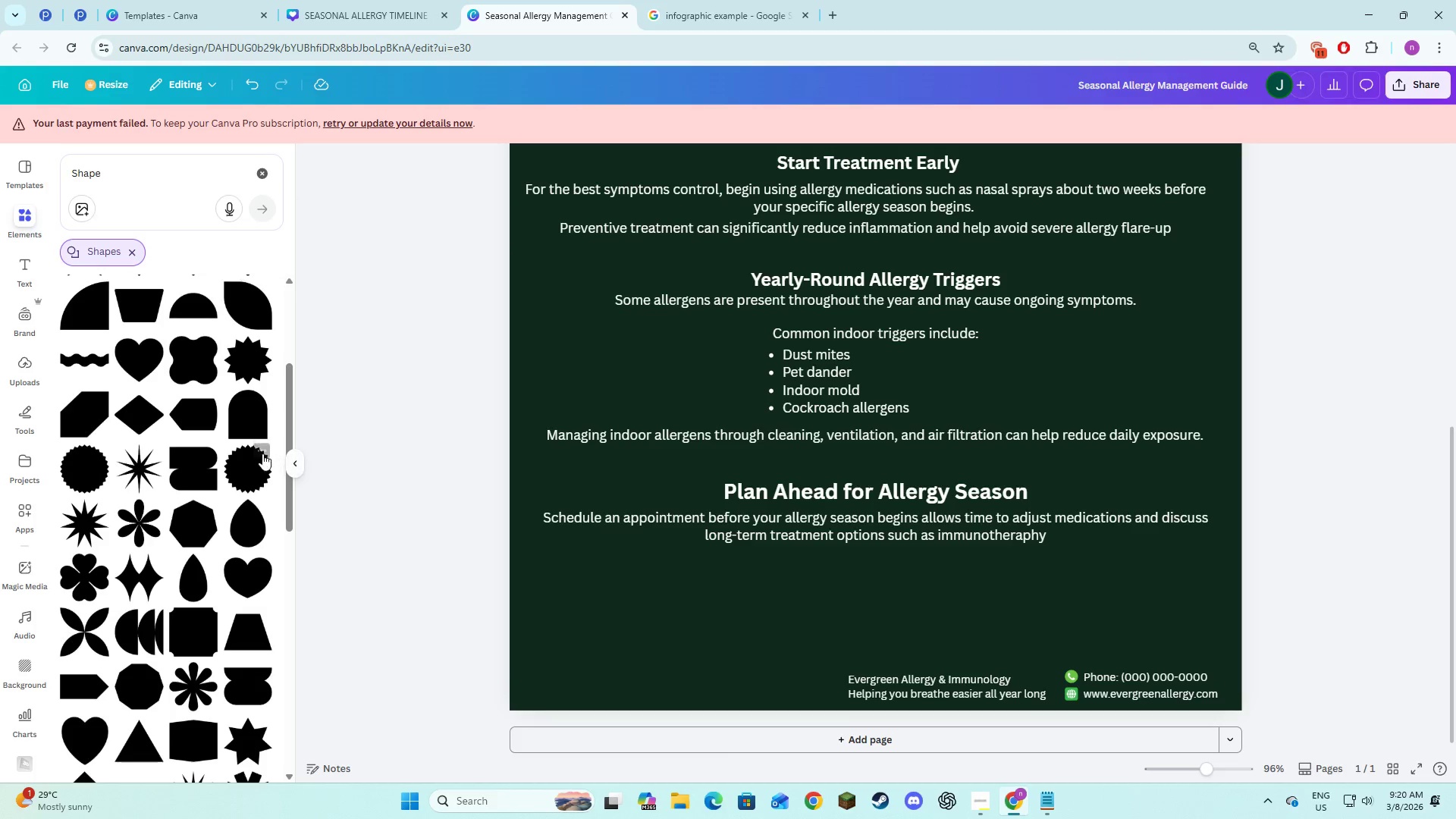 
wait(8.19)
 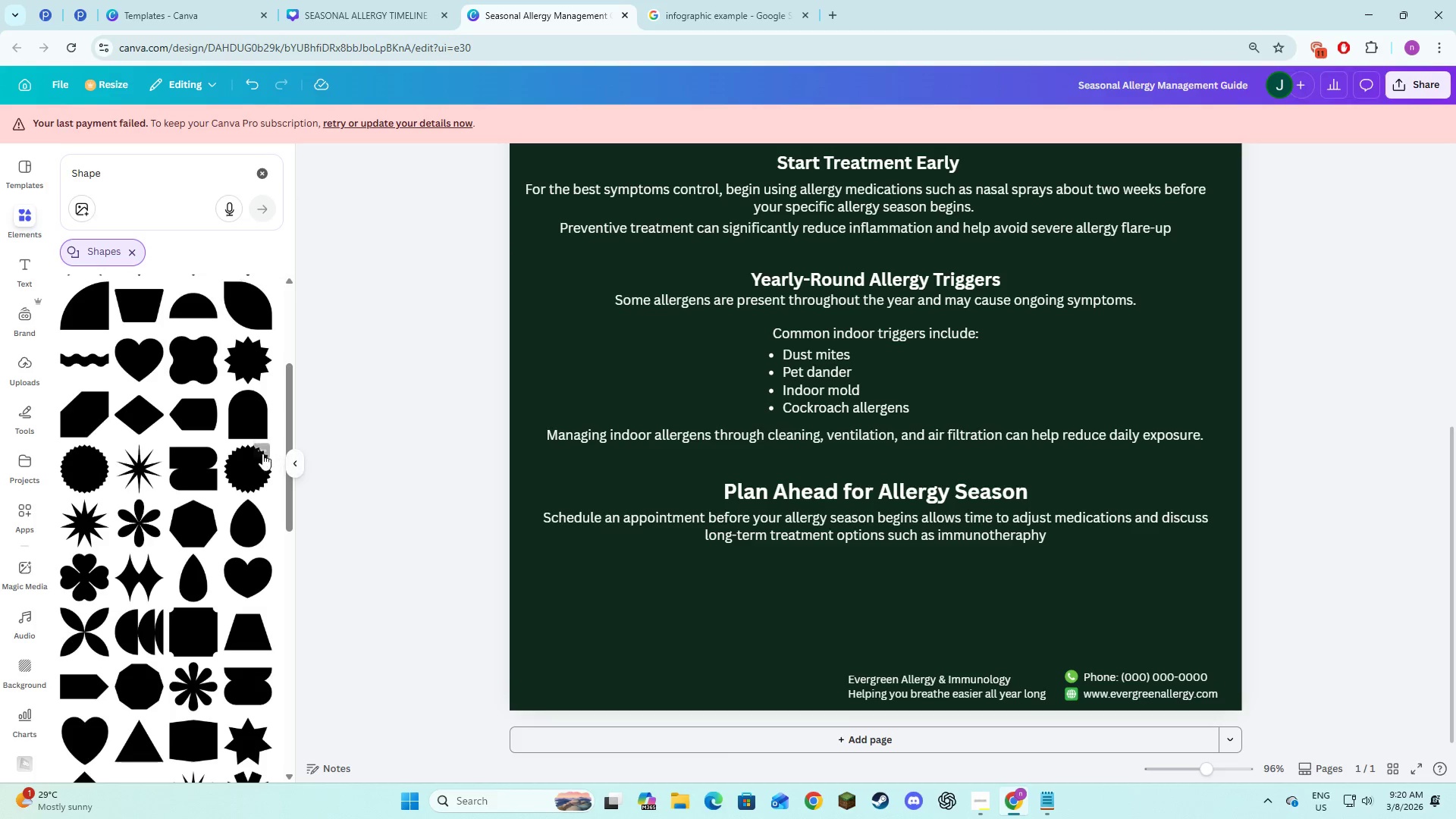 
left_click([197, 419])
 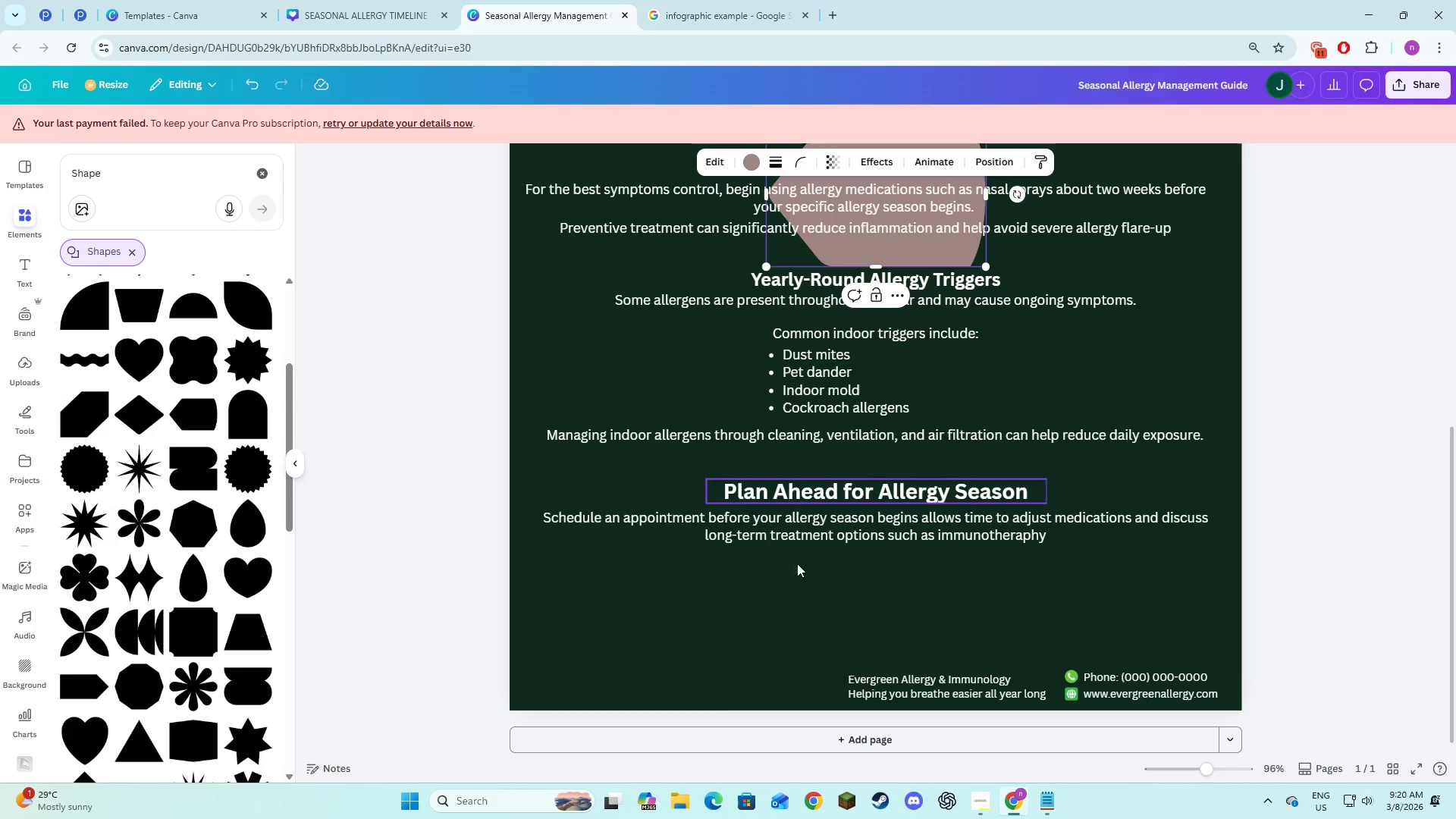 
left_click([784, 594])
 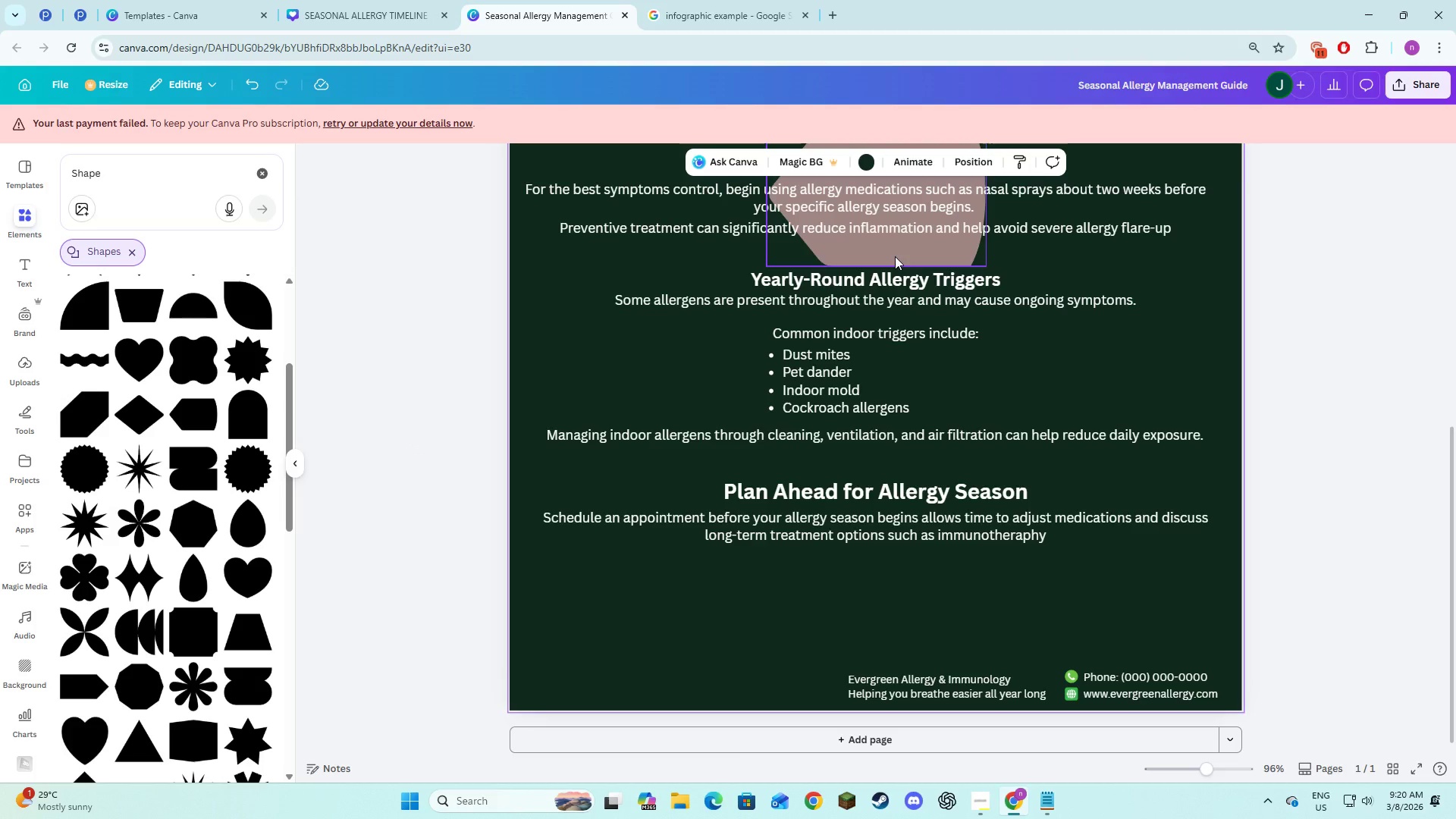 
left_click_drag(start_coordinate=[895, 256], to_coordinate=[904, 694])
 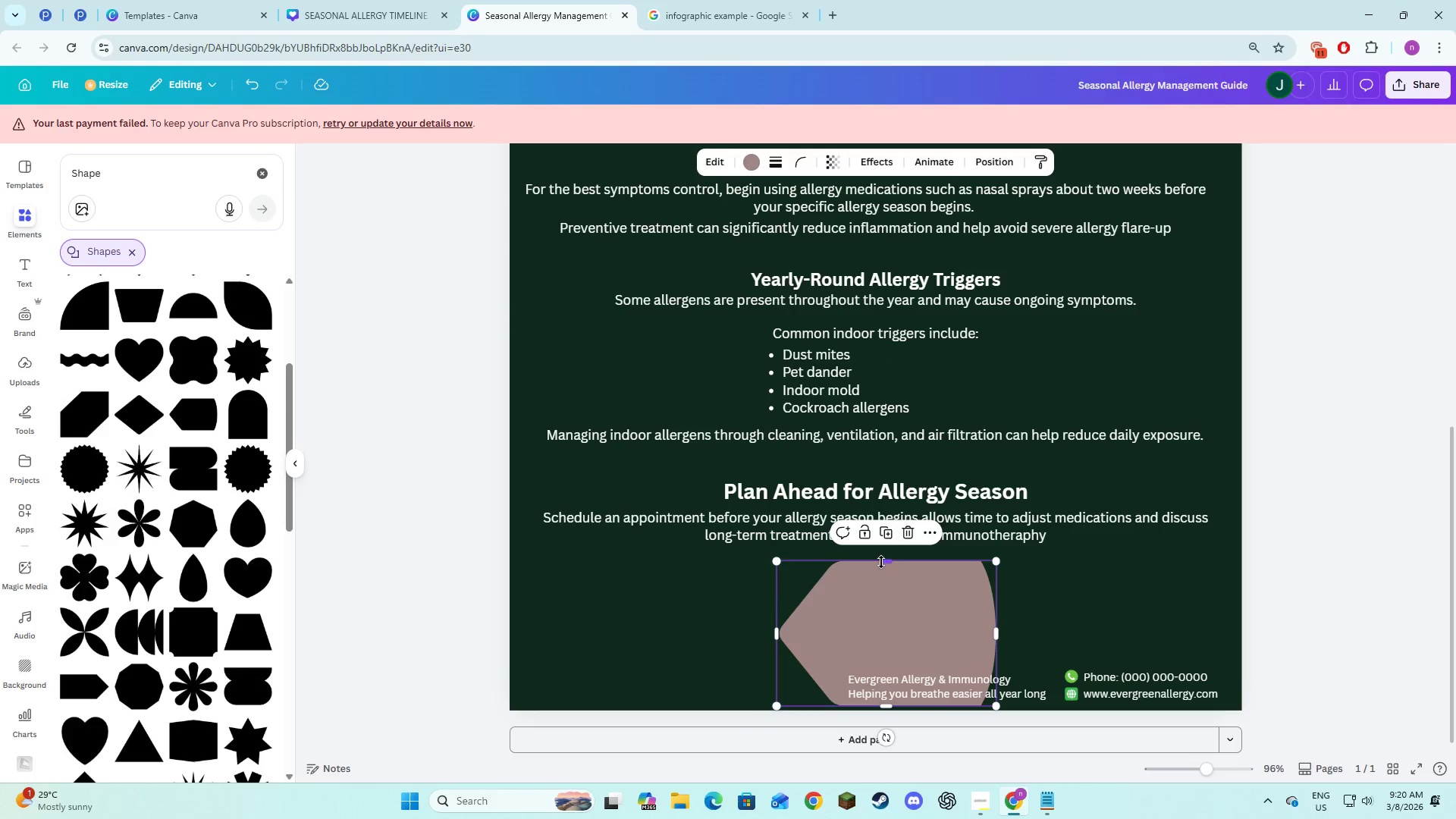 
left_click_drag(start_coordinate=[881, 562], to_coordinate=[890, 664])
 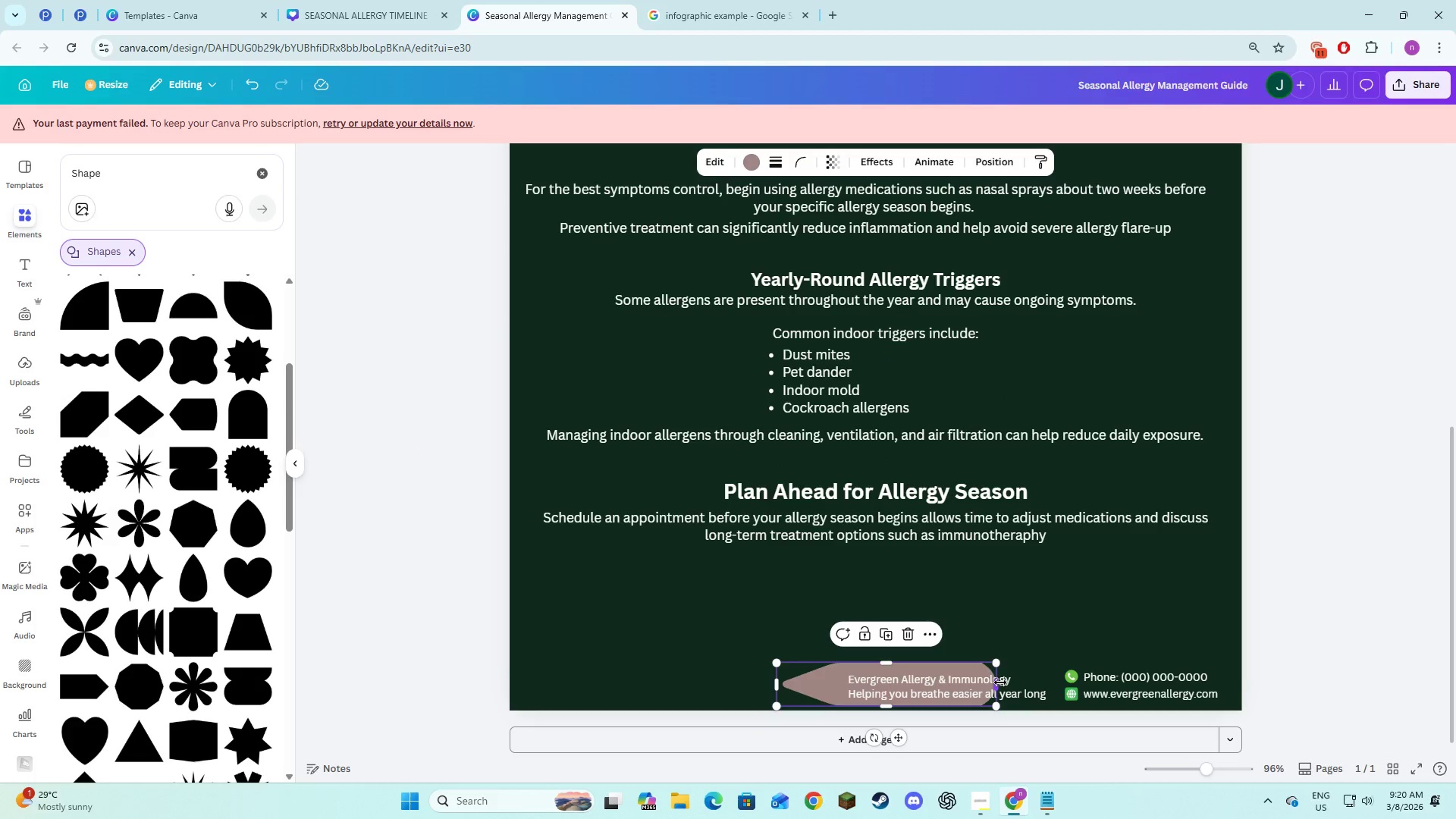 
left_click_drag(start_coordinate=[1000, 682], to_coordinate=[1265, 723])
 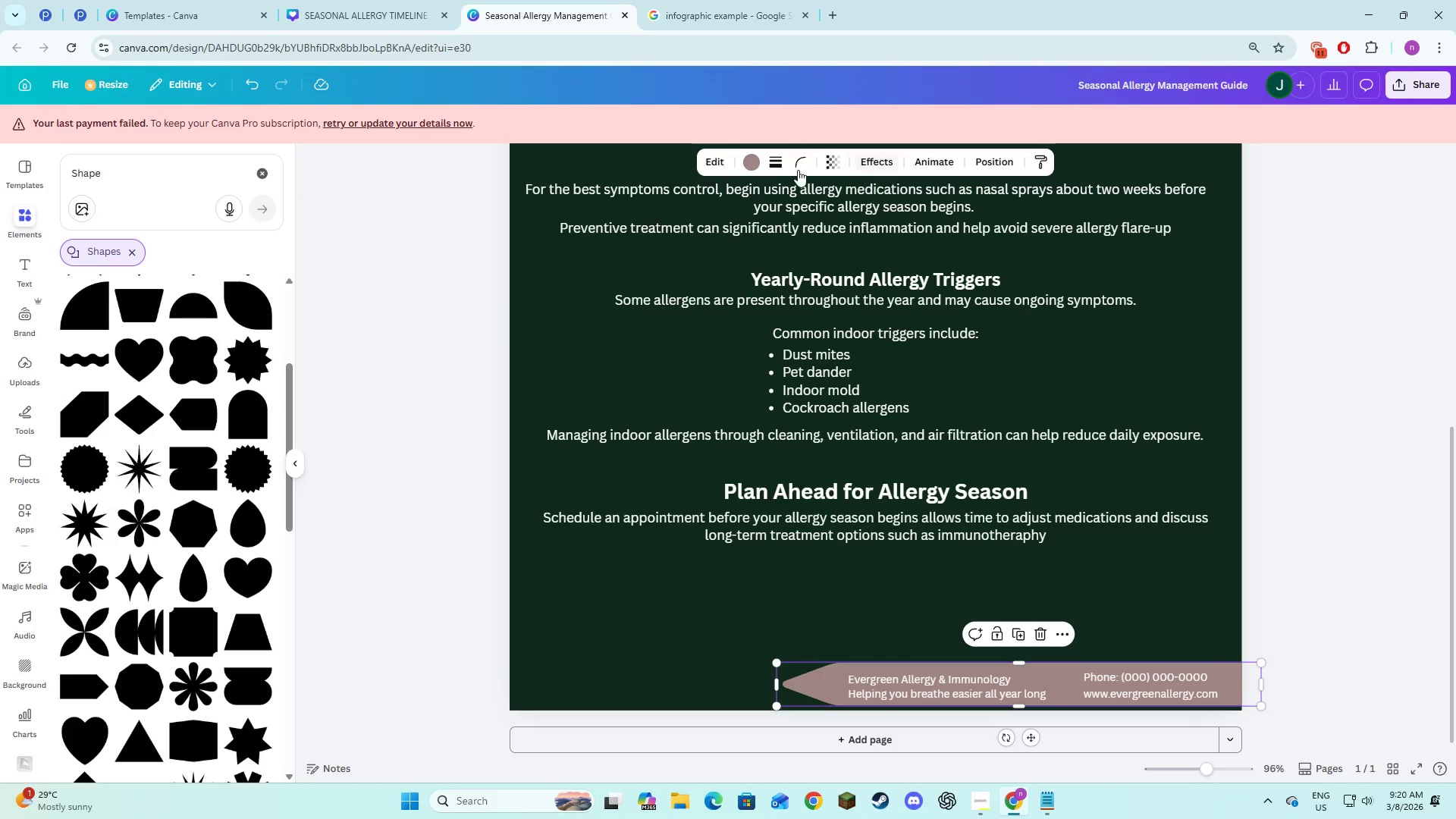 
left_click([759, 168])
 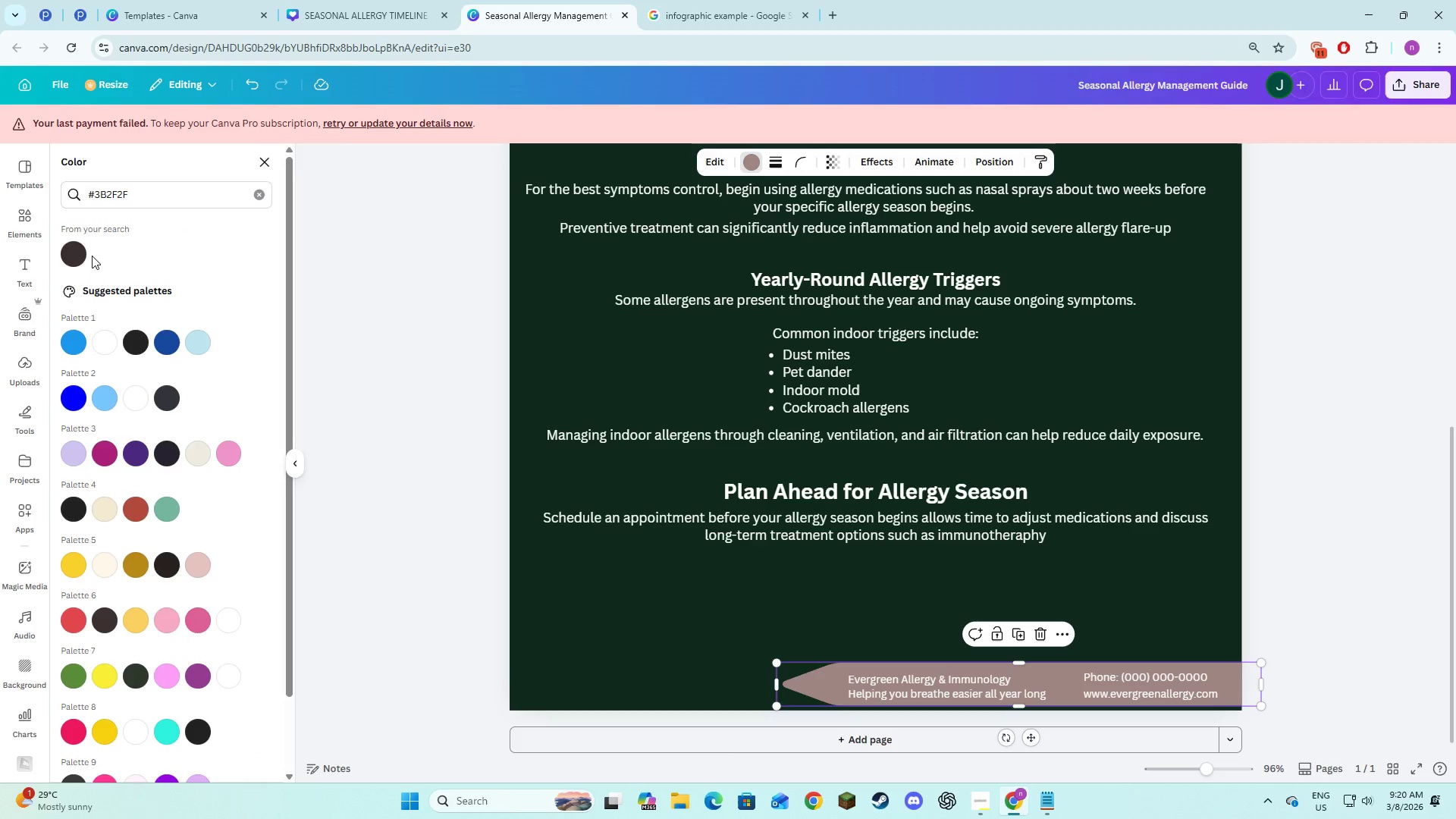 
left_click([83, 258])
 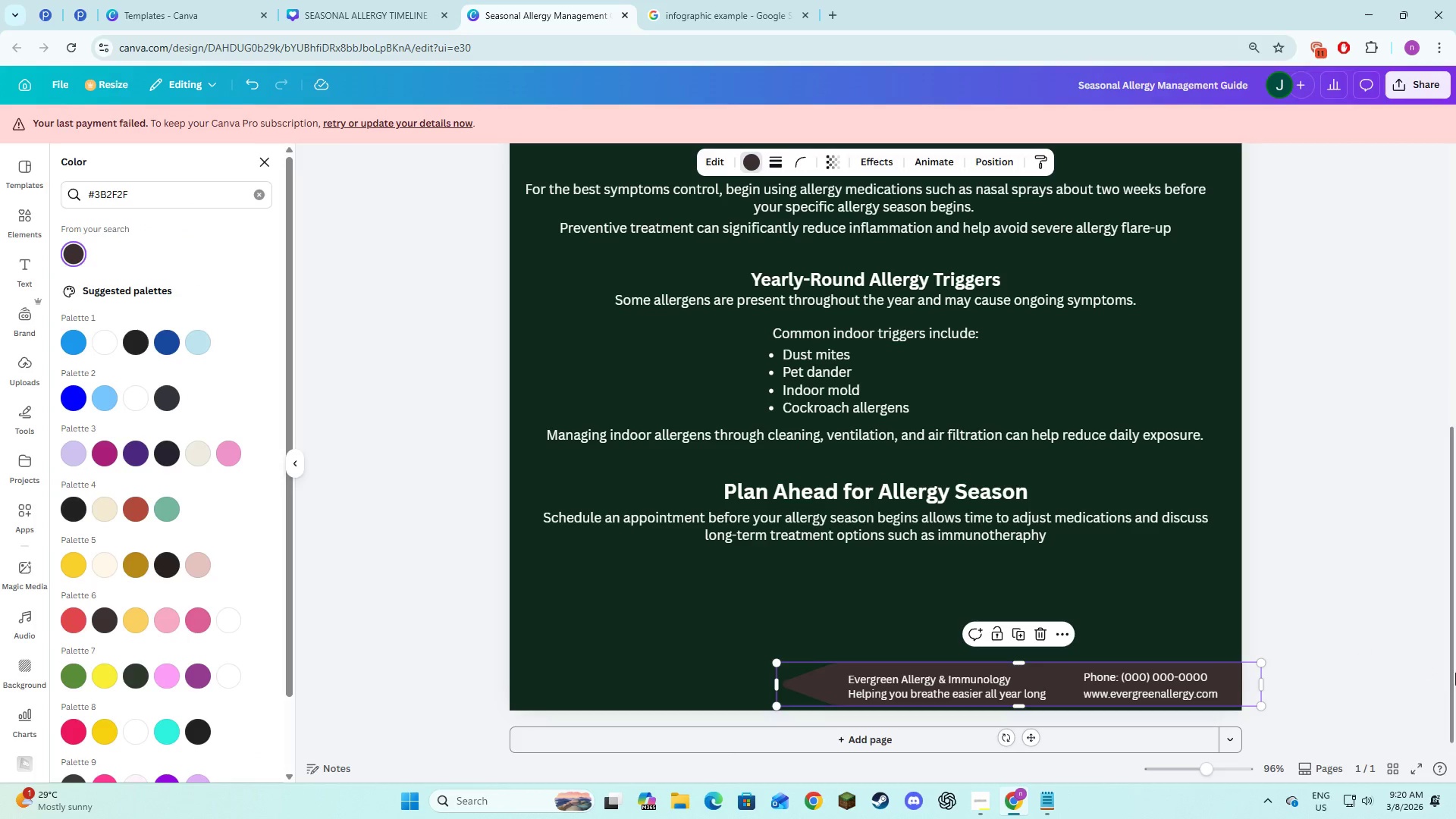 
left_click([1455, 673])
 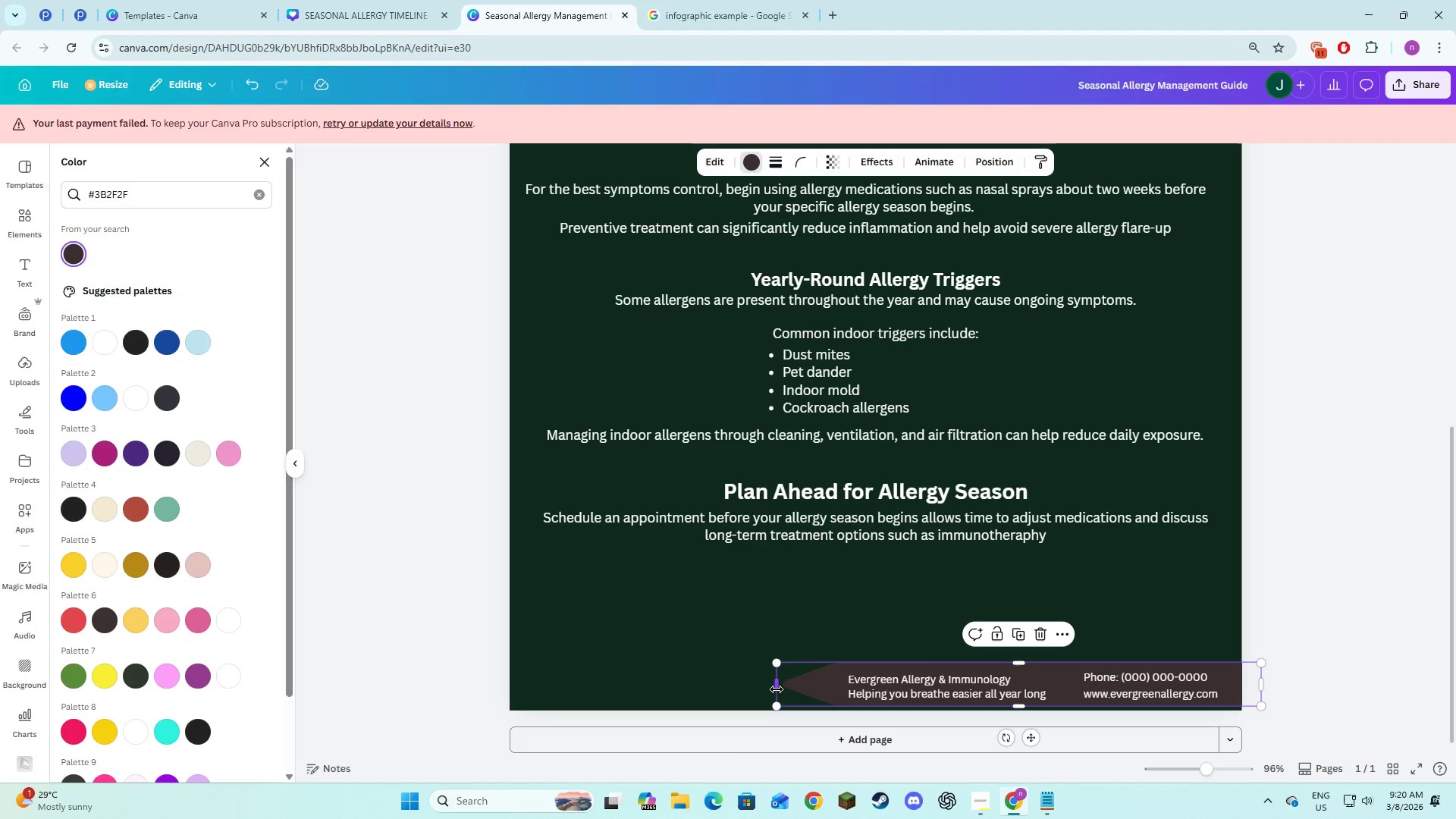 
left_click_drag(start_coordinate=[777, 689], to_coordinate=[798, 695])
 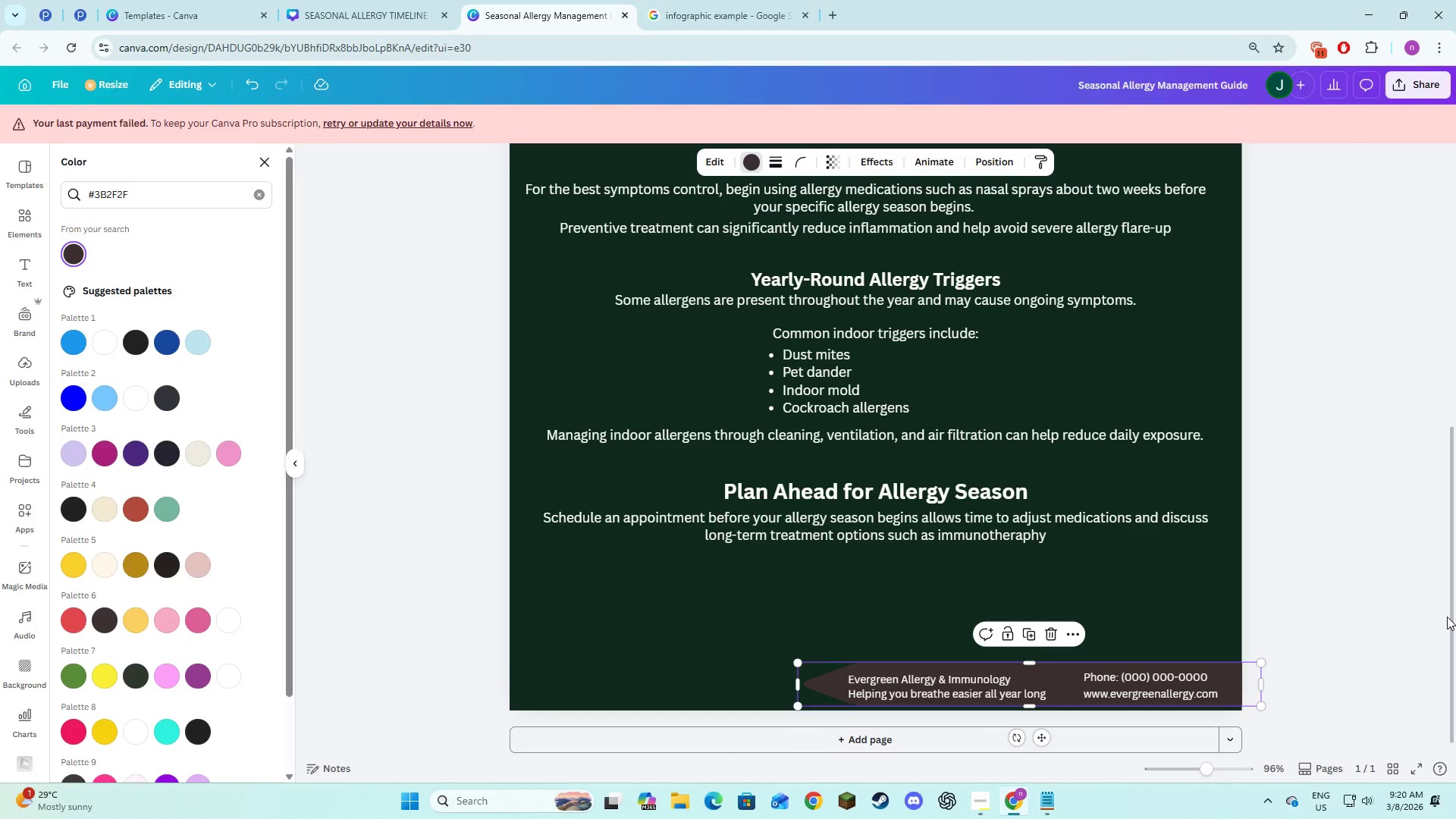 
left_click([1447, 617])
 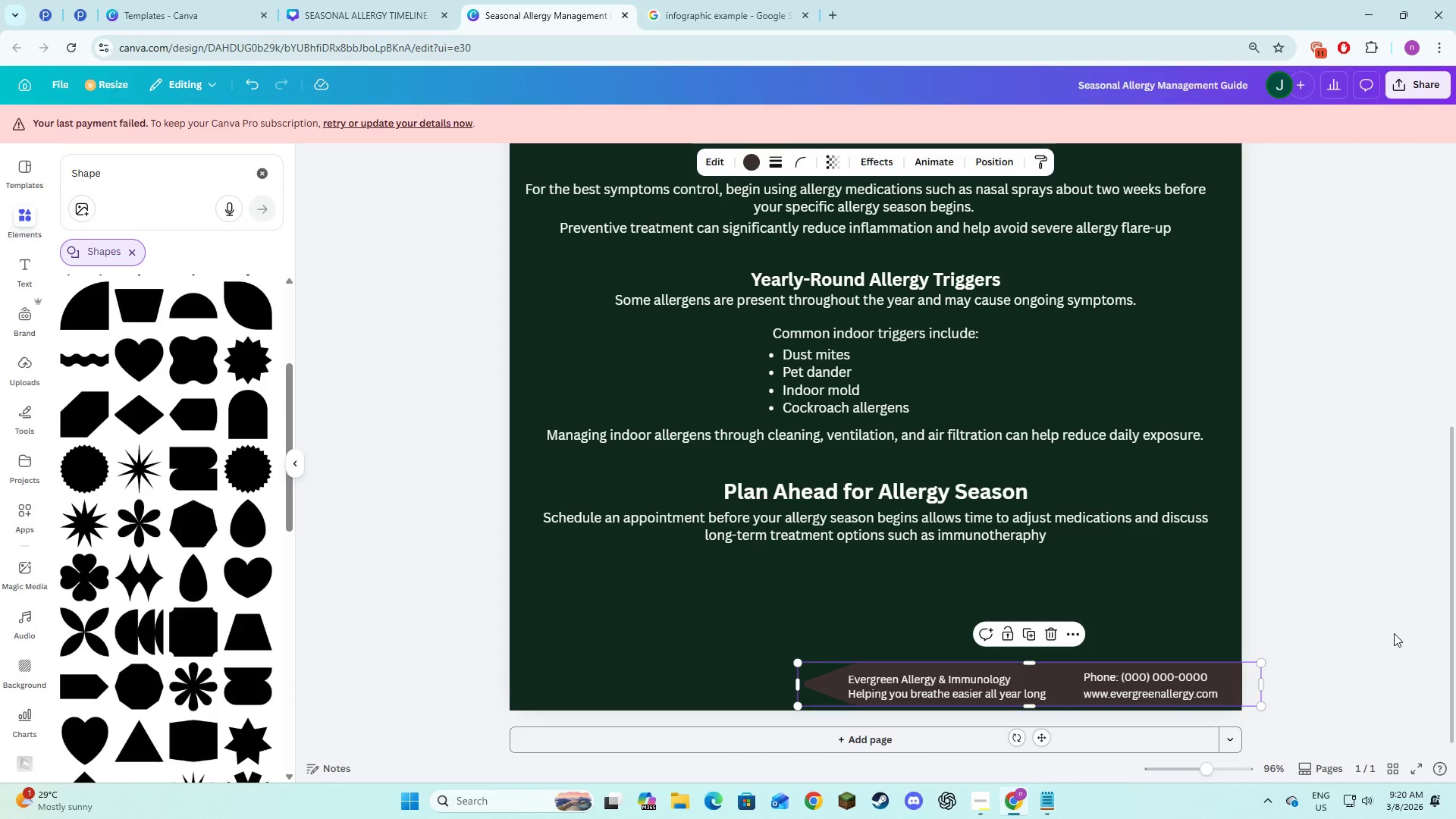 
left_click([1394, 633])
 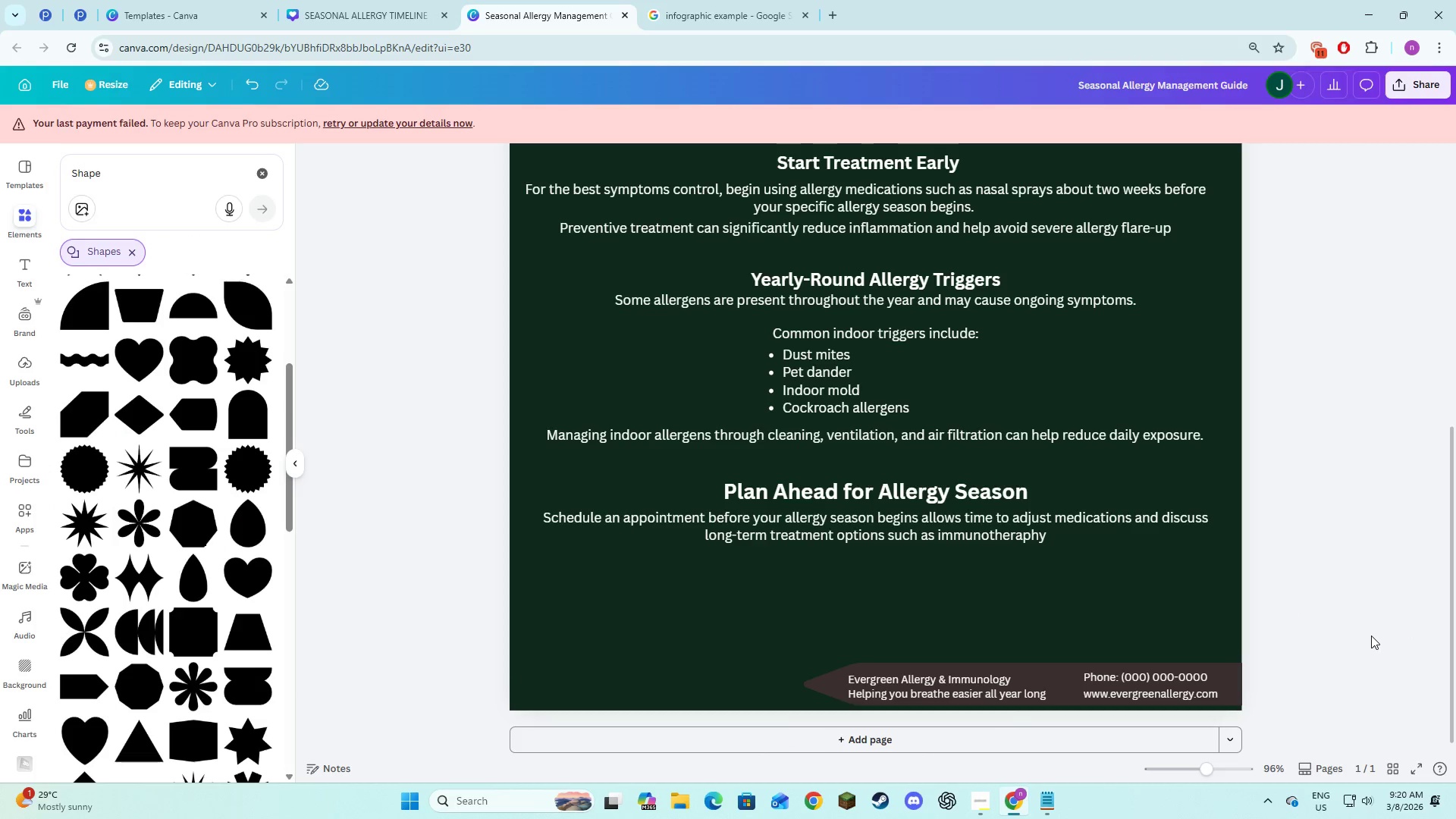 
scroll: coordinate [1371, 634], scroll_direction: up, amount: 3.0
 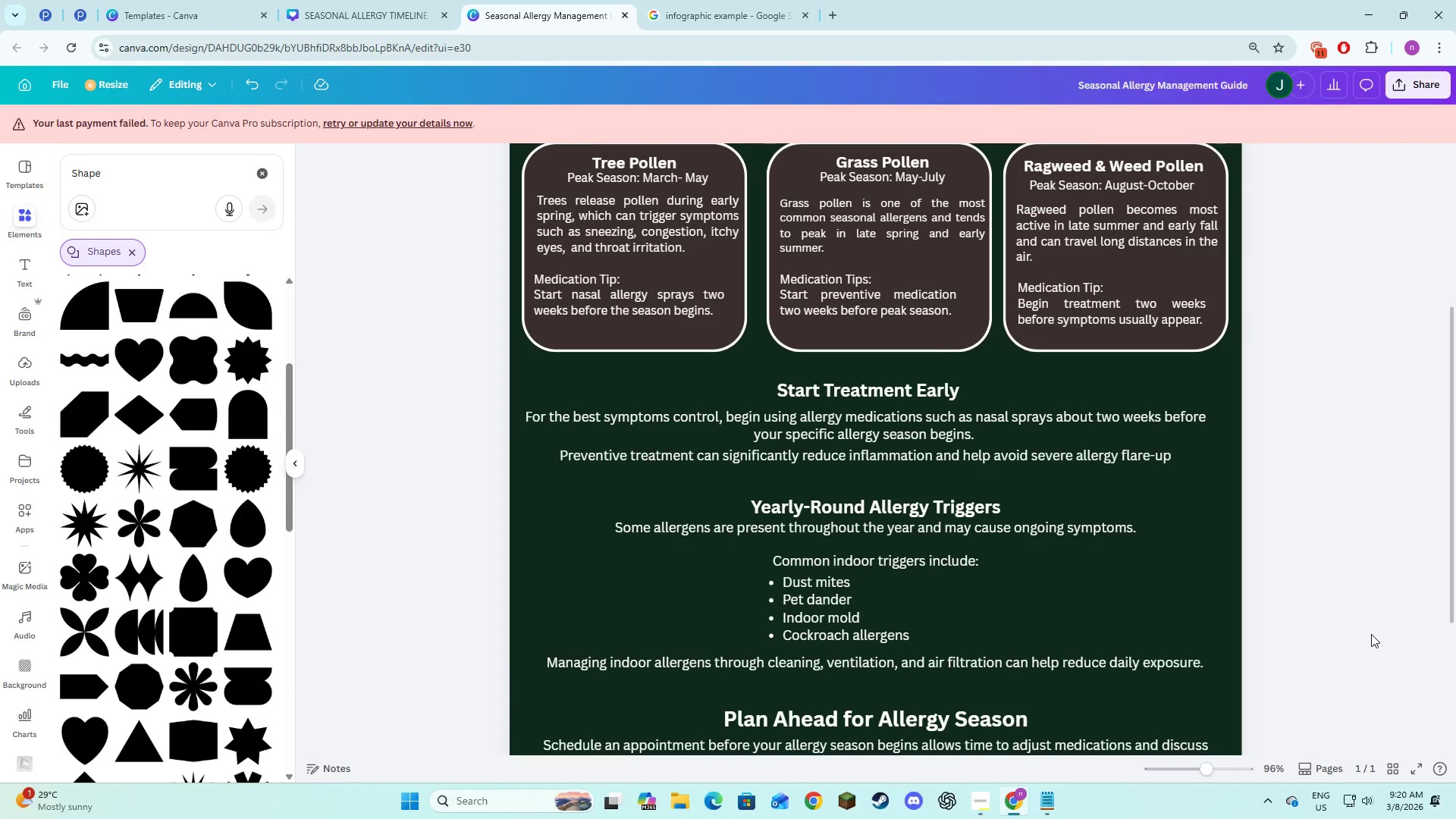 
scroll: coordinate [1371, 634], scroll_direction: down, amount: 4.0
 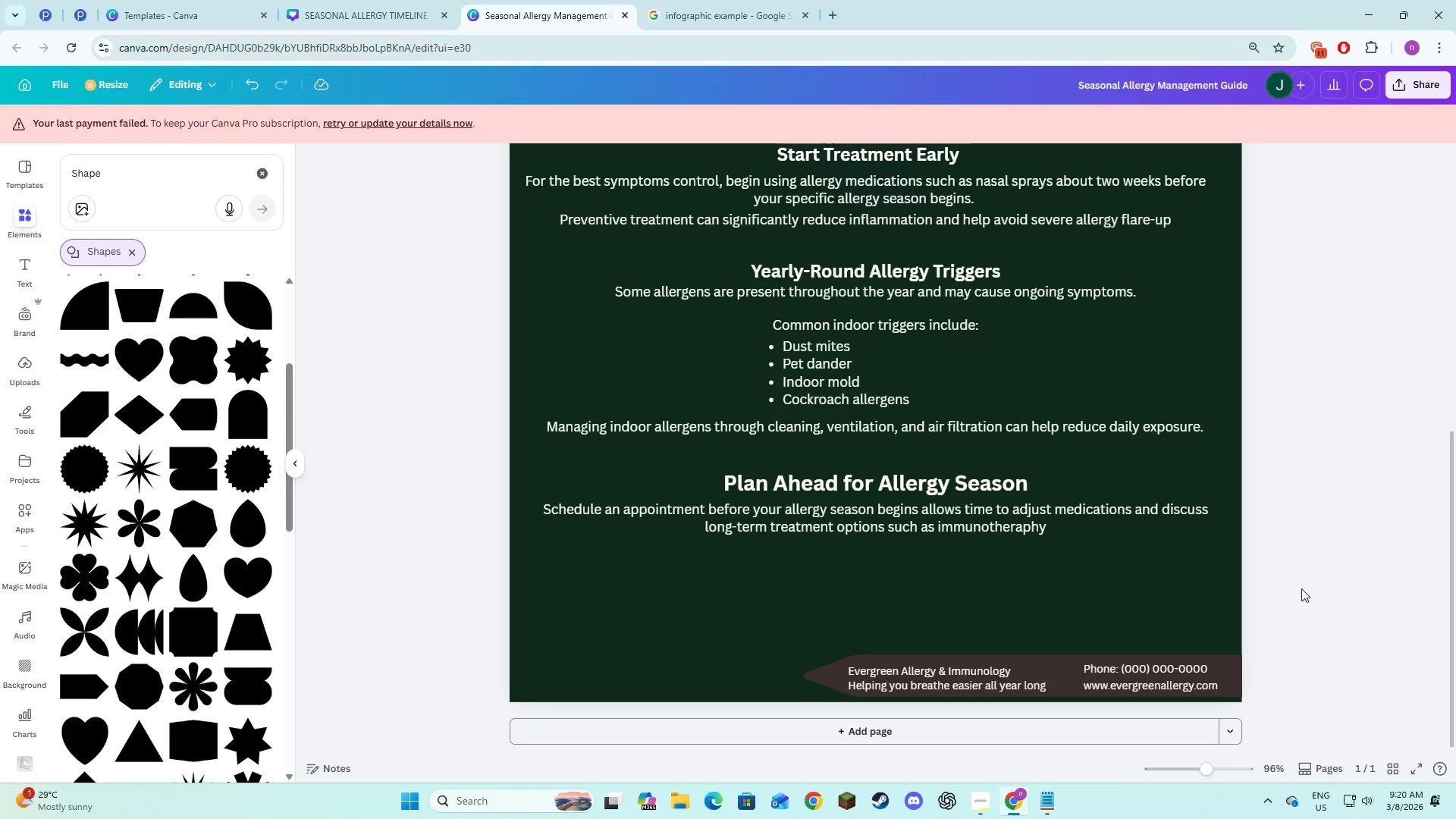 
scroll: coordinate [1301, 588], scroll_direction: up, amount: 3.0
 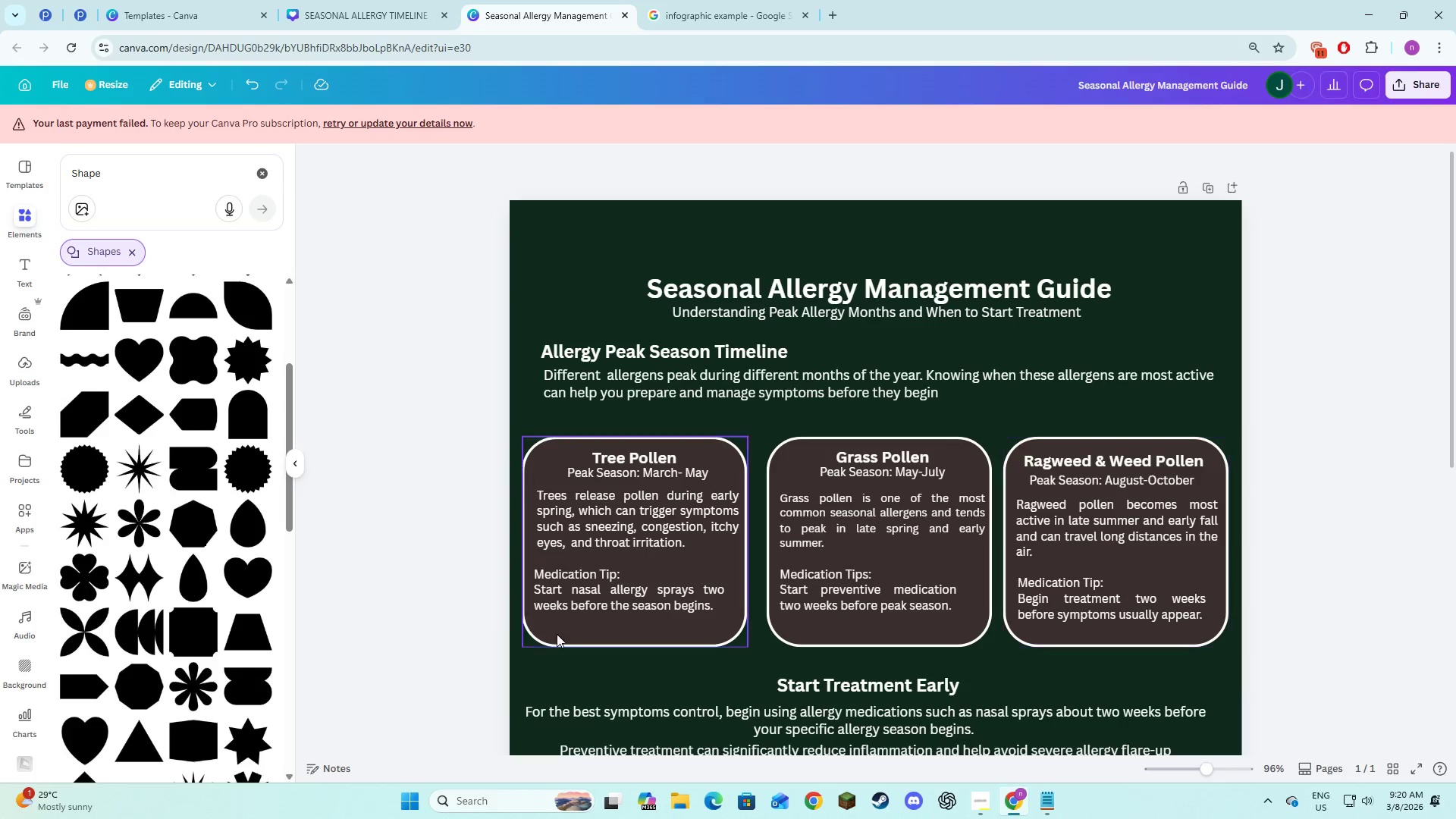 
left_click([287, 468])
 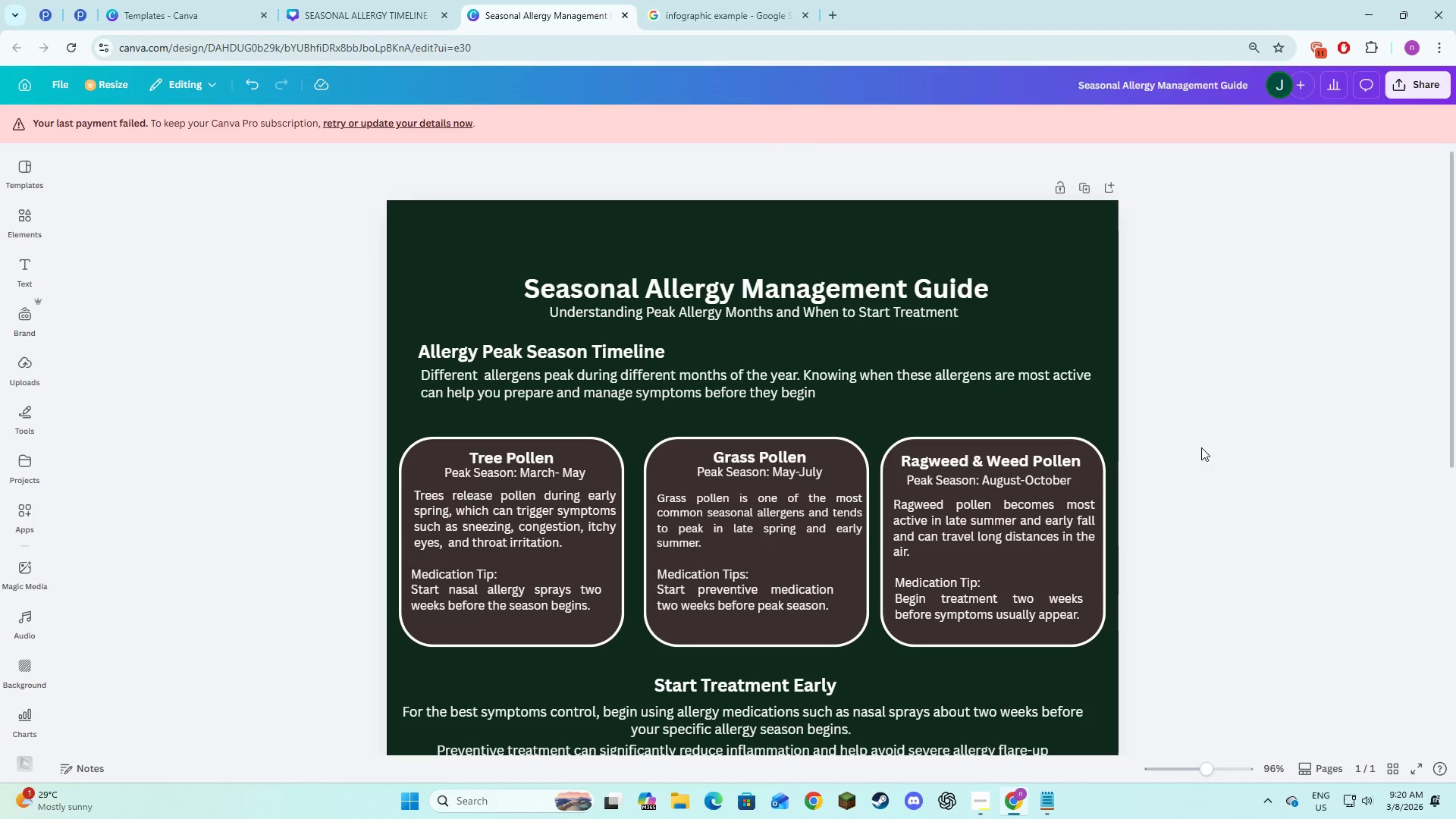 
scroll: coordinate [1202, 466], scroll_direction: down, amount: 7.0
 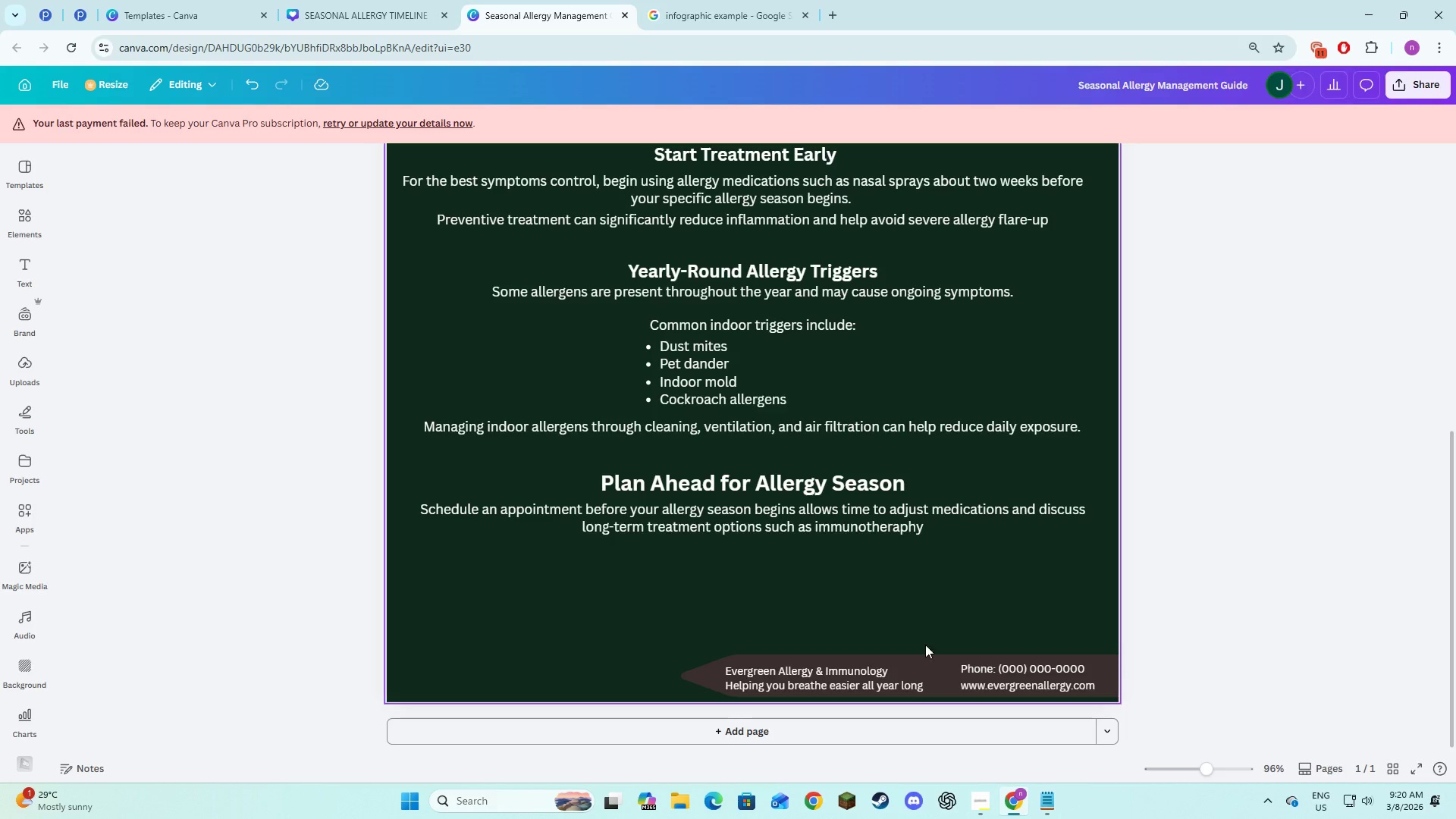 
left_click([924, 660])
 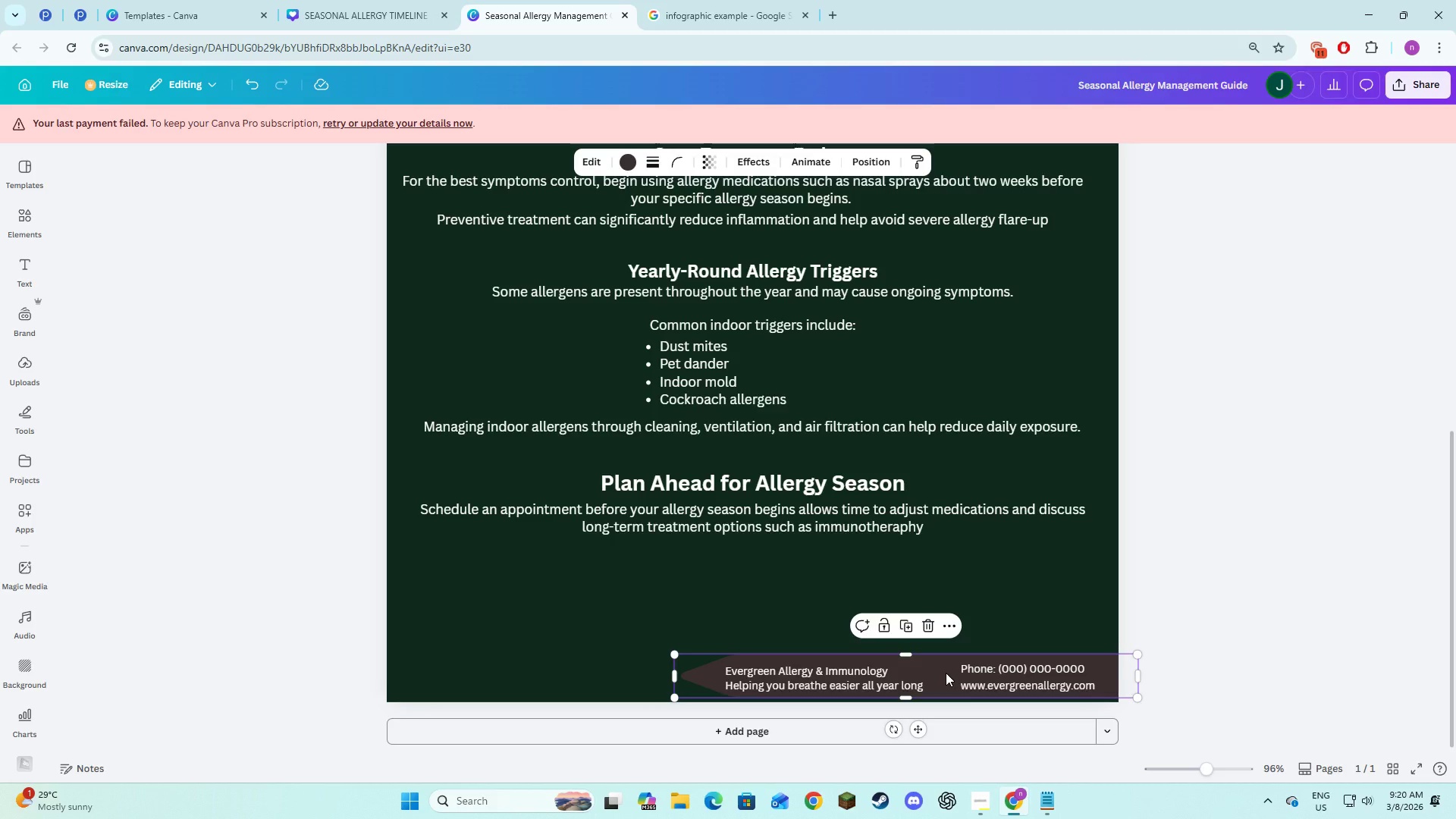 
right_click([946, 673])
 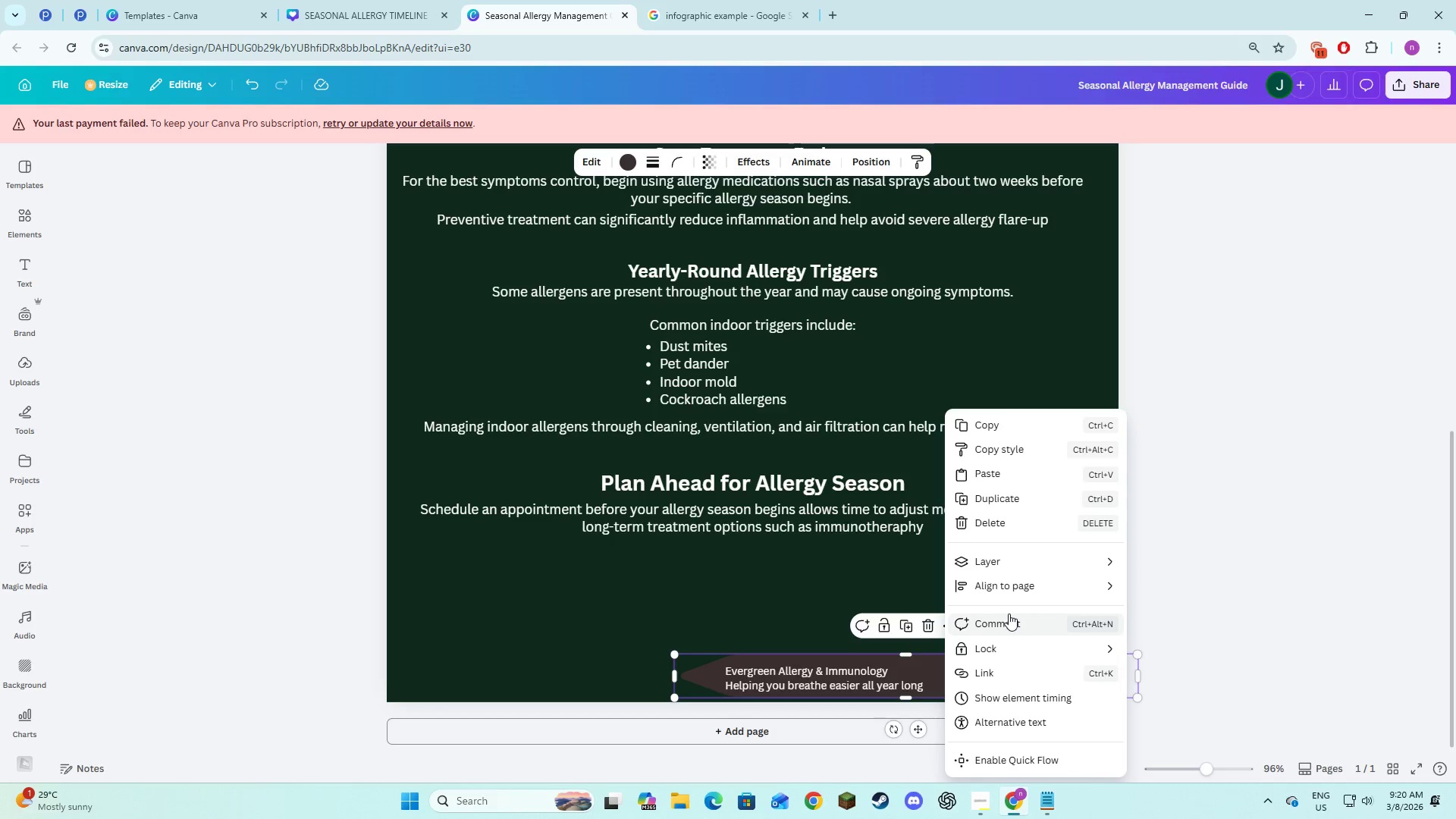 
left_click([1011, 552])
 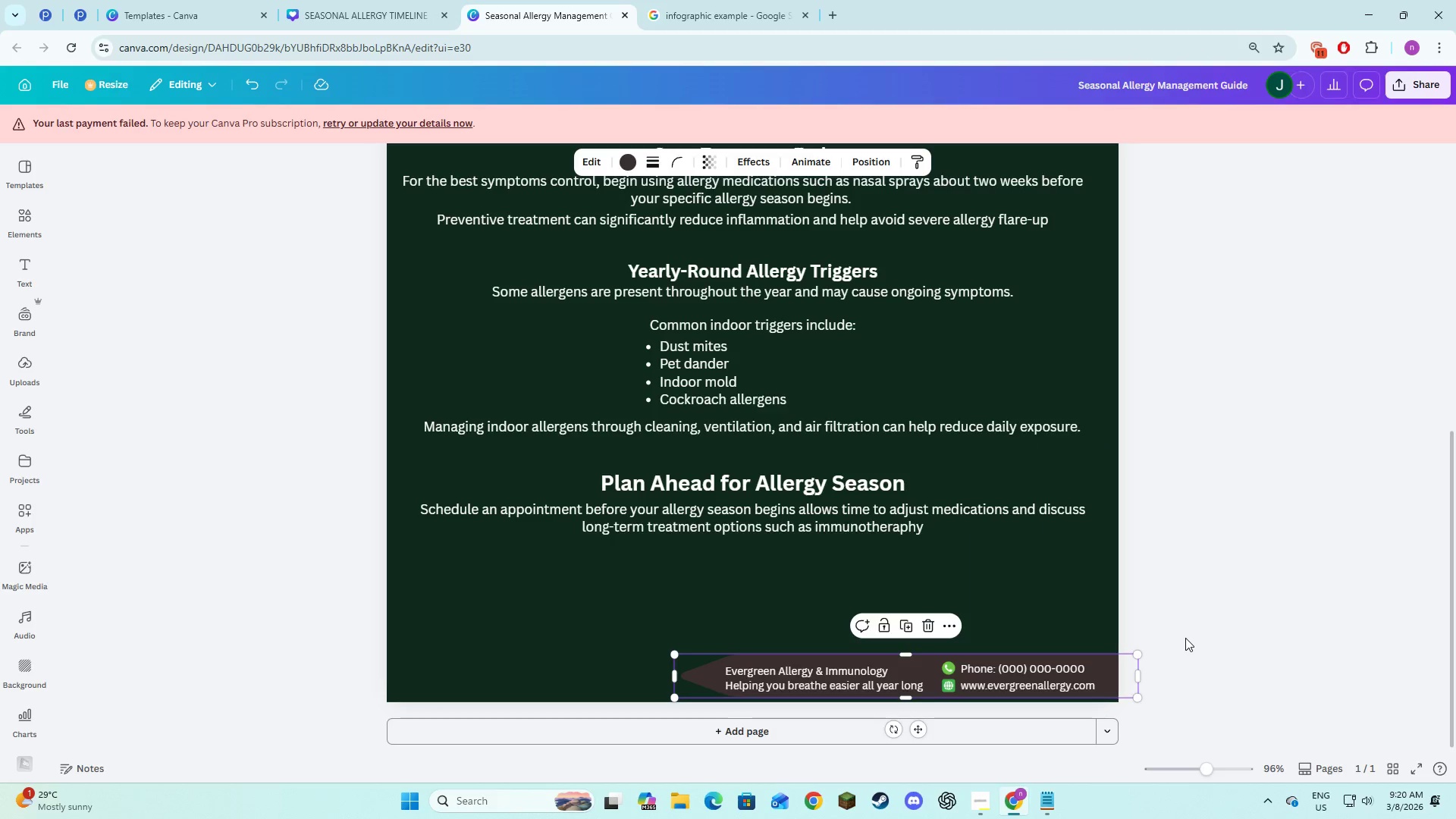 
left_click([1193, 656])
 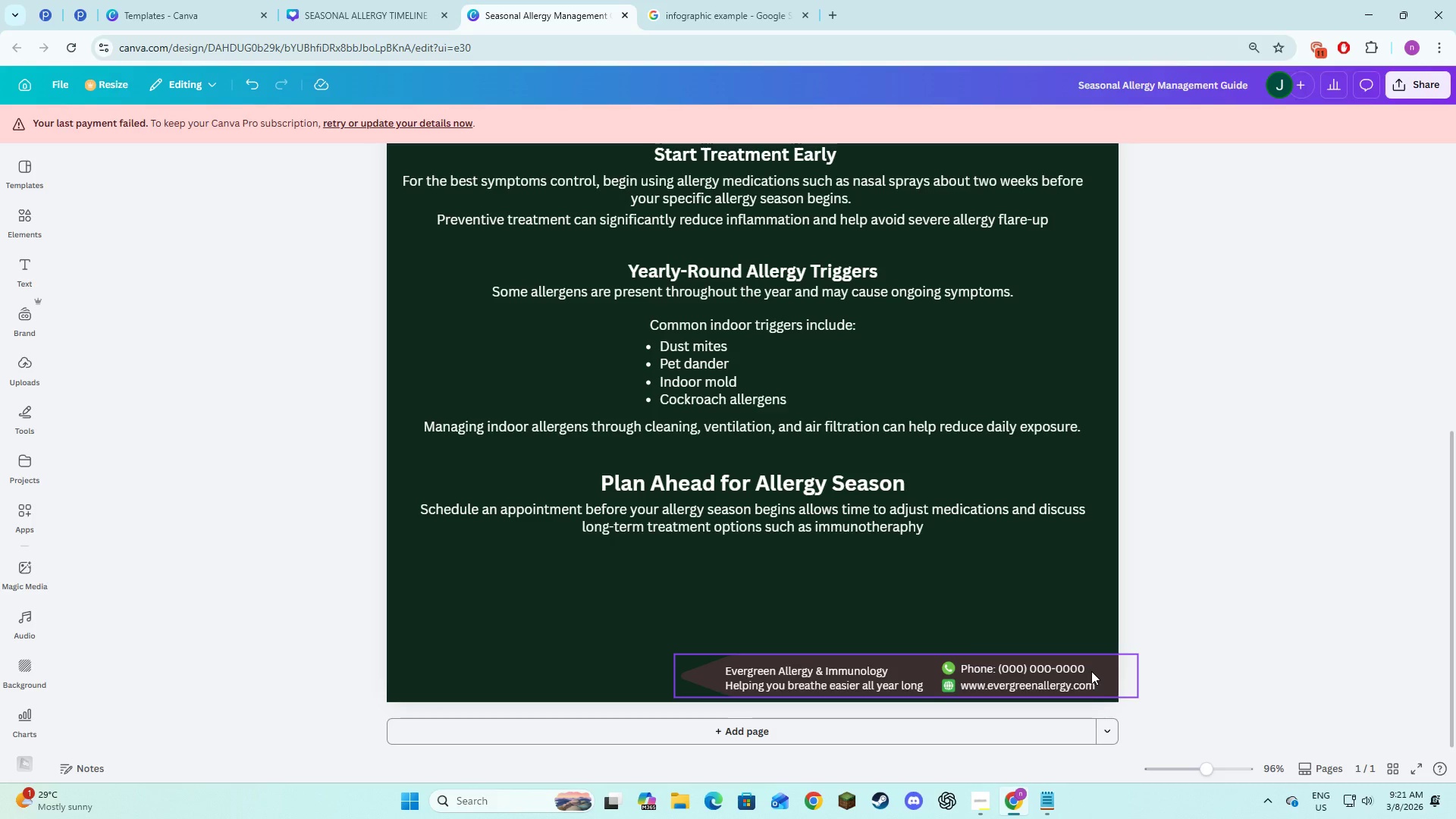 
left_click([1091, 671])
 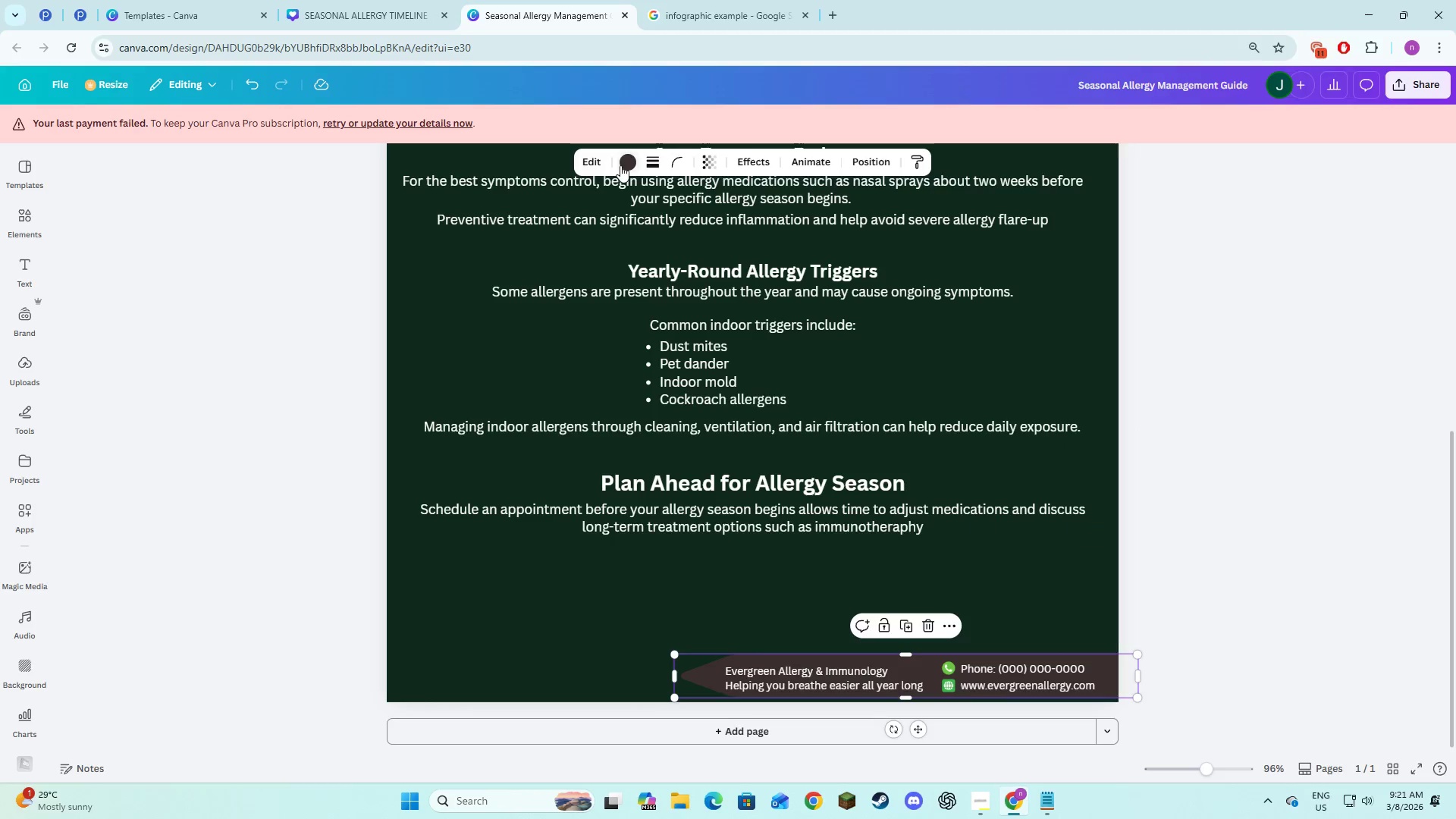 
double_click([709, 0])
 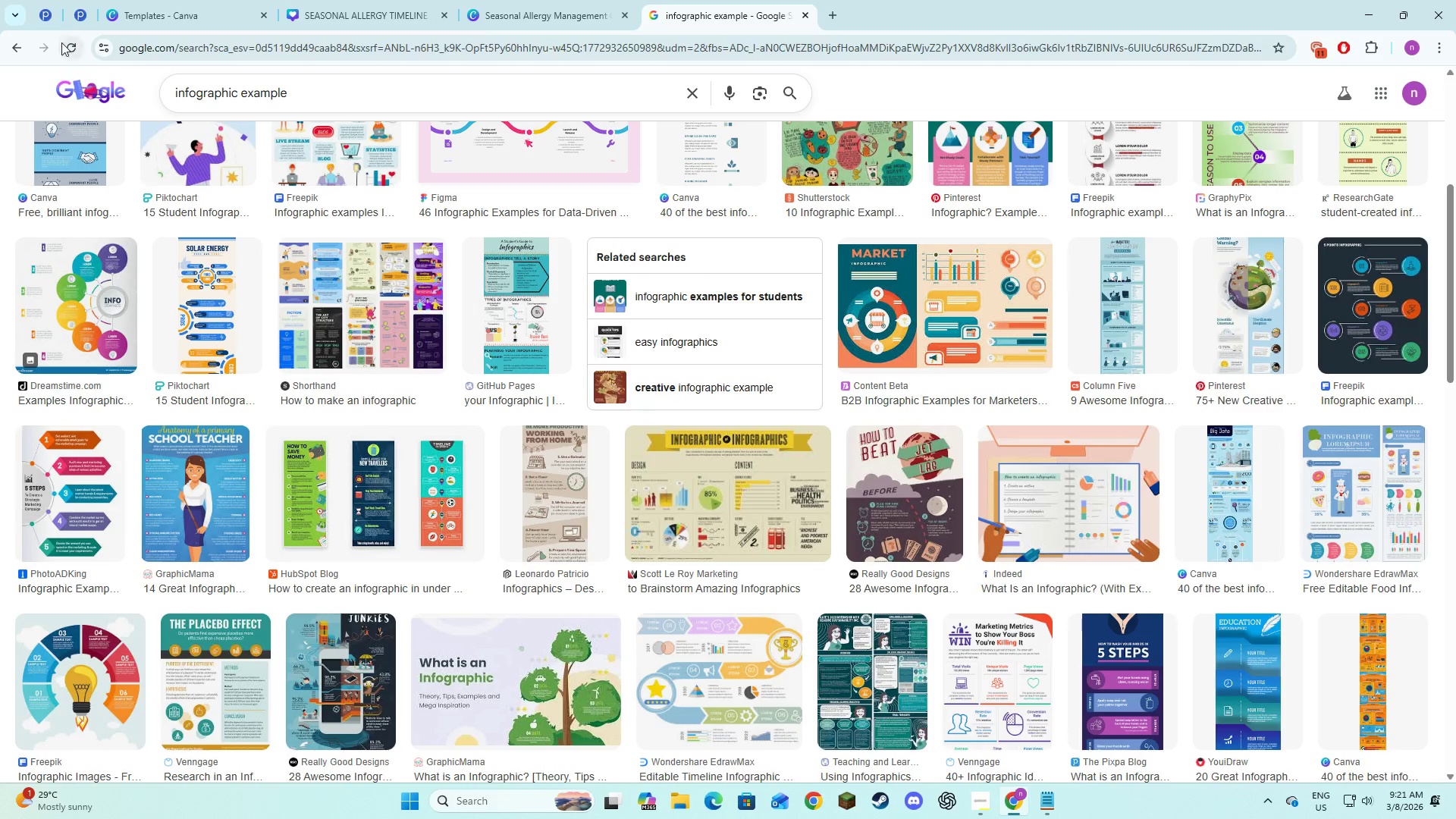 
left_click([26, 51])
 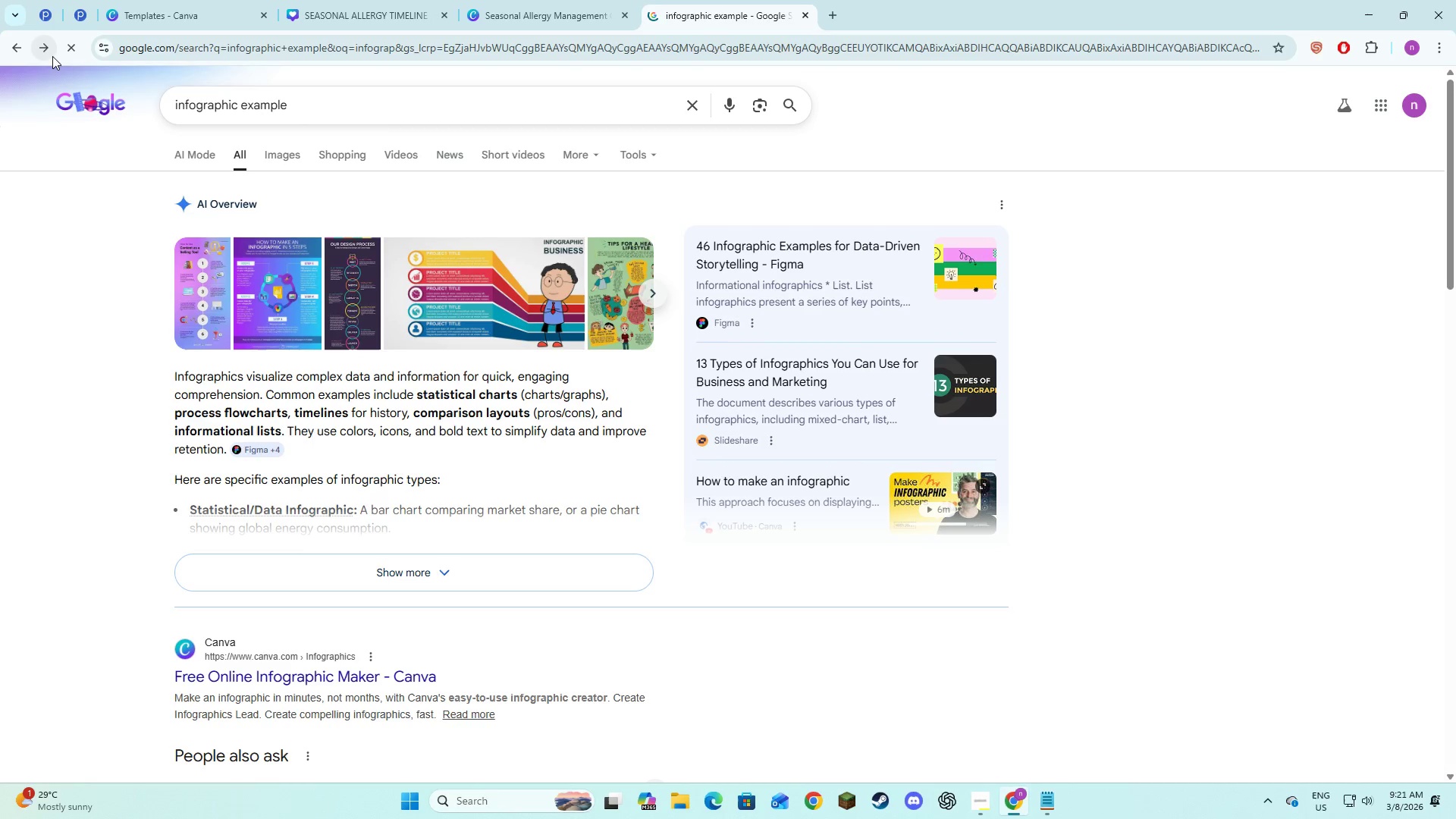 
left_click([17, 53])
 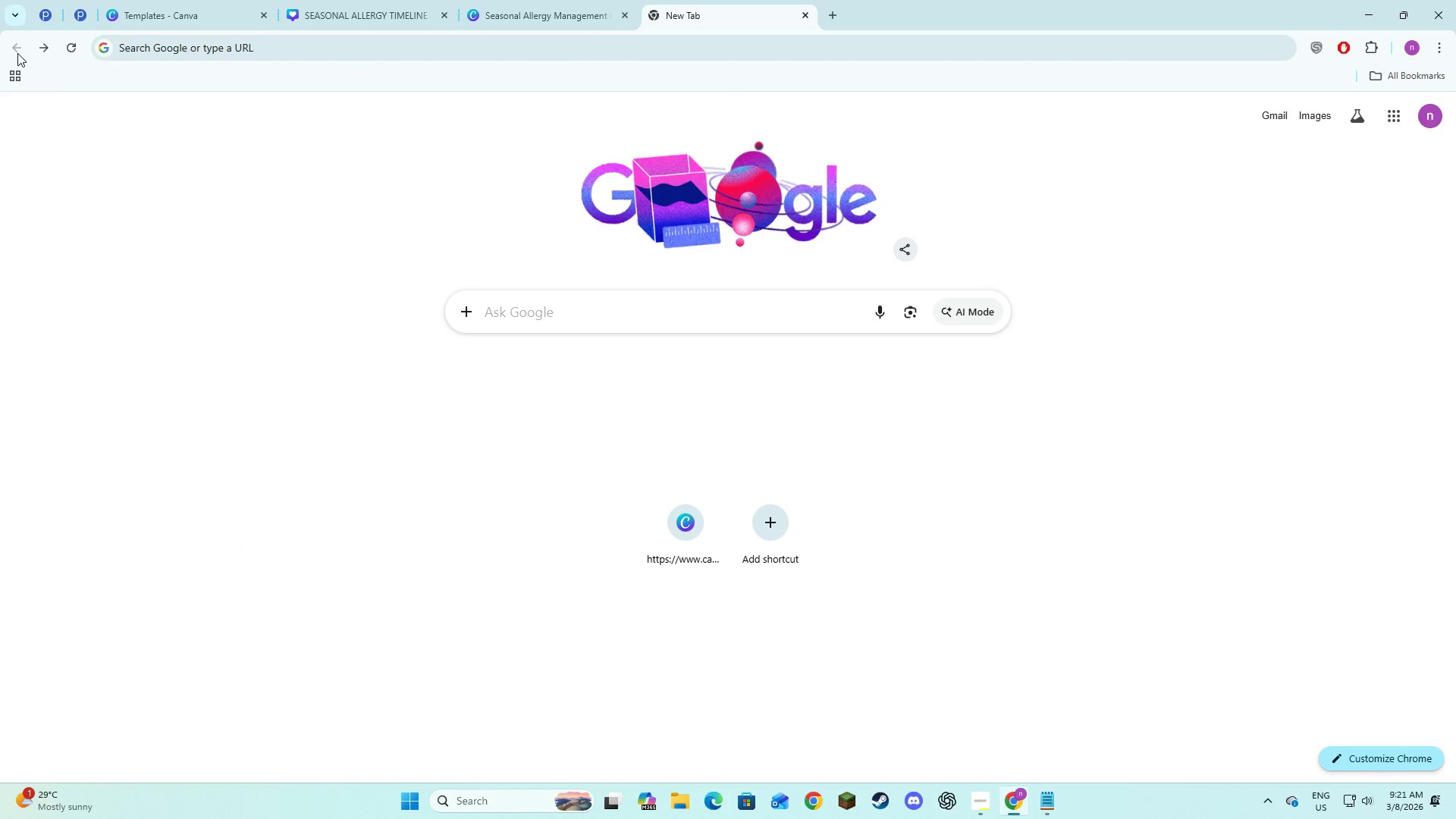 
left_click([17, 53])
 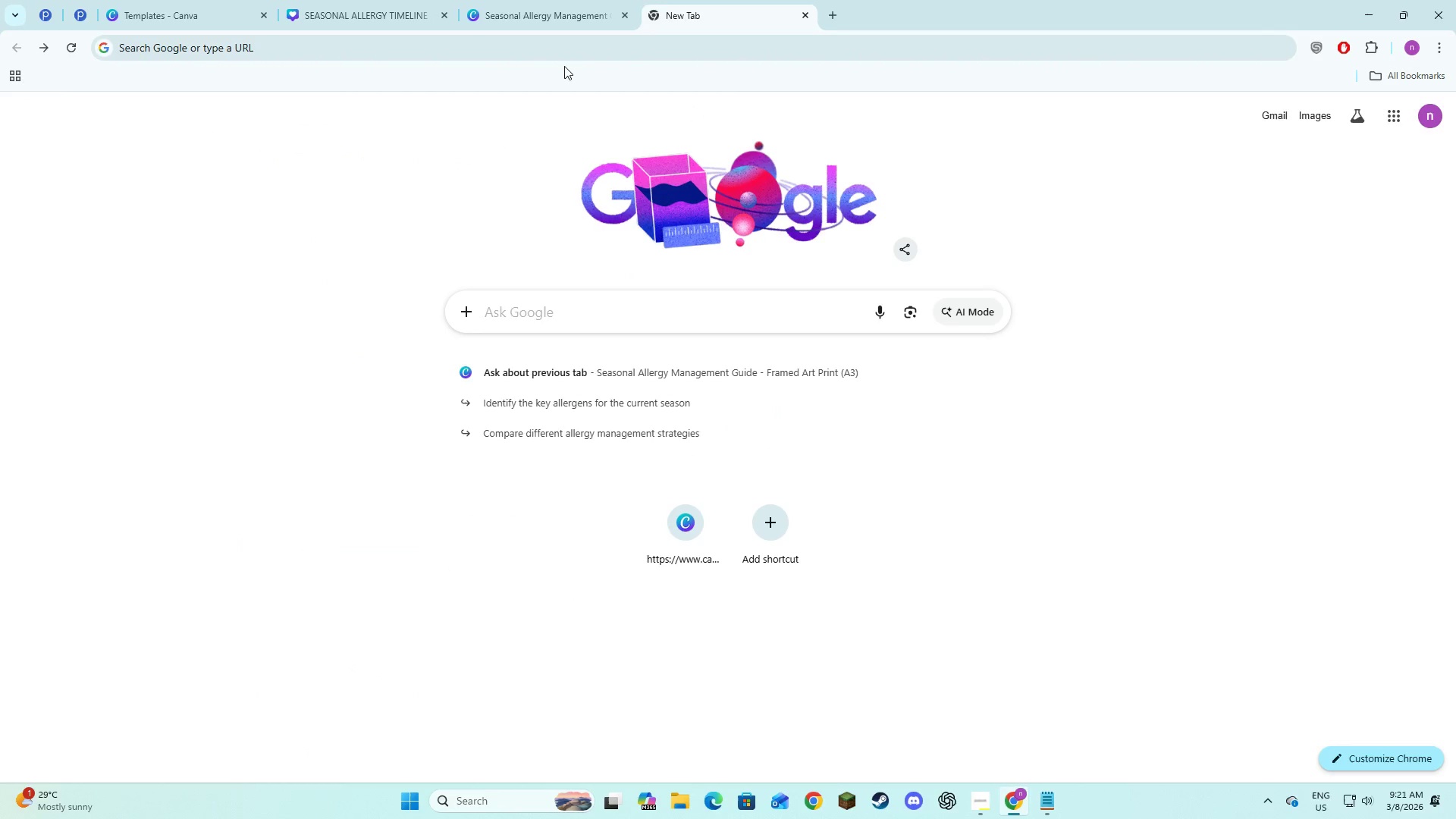 
left_click([570, 52])
 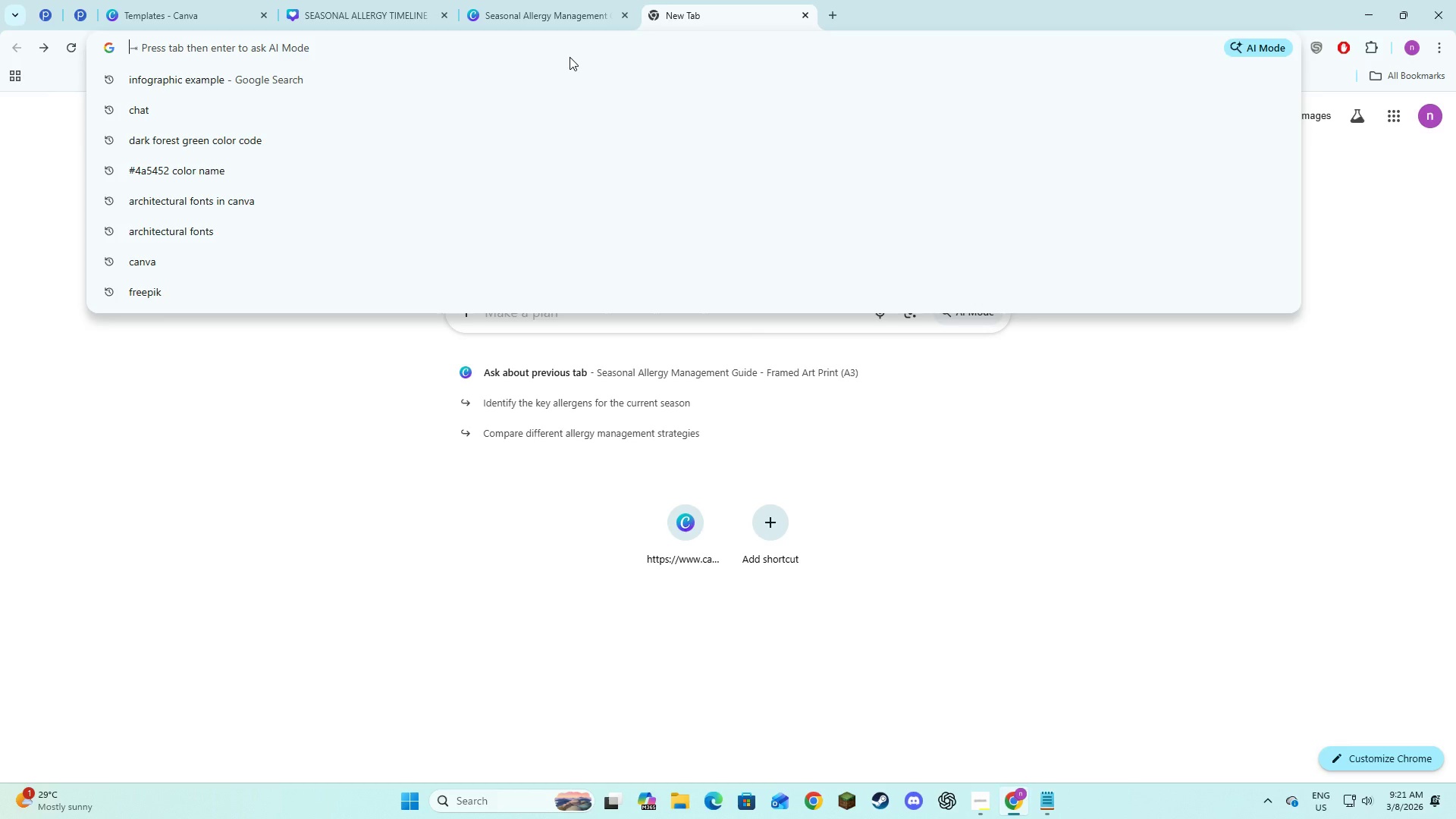 
type(chatgp)
 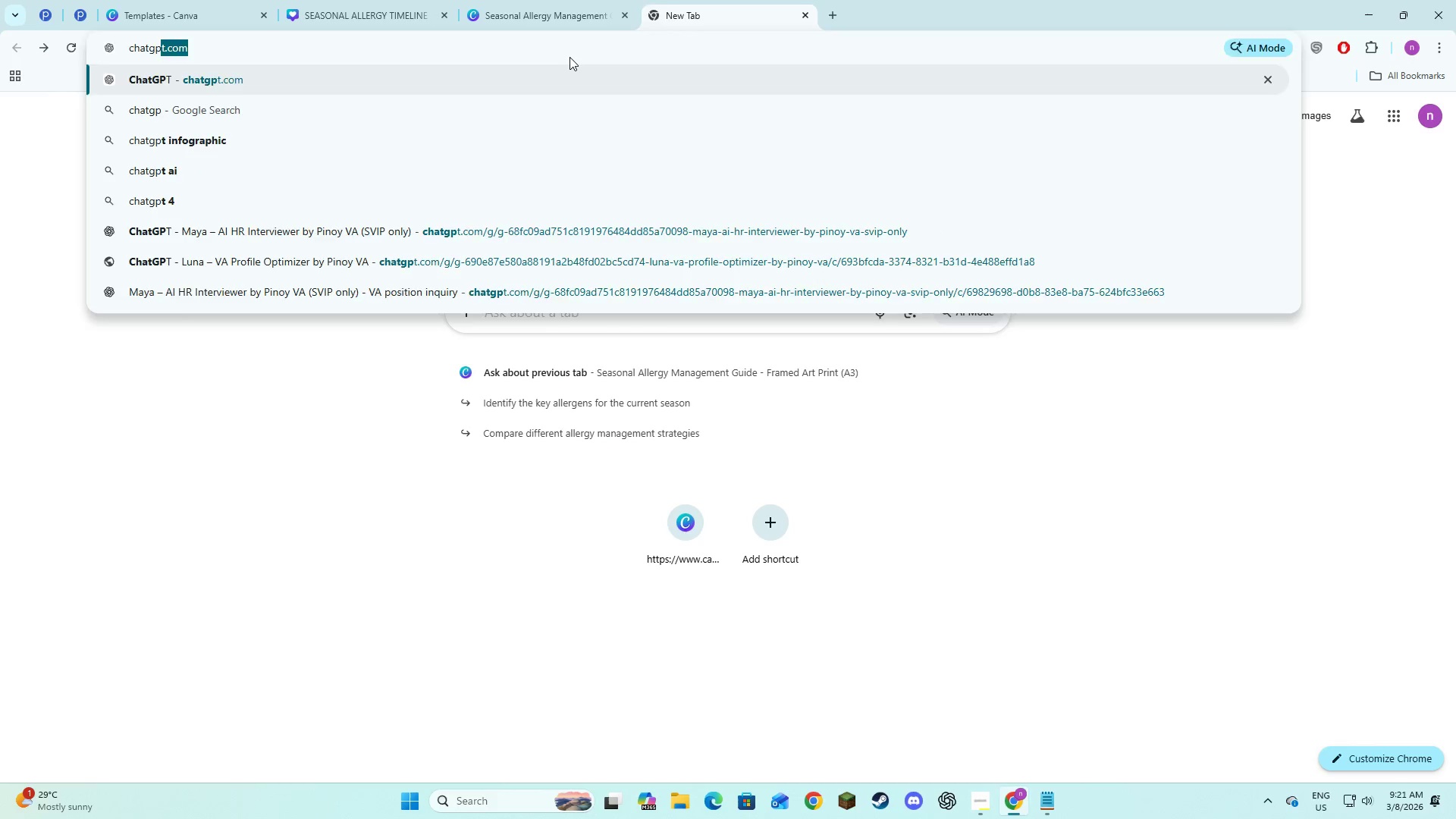 
key(Enter)
 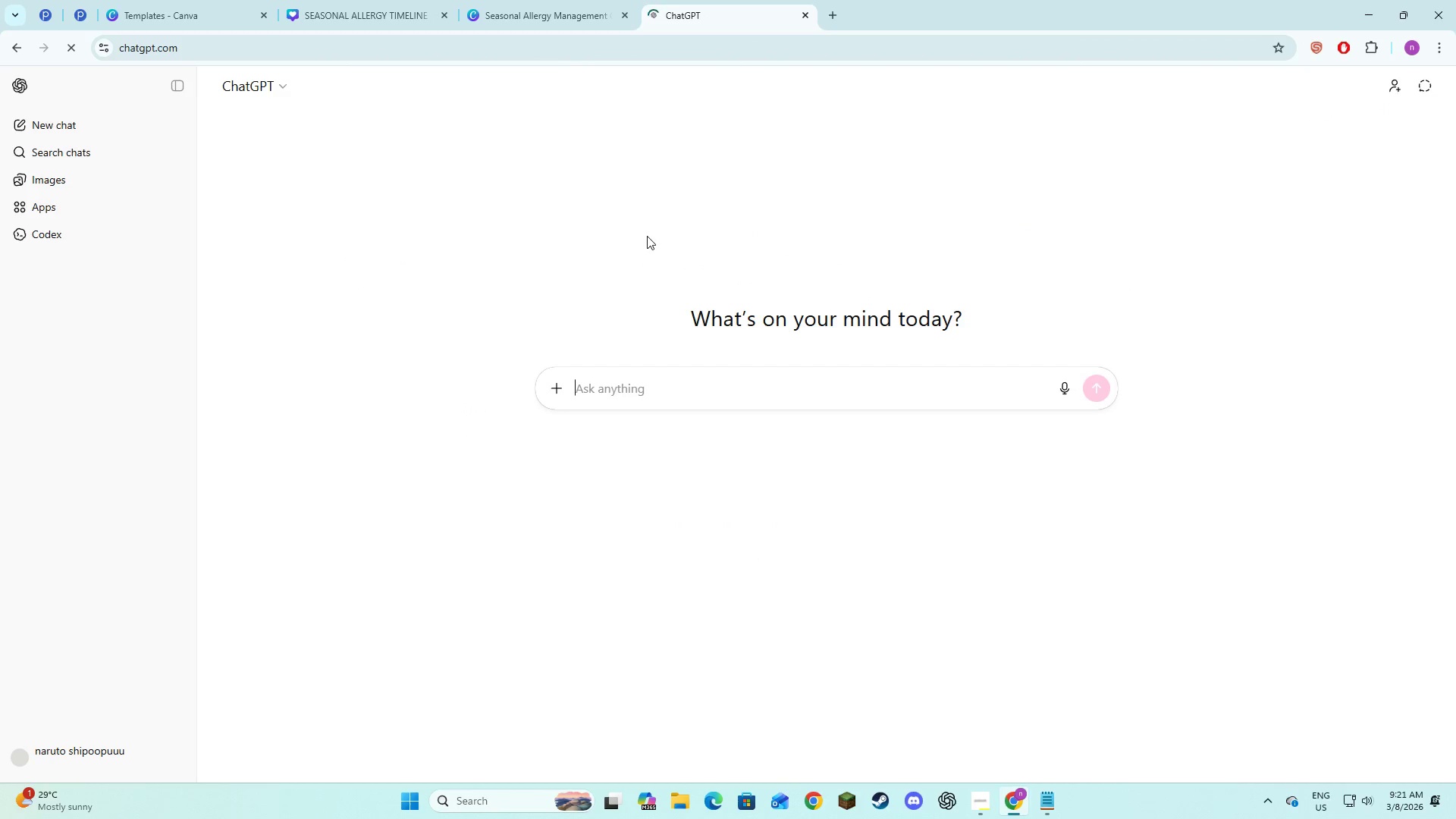 
left_click([670, 388])
 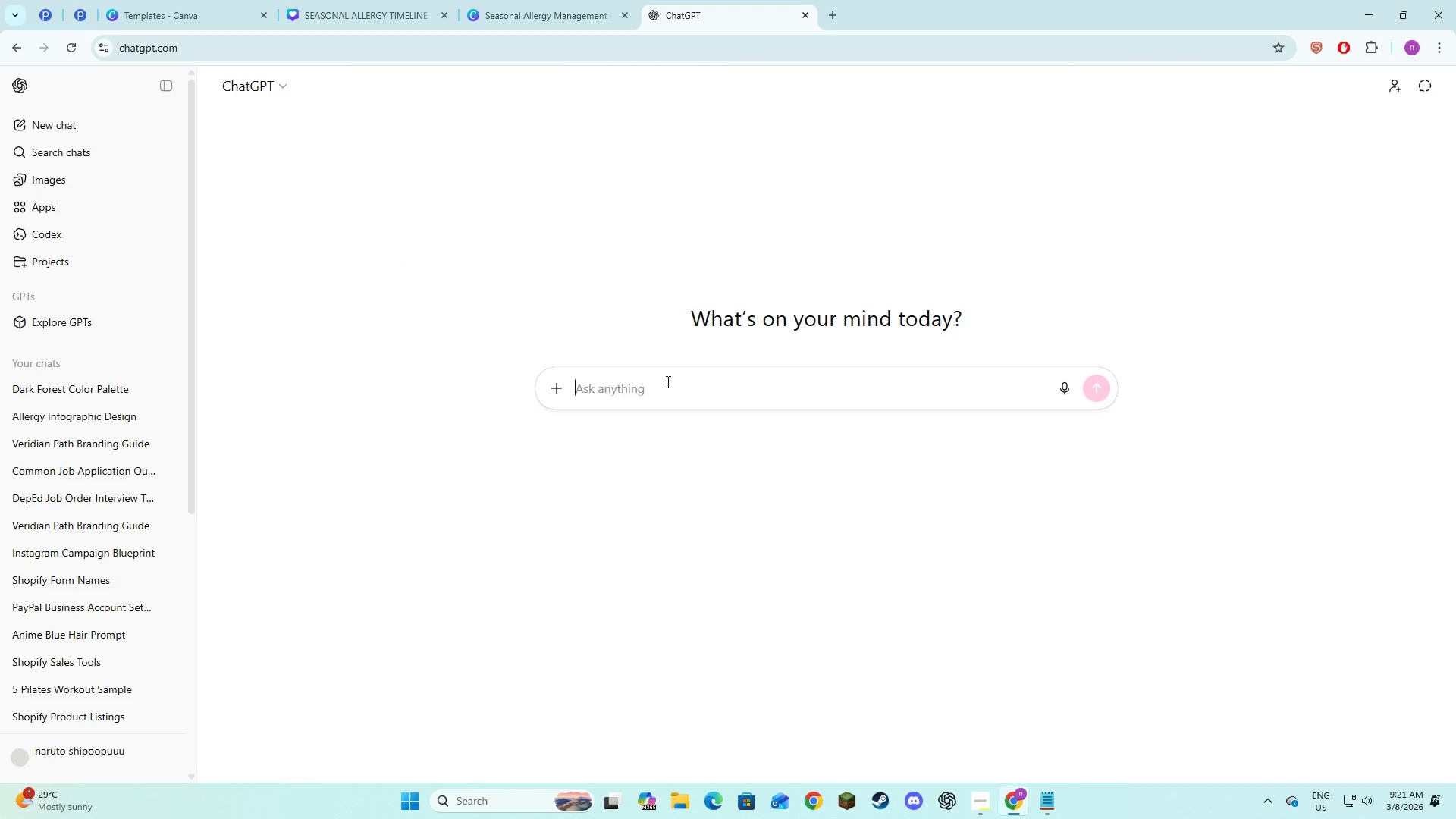 
type(olle)
key(Backspace)
key(Backspace)
key(Backspace)
key(Backspace)
type(pollen yellow)
 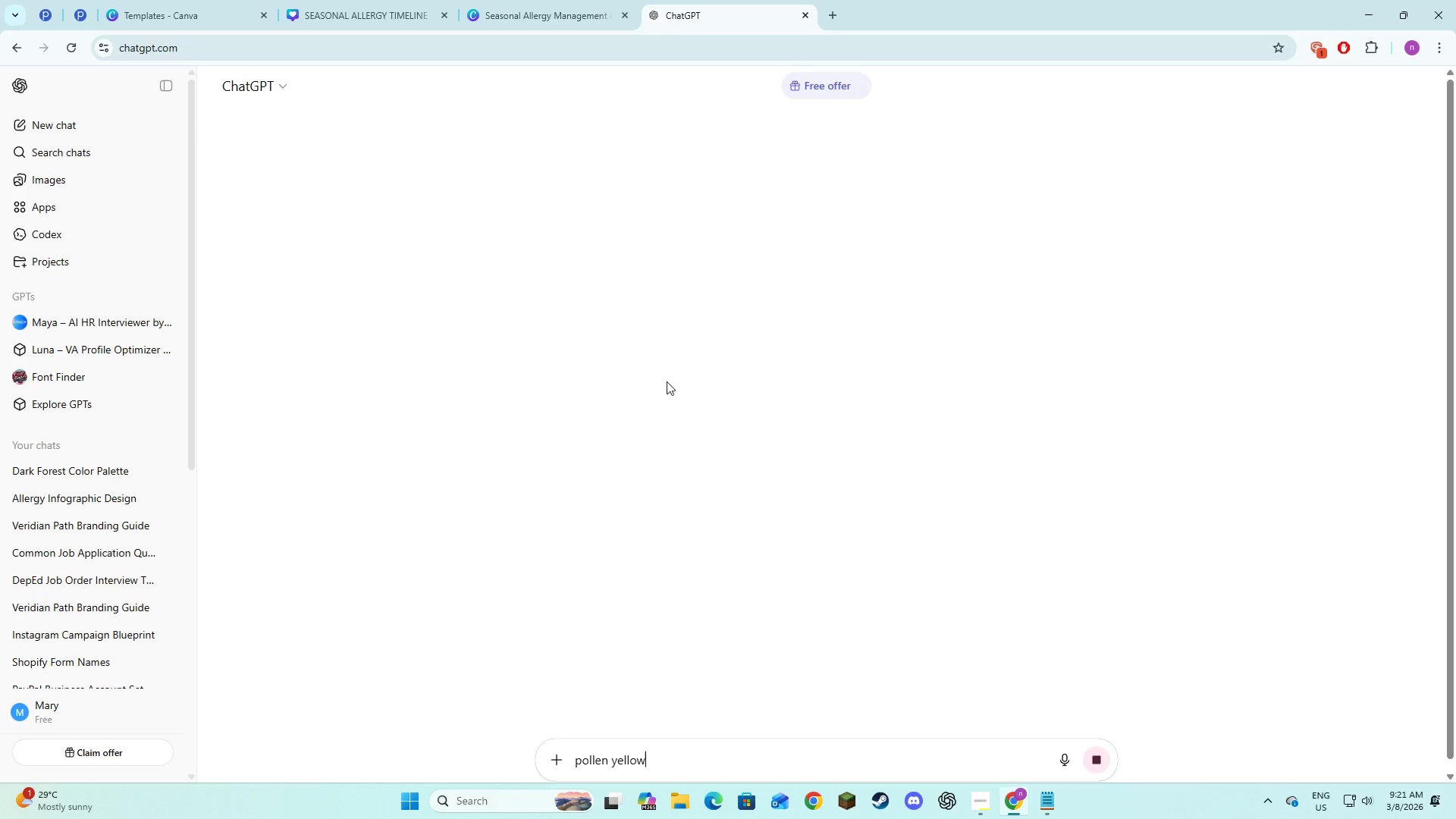 
key(Enter)
 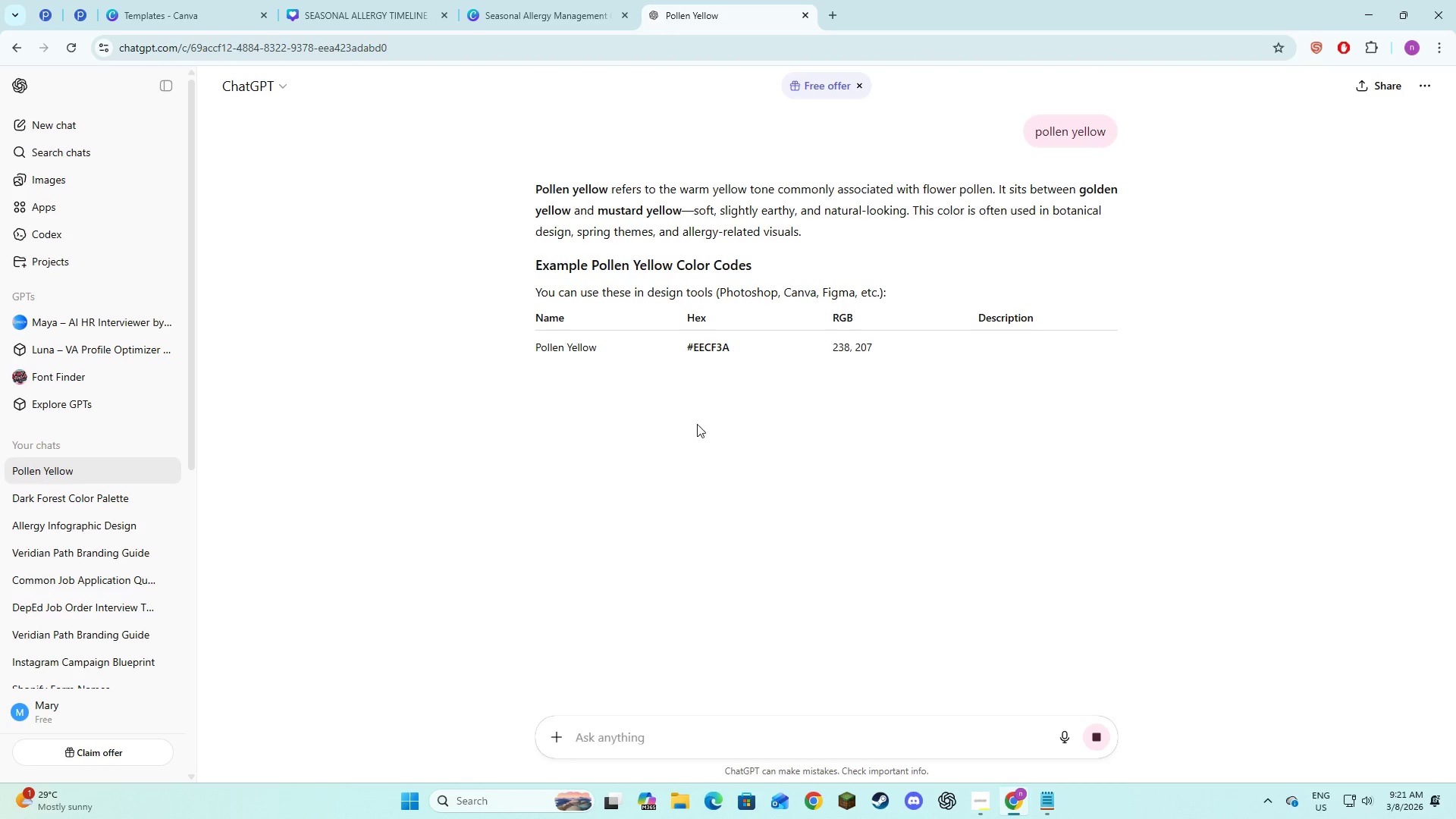 
wait(6.8)
 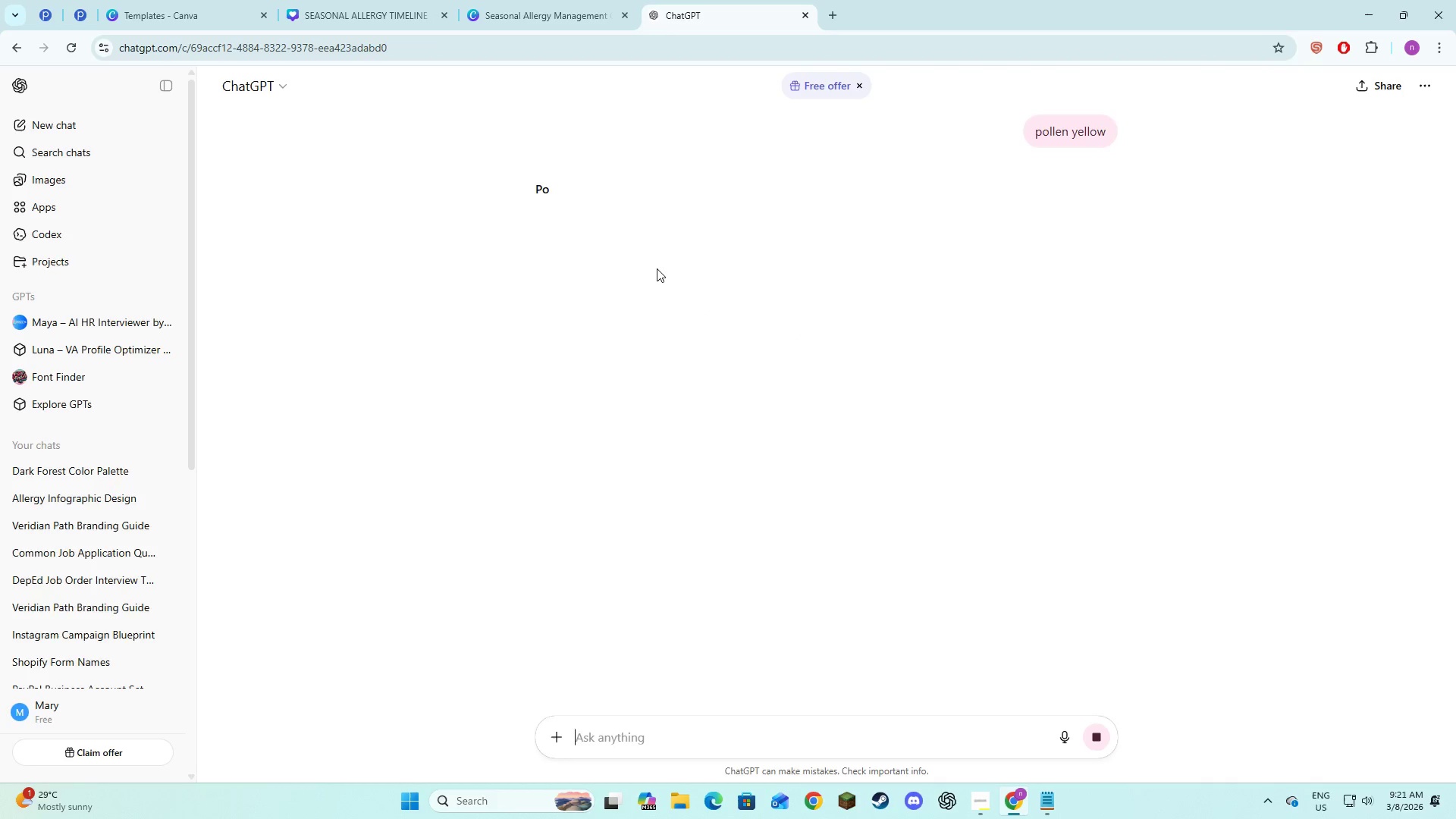 
left_click_drag(start_coordinate=[730, 344], to_coordinate=[686, 347])
 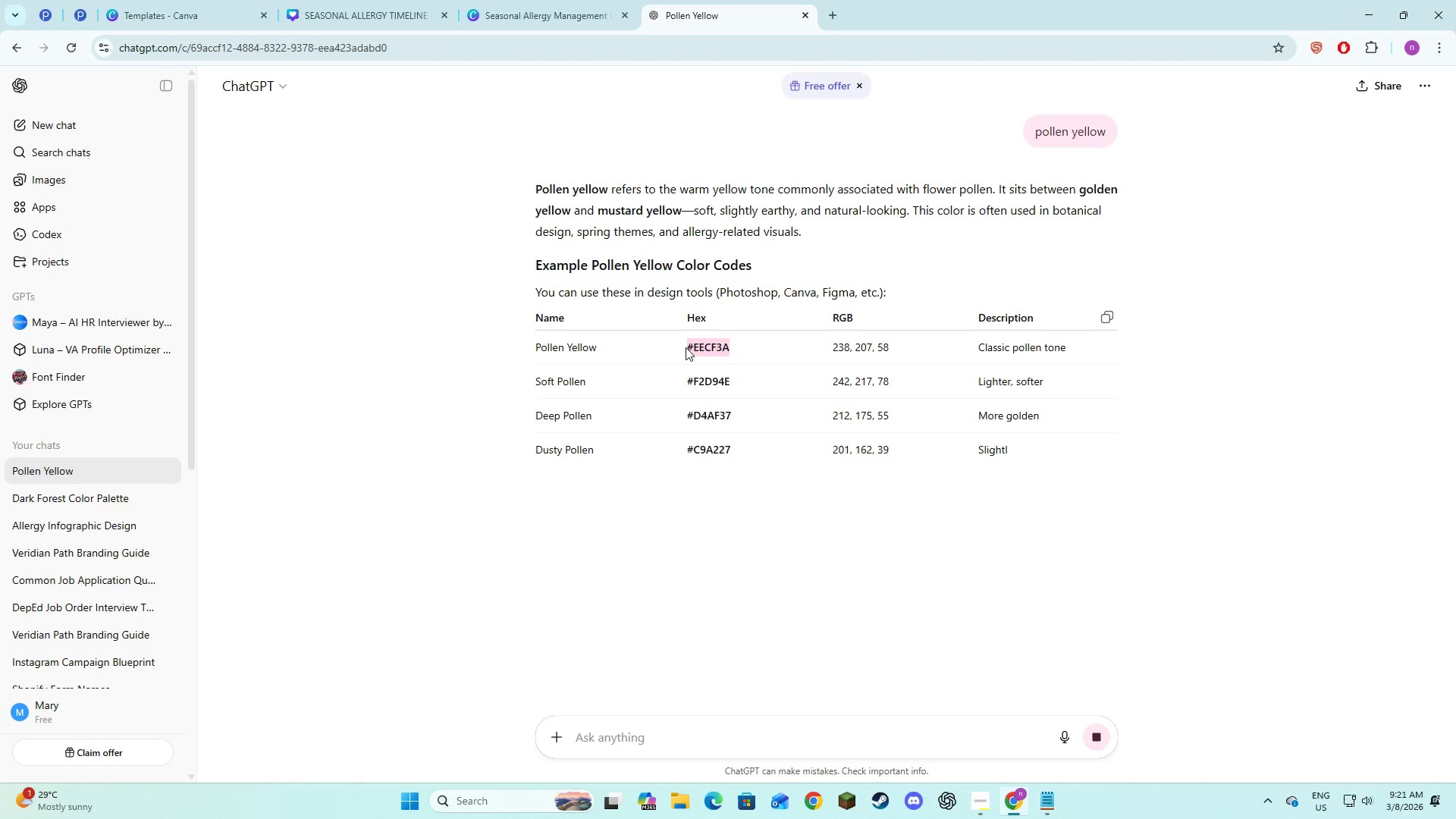 
key(Control+C)
 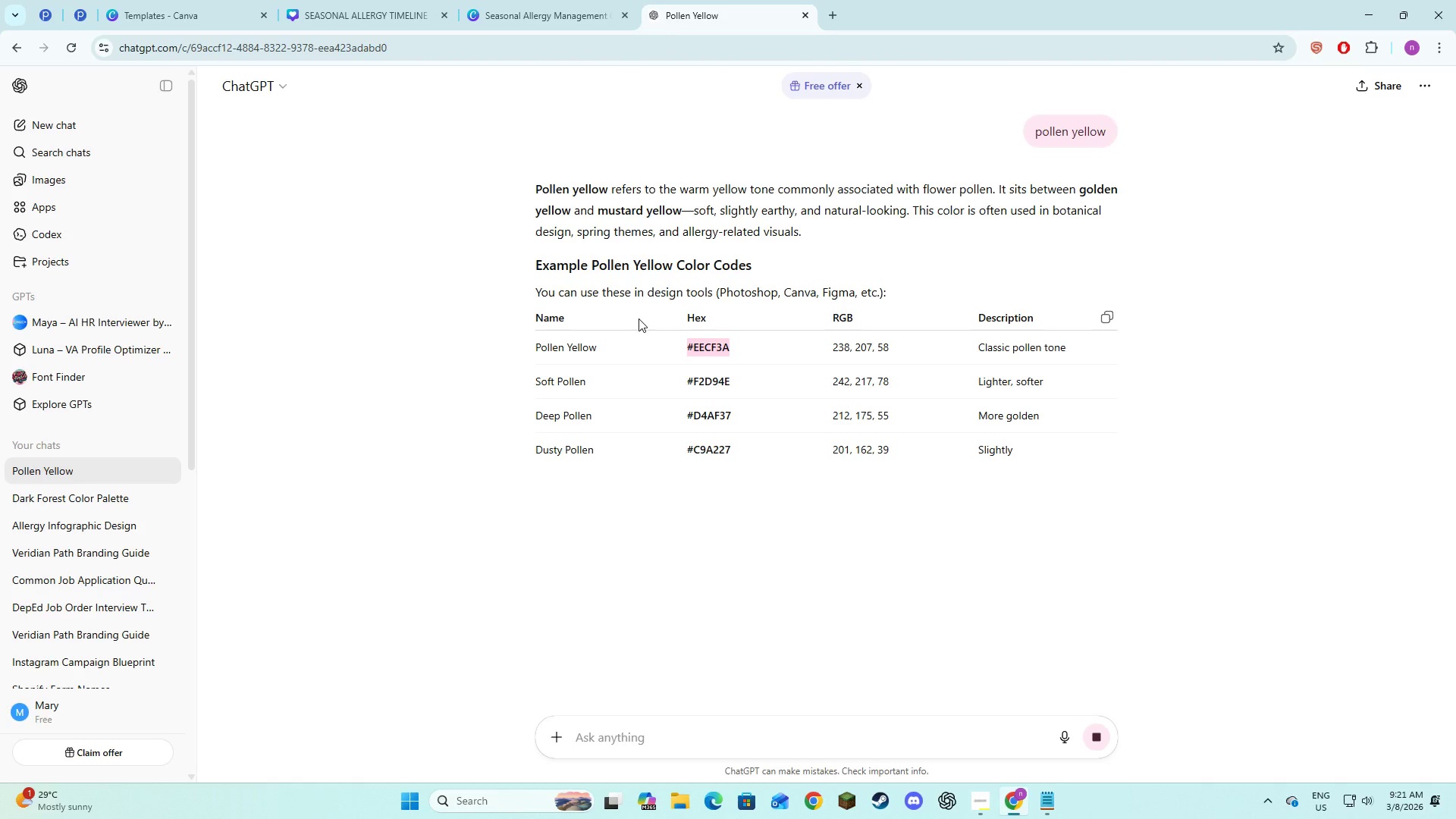 
key(Control+C)
 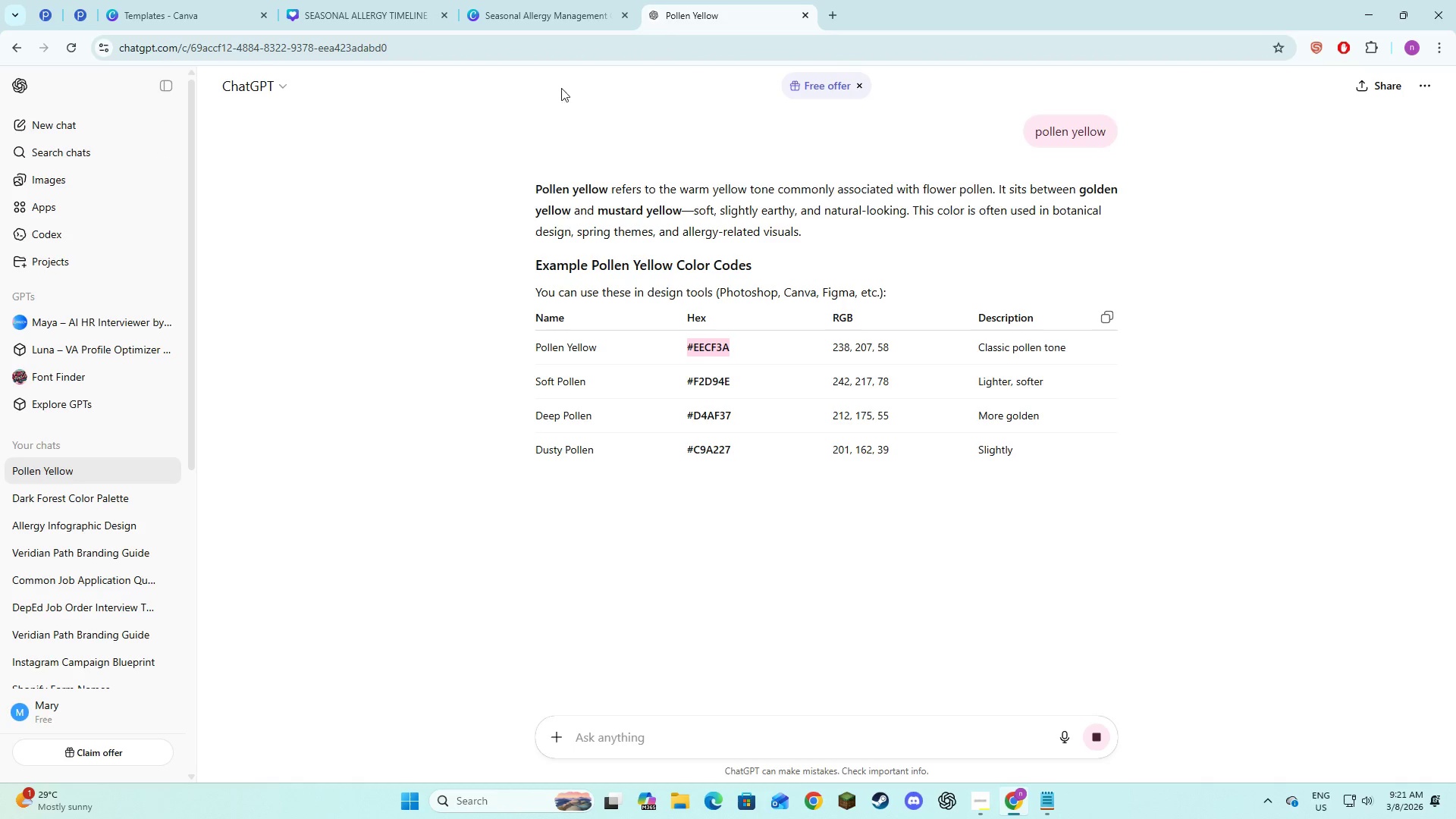 
key(Control+C)
 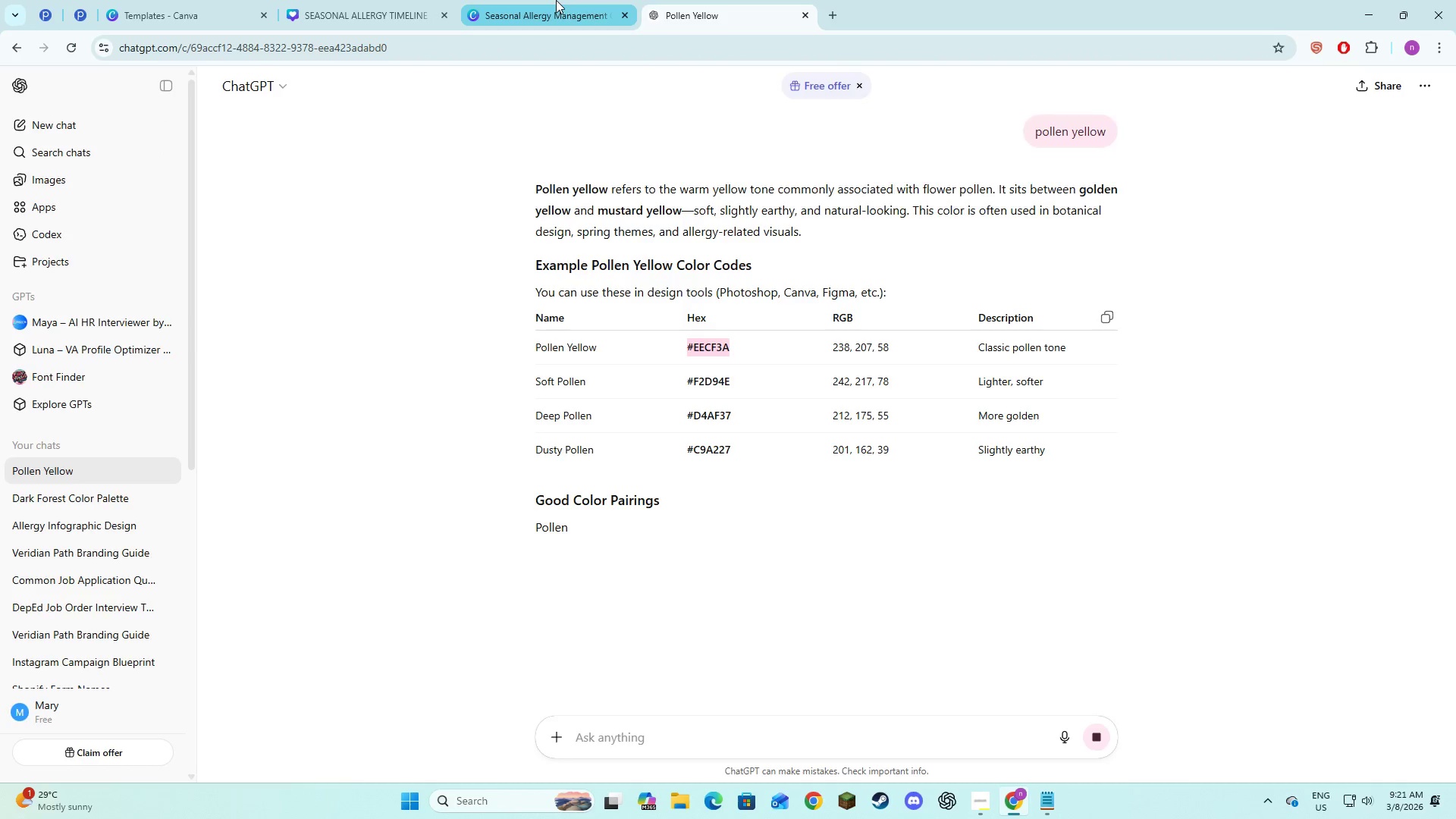 
left_click([556, 0])
 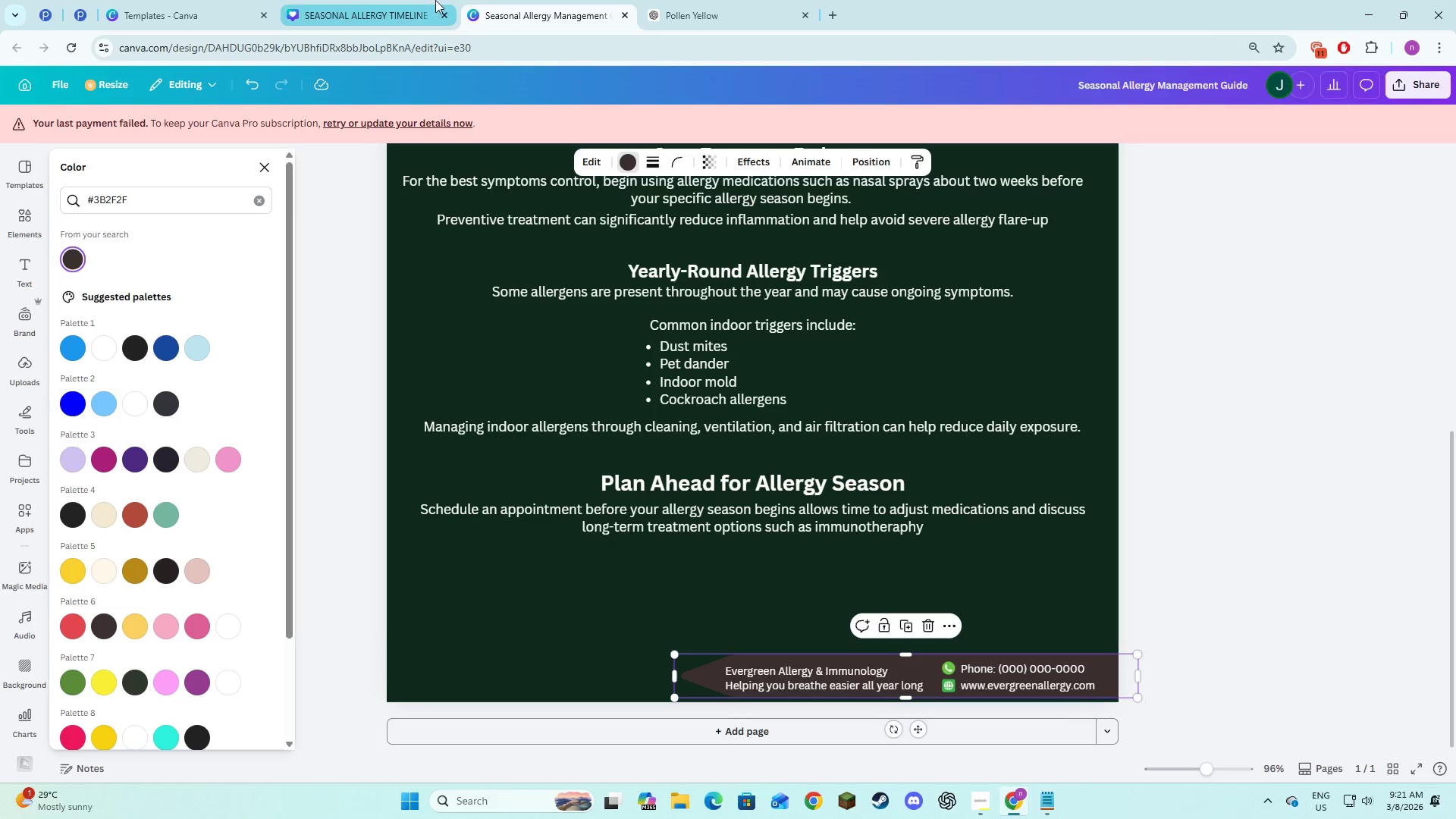 
left_click([412, 0])
 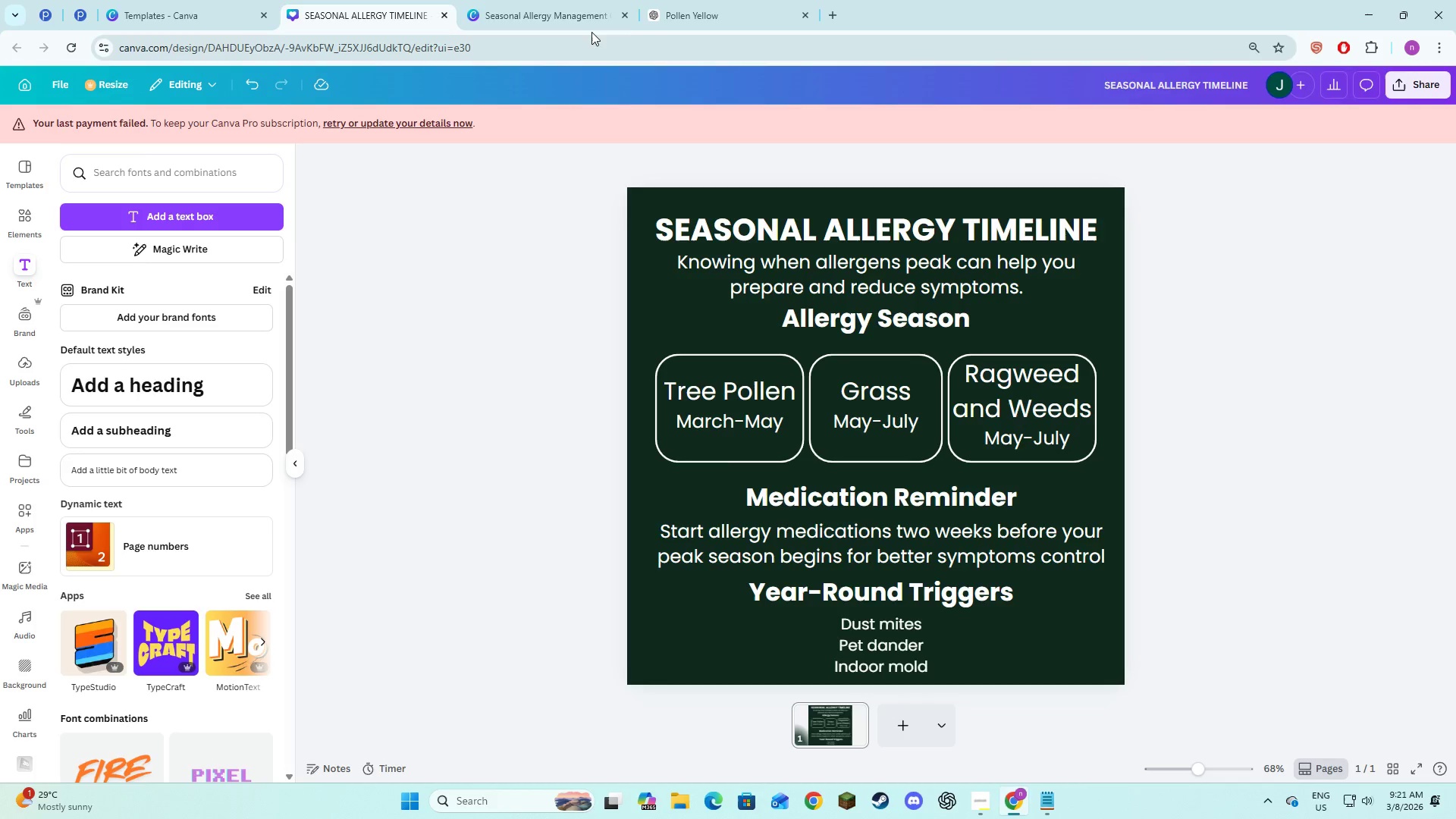 
left_click([537, 0])
 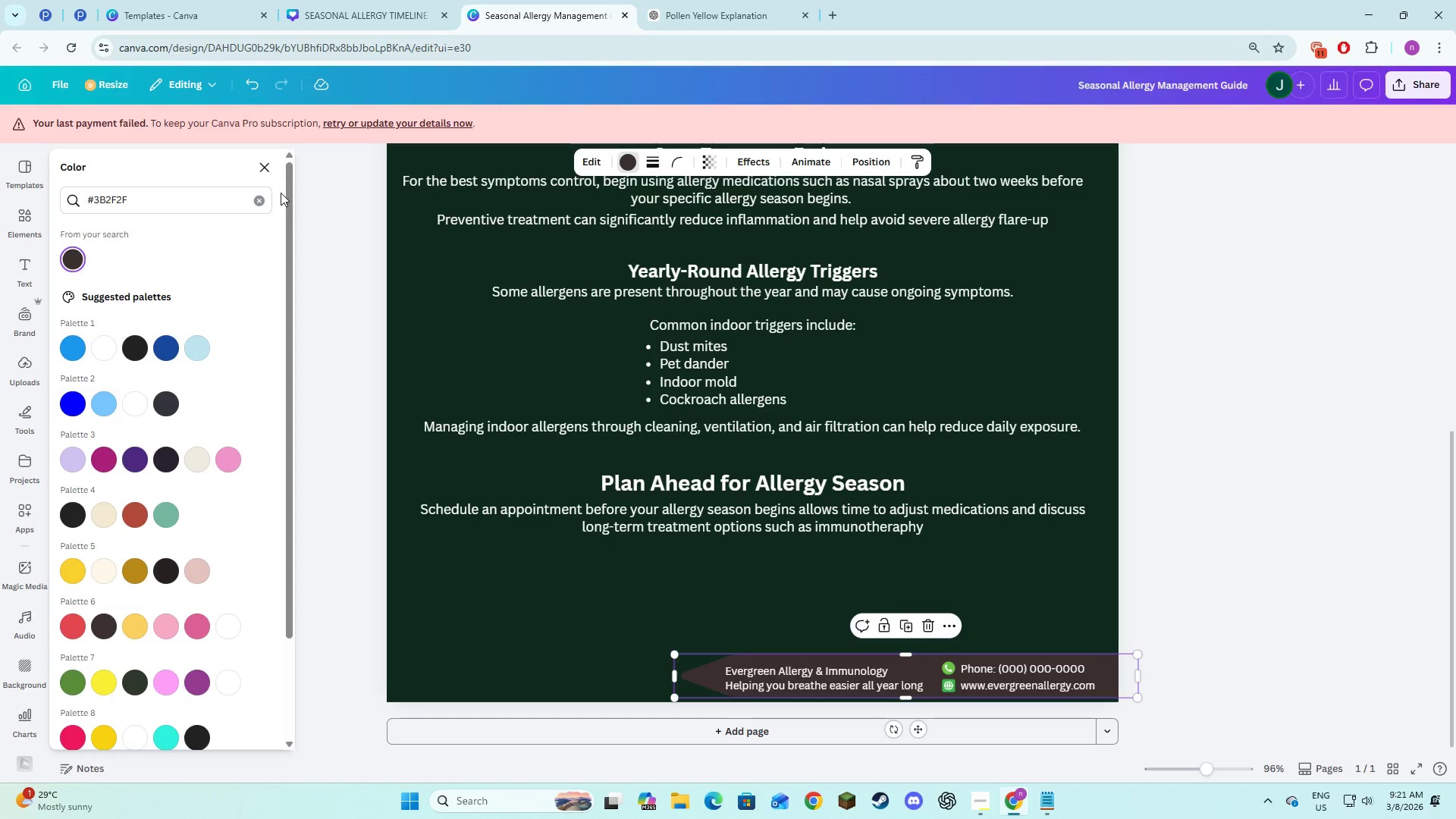 
left_click([264, 206])
 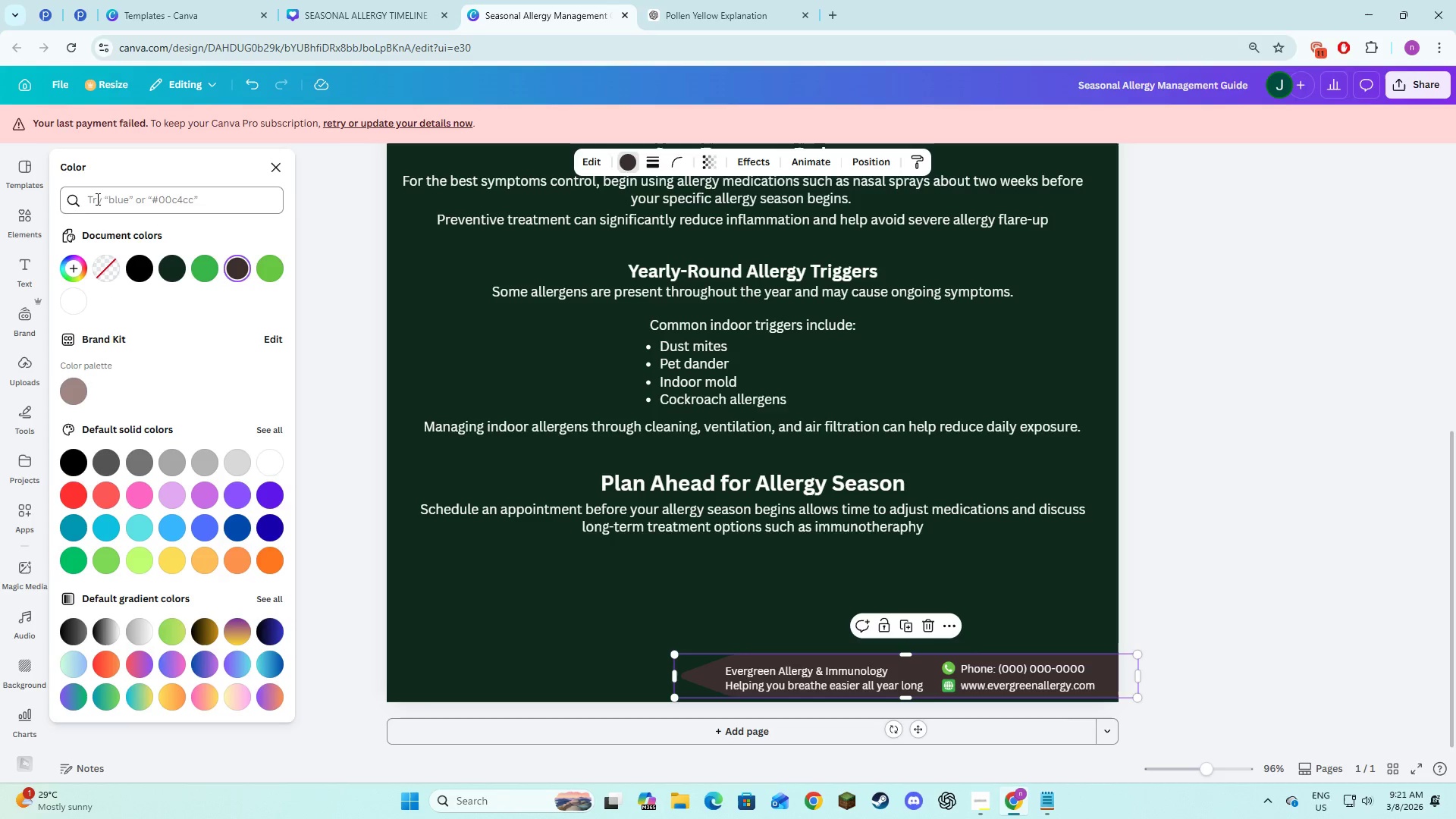 
left_click([102, 200])
 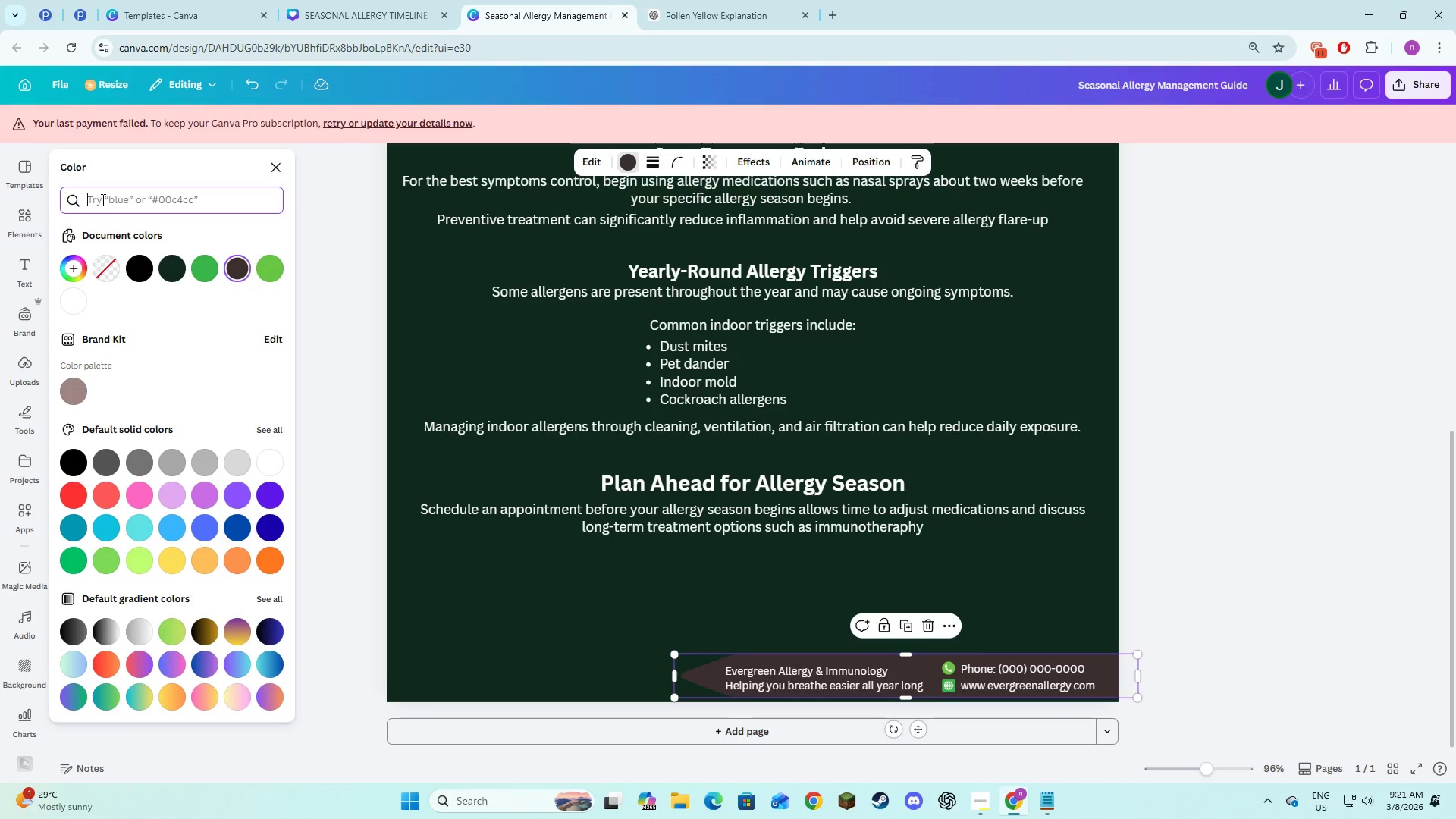 
key(Control+V)
 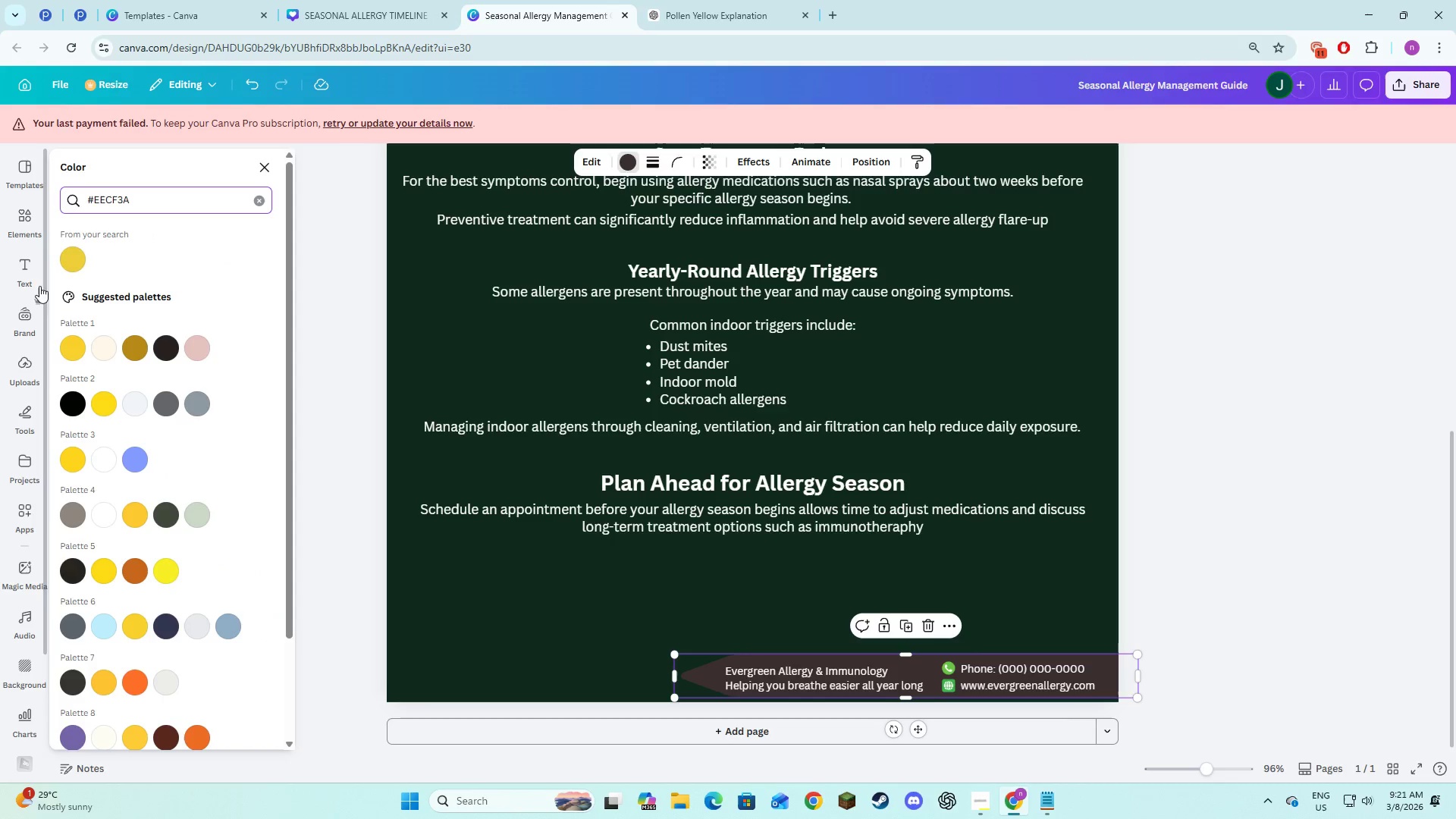 
left_click_drag(start_coordinate=[61, 251], to_coordinate=[61, 255])
 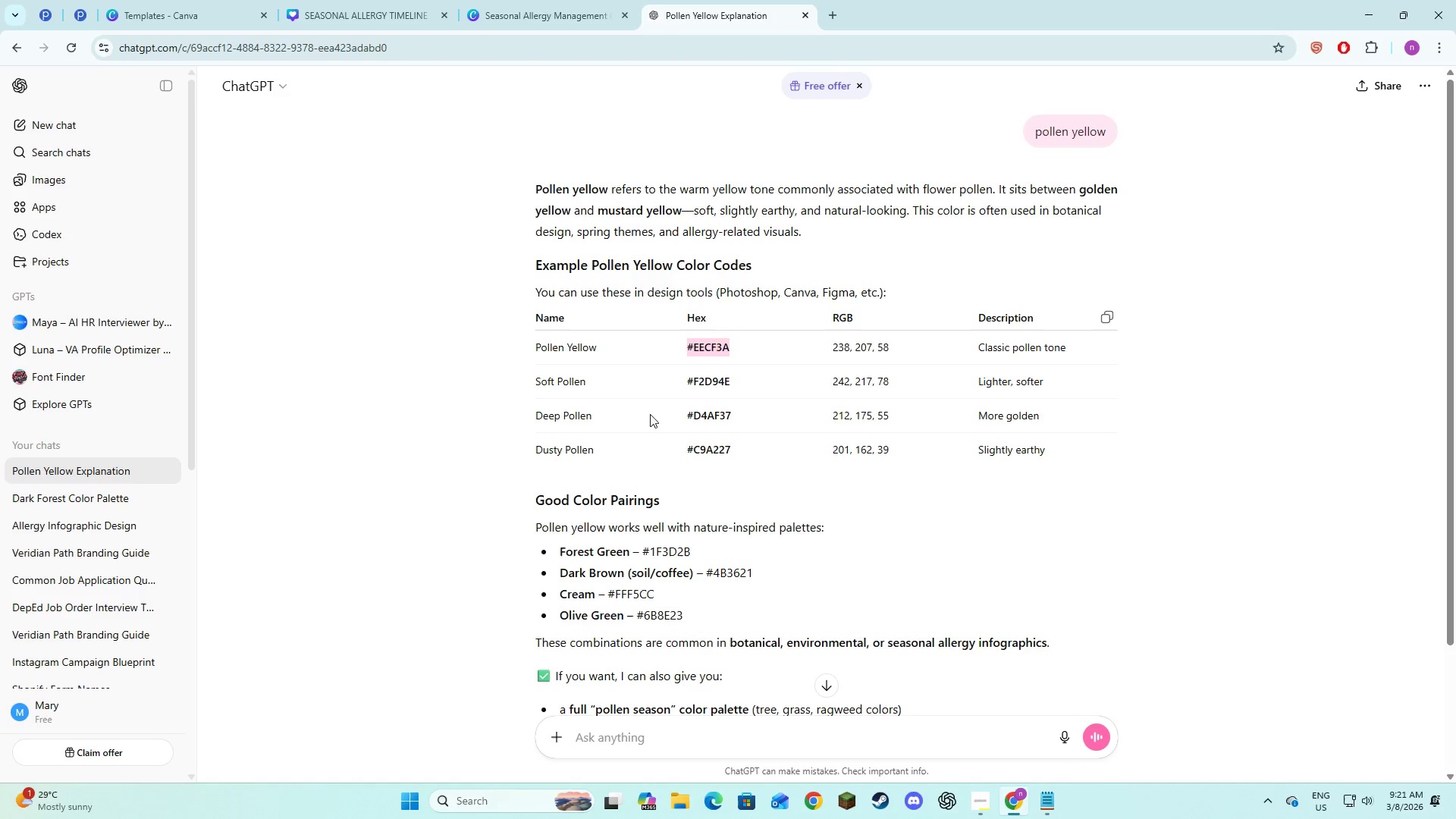 
left_click_drag(start_coordinate=[726, 386], to_coordinate=[660, 394])
 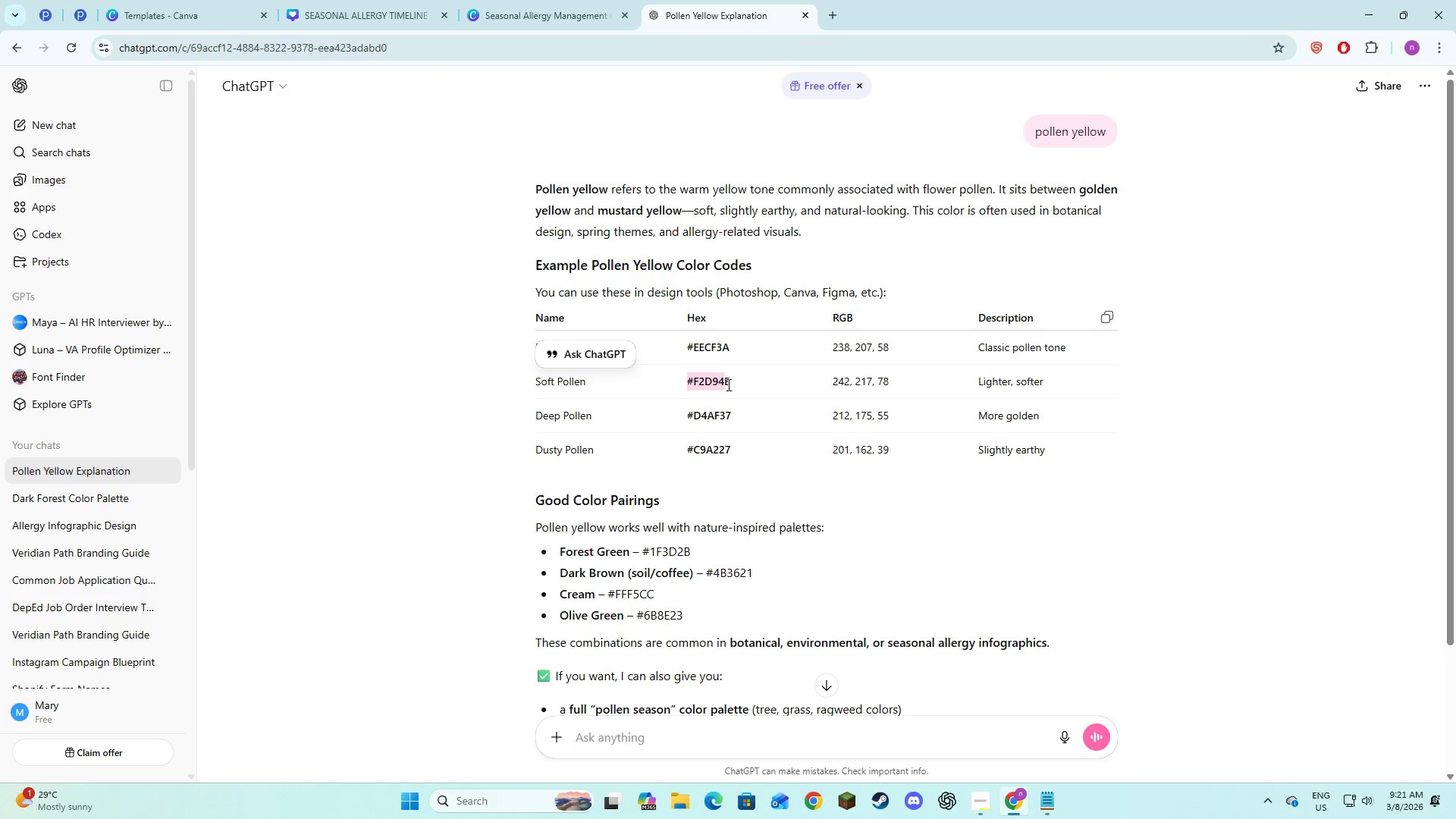 
left_click([727, 384])
 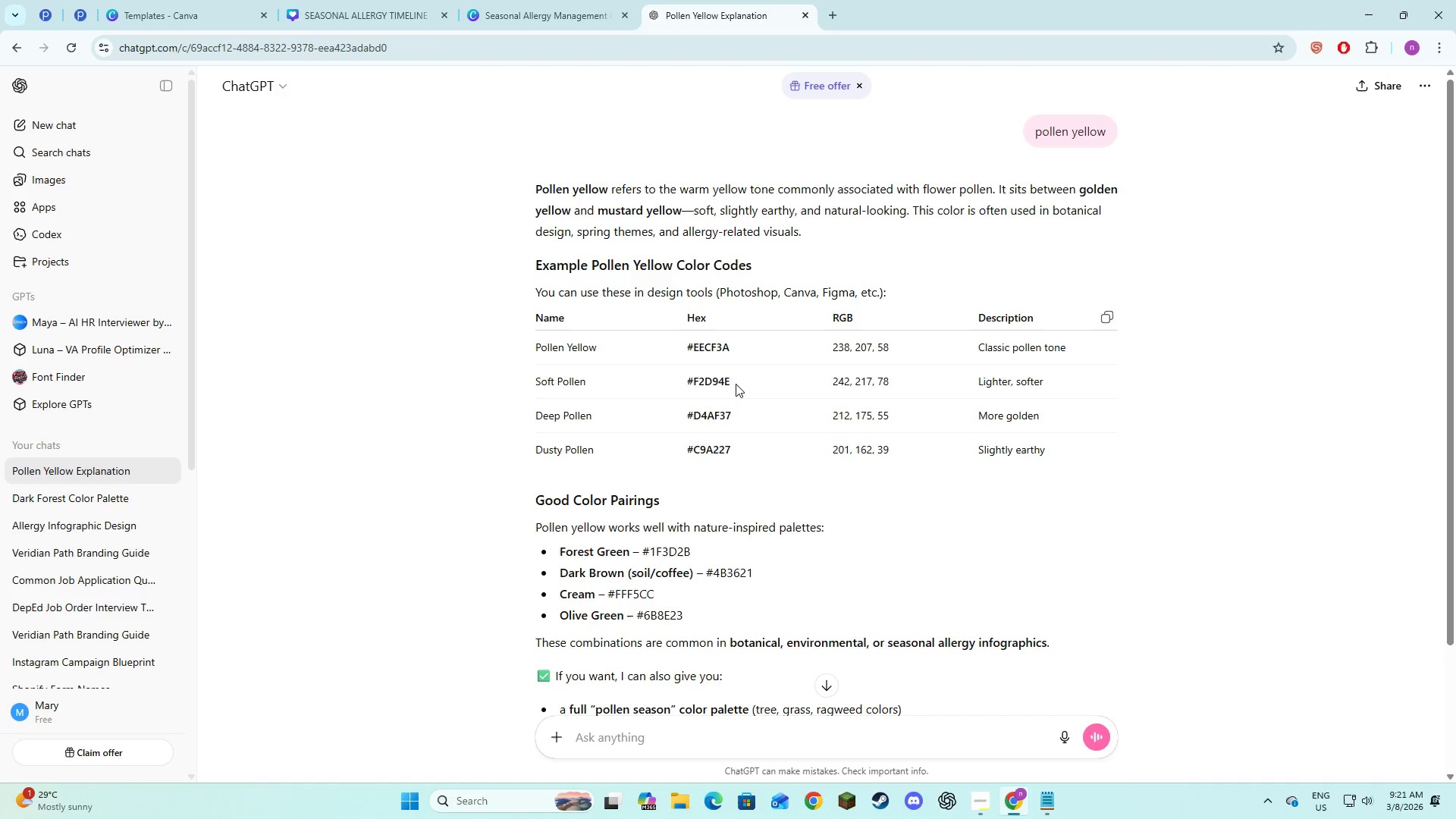 
left_click_drag(start_coordinate=[736, 384], to_coordinate=[686, 381])
 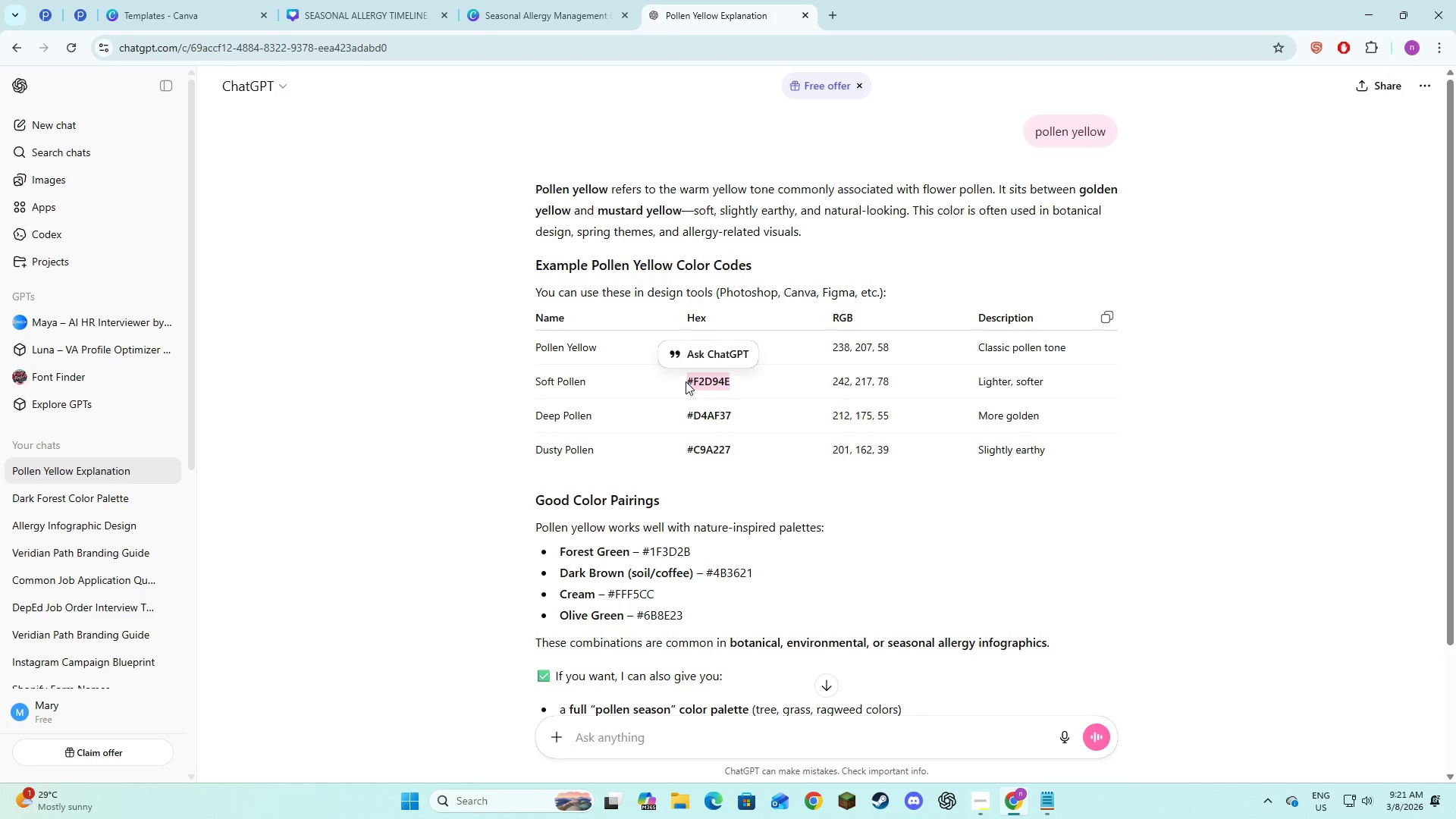 
key(Control+C)
 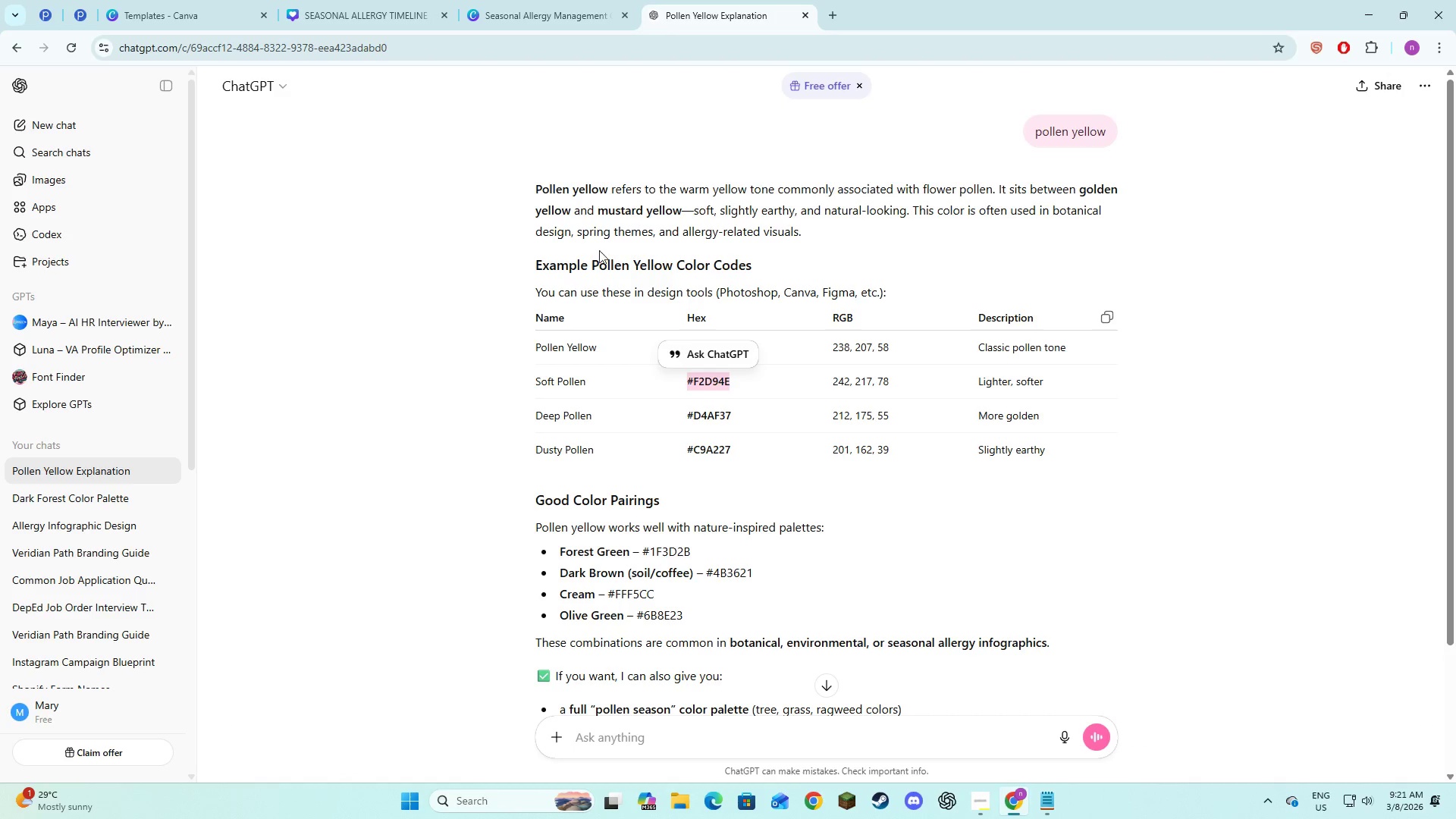 
key(Control+C)
 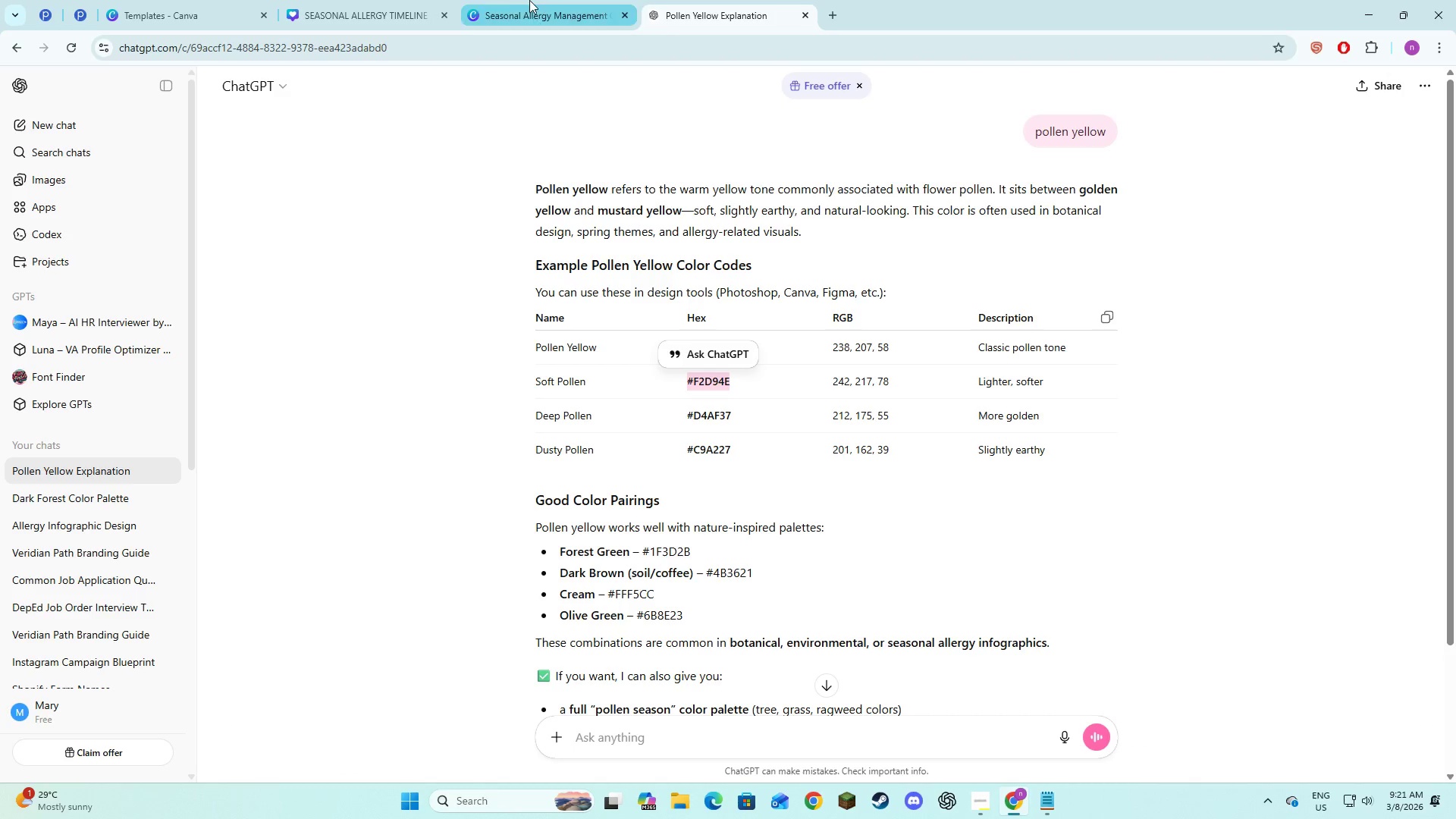 
key(Control+C)
 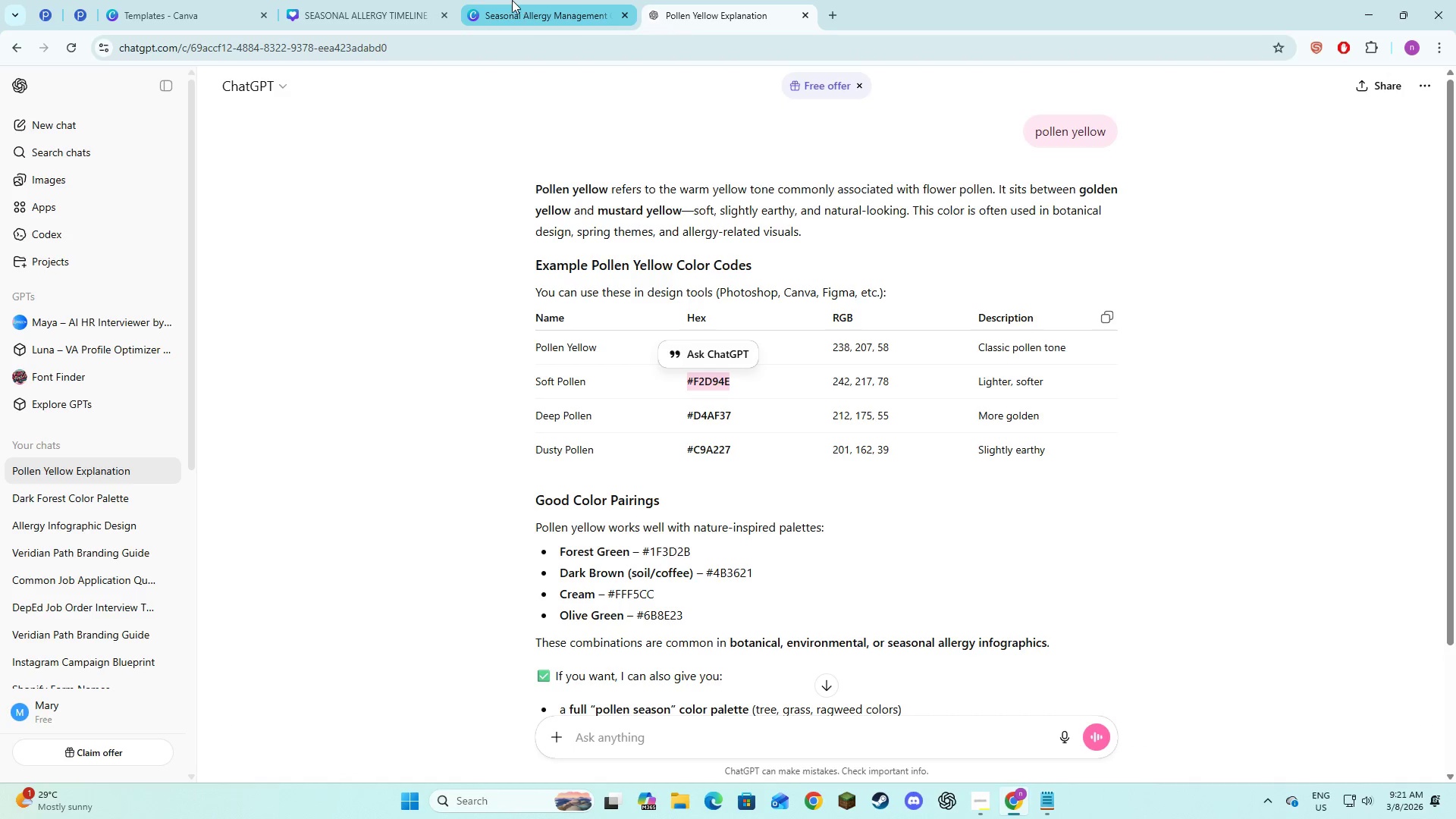 
key(Control+C)
 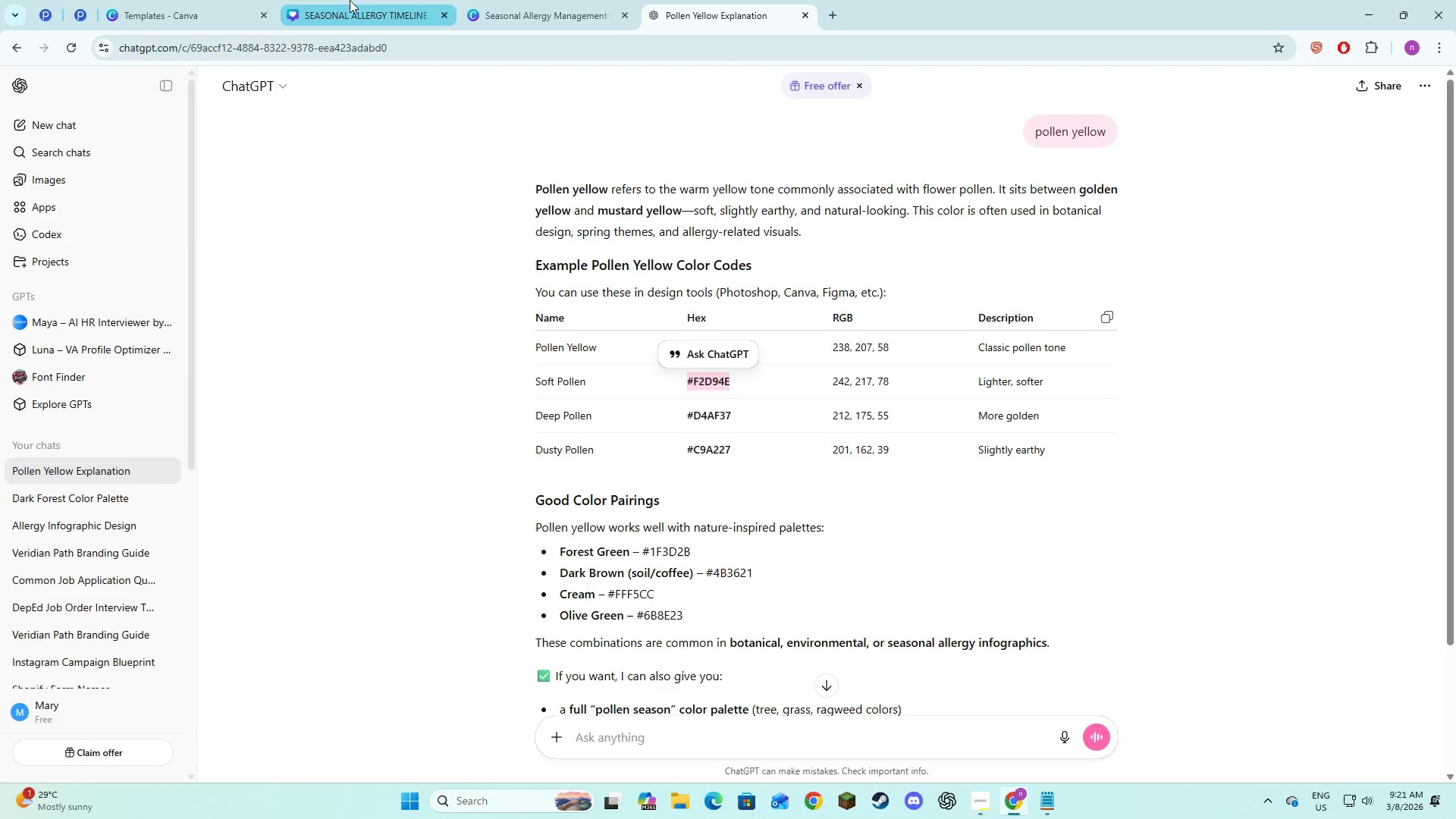 
left_click([350, 0])
 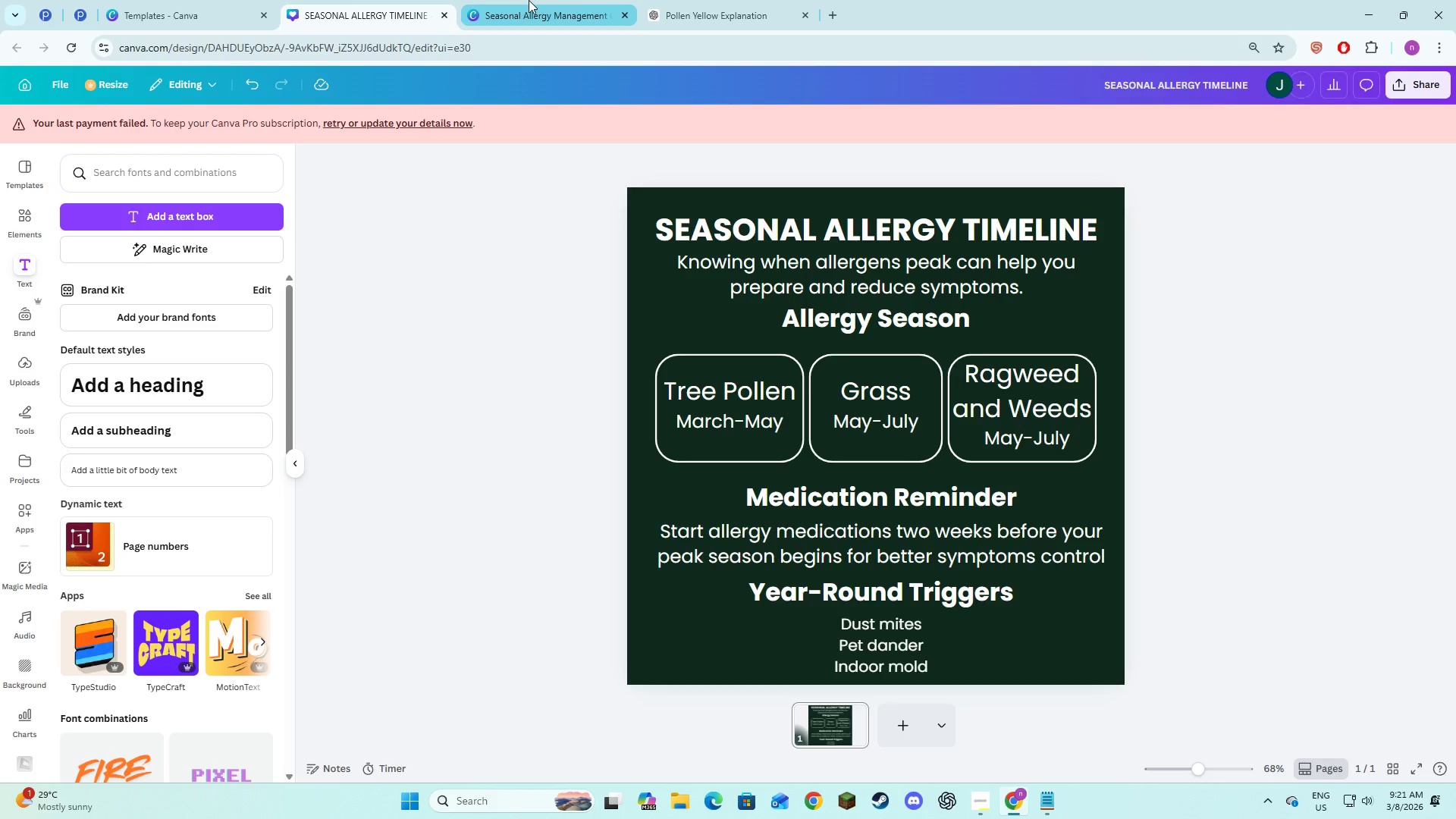 
left_click([530, 14])
 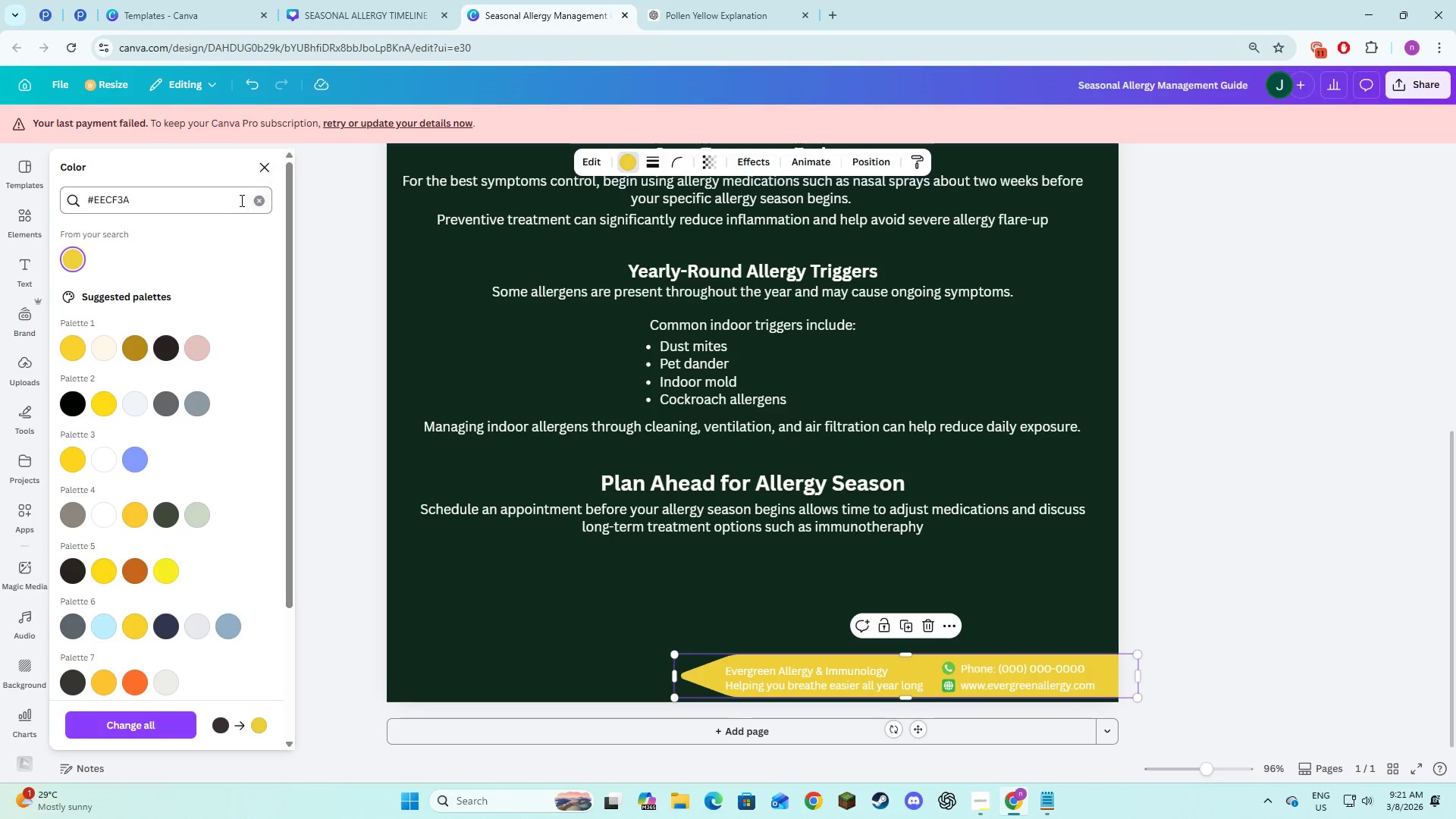 
double_click([249, 196])
 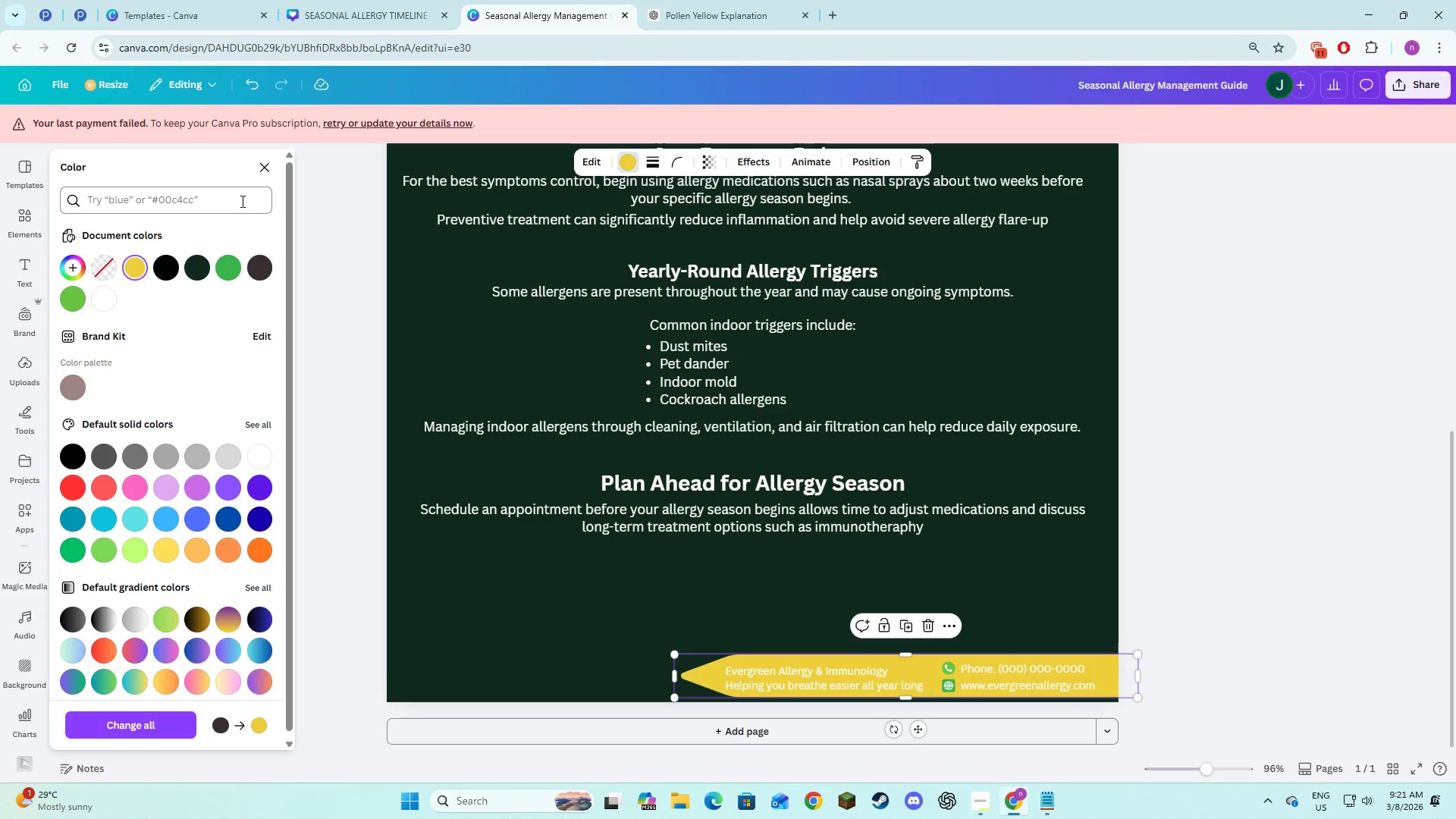 
triple_click([239, 201])
 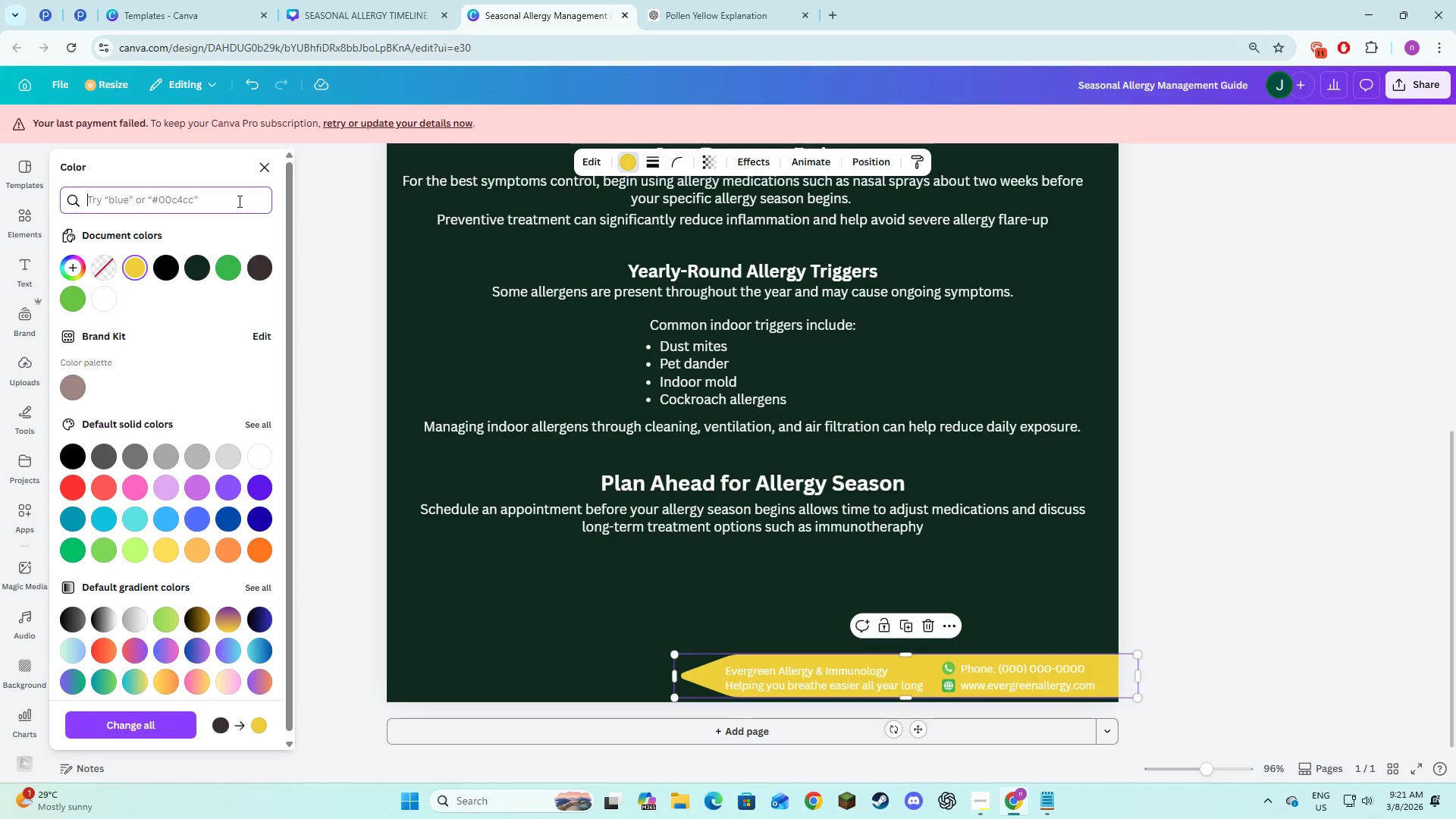 
key(Control+V)
 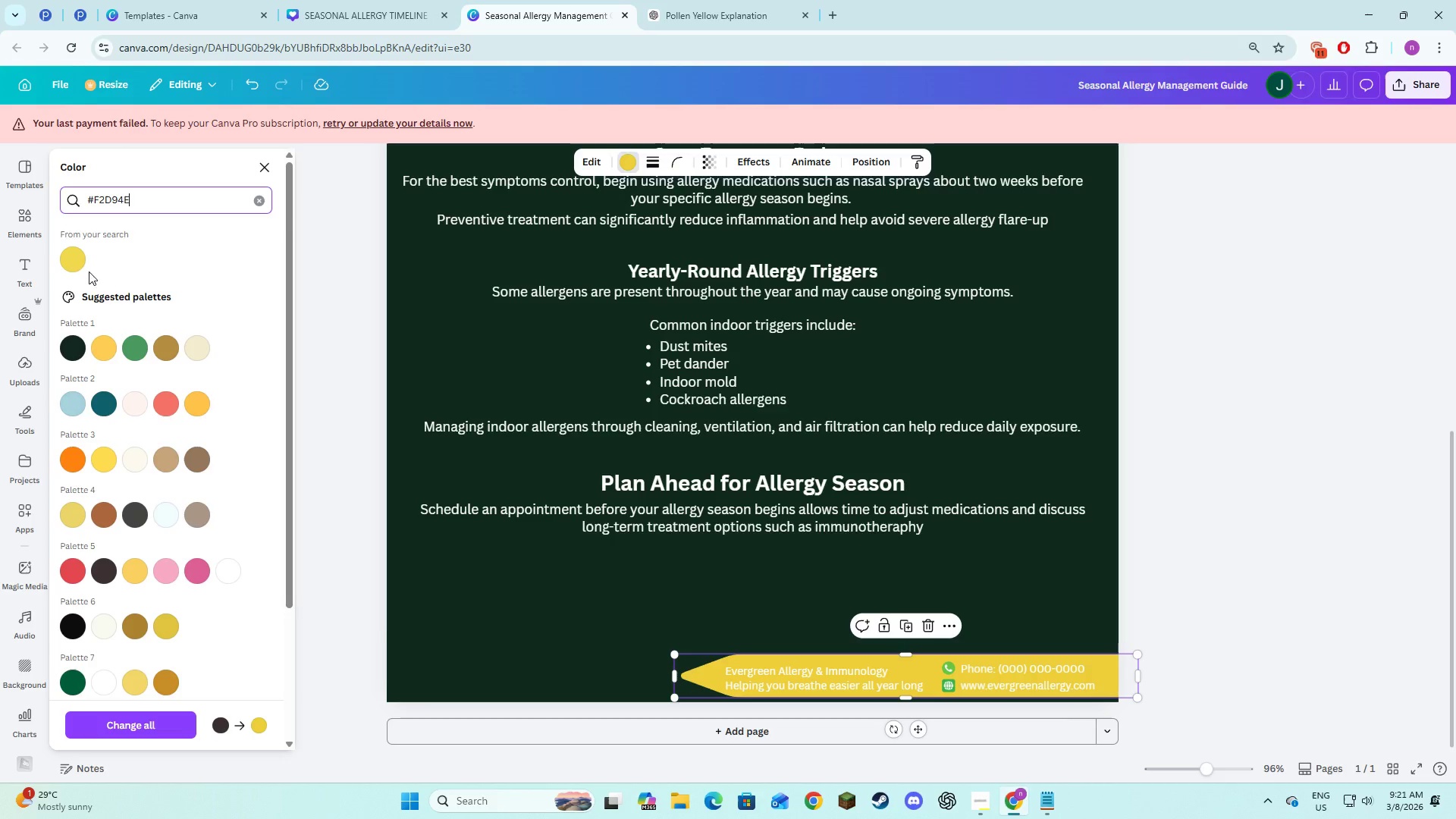 
left_click([70, 268])
 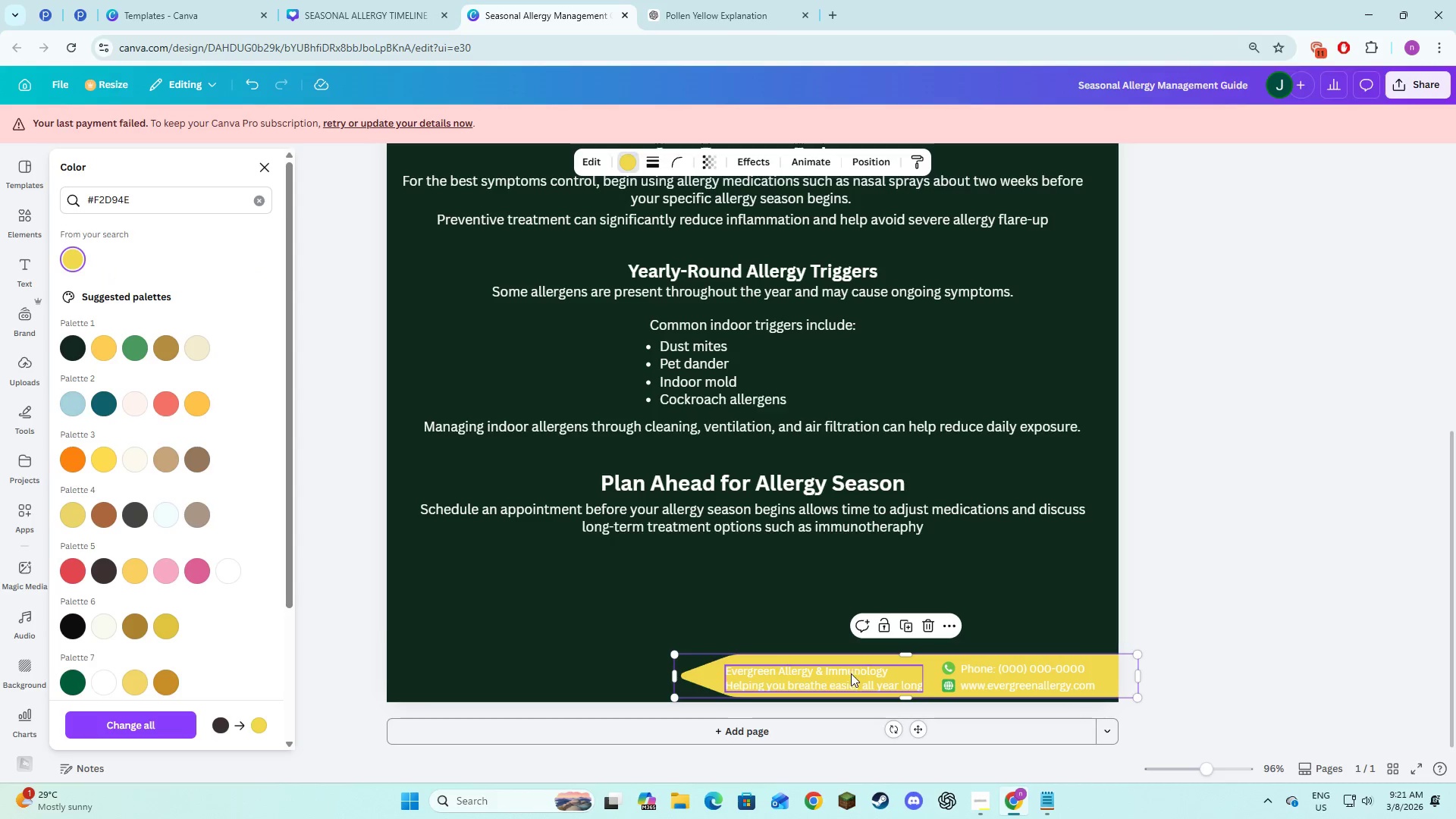 
hold_key(key=ShiftLeft, duration=1.5)
left_click([850, 674])
 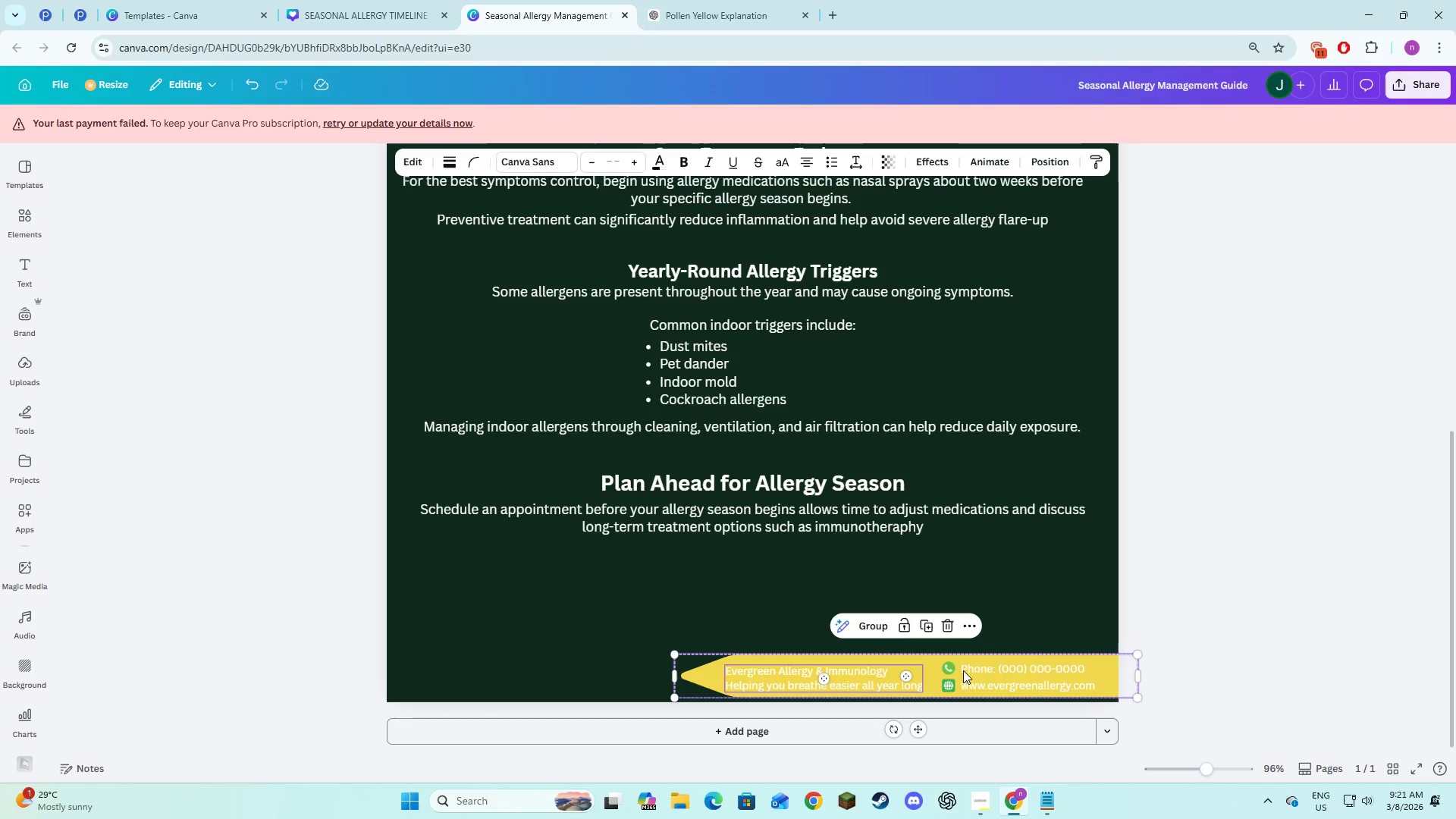 
left_click([971, 668])
 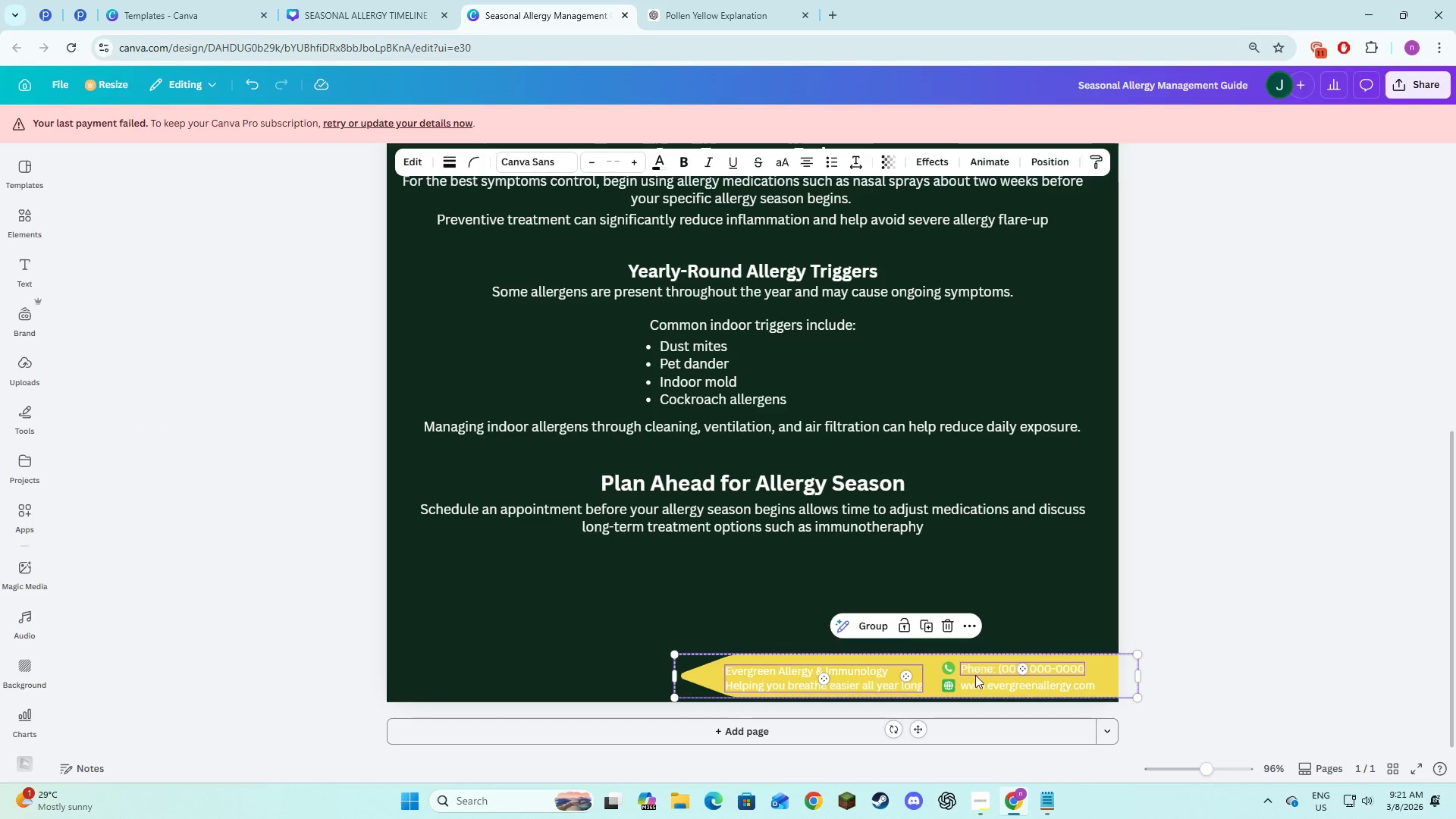 
hold_key(key=ShiftLeft, duration=1.51)
left_click([976, 683])
 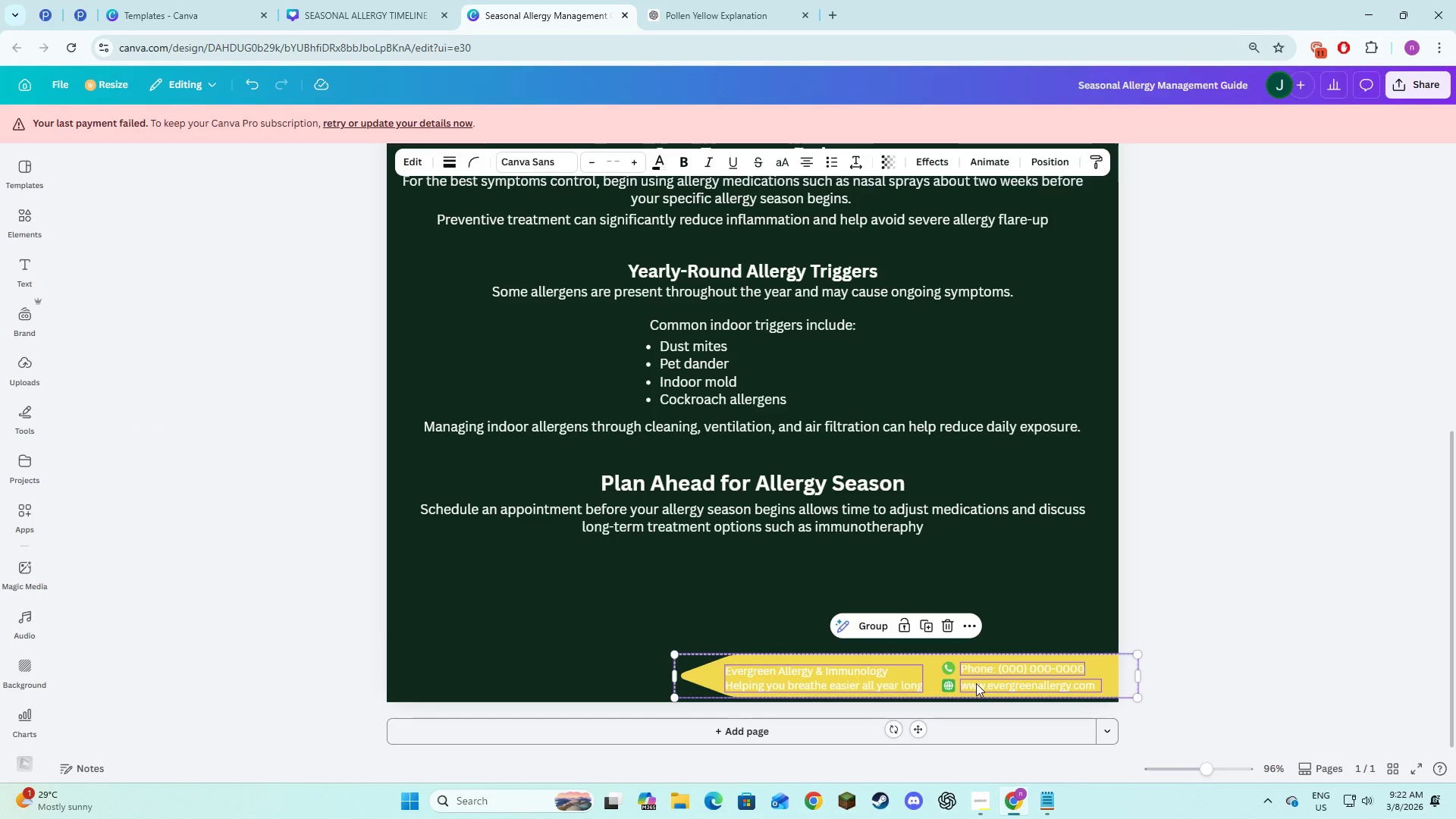 
hold_key(key=ShiftLeft, duration=1.52)
left_click([685, 670])
 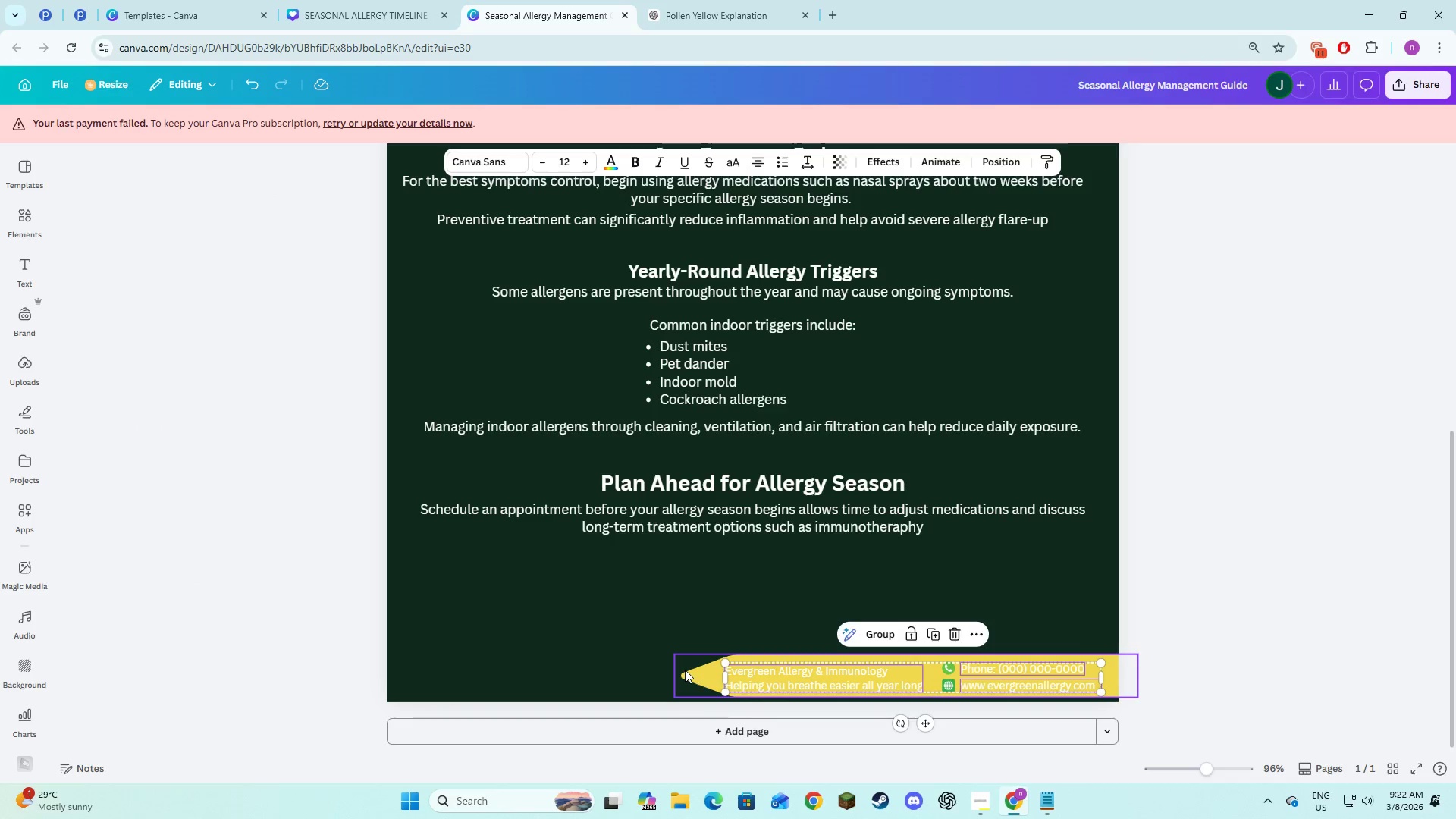 
hold_key(key=ShiftLeft, duration=1.03)
 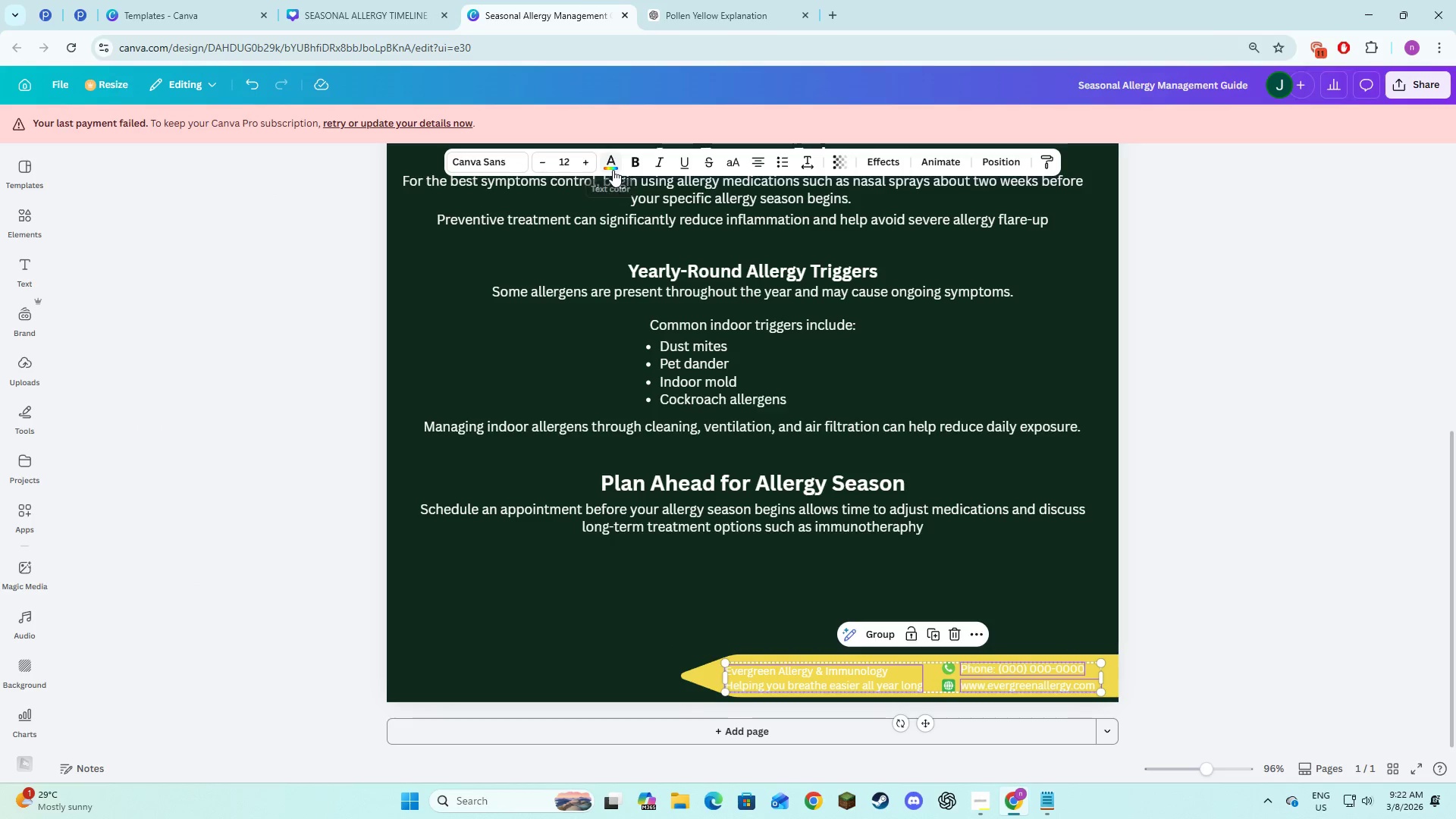 
left_click([613, 170])
 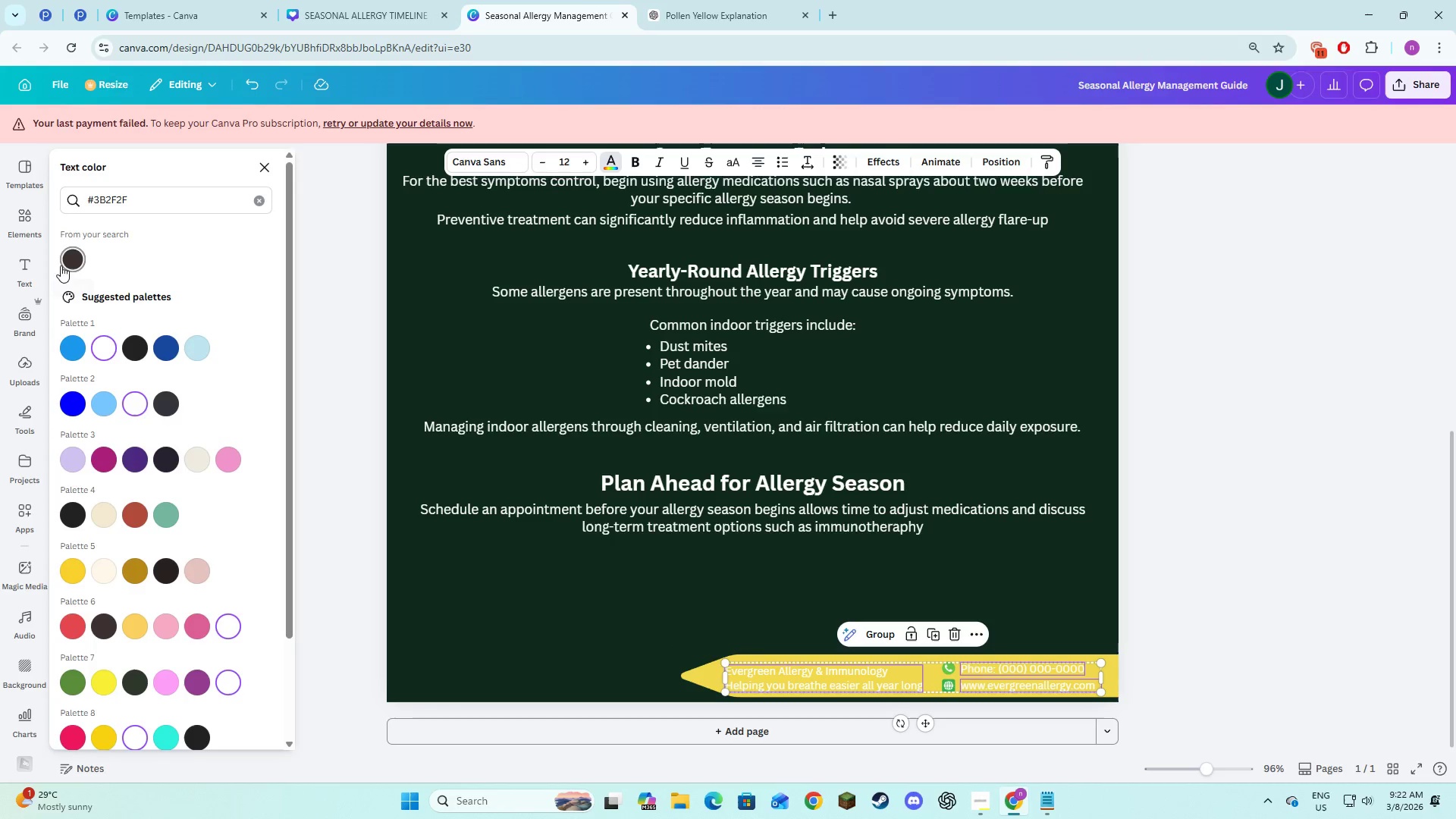 
left_click([74, 254])
 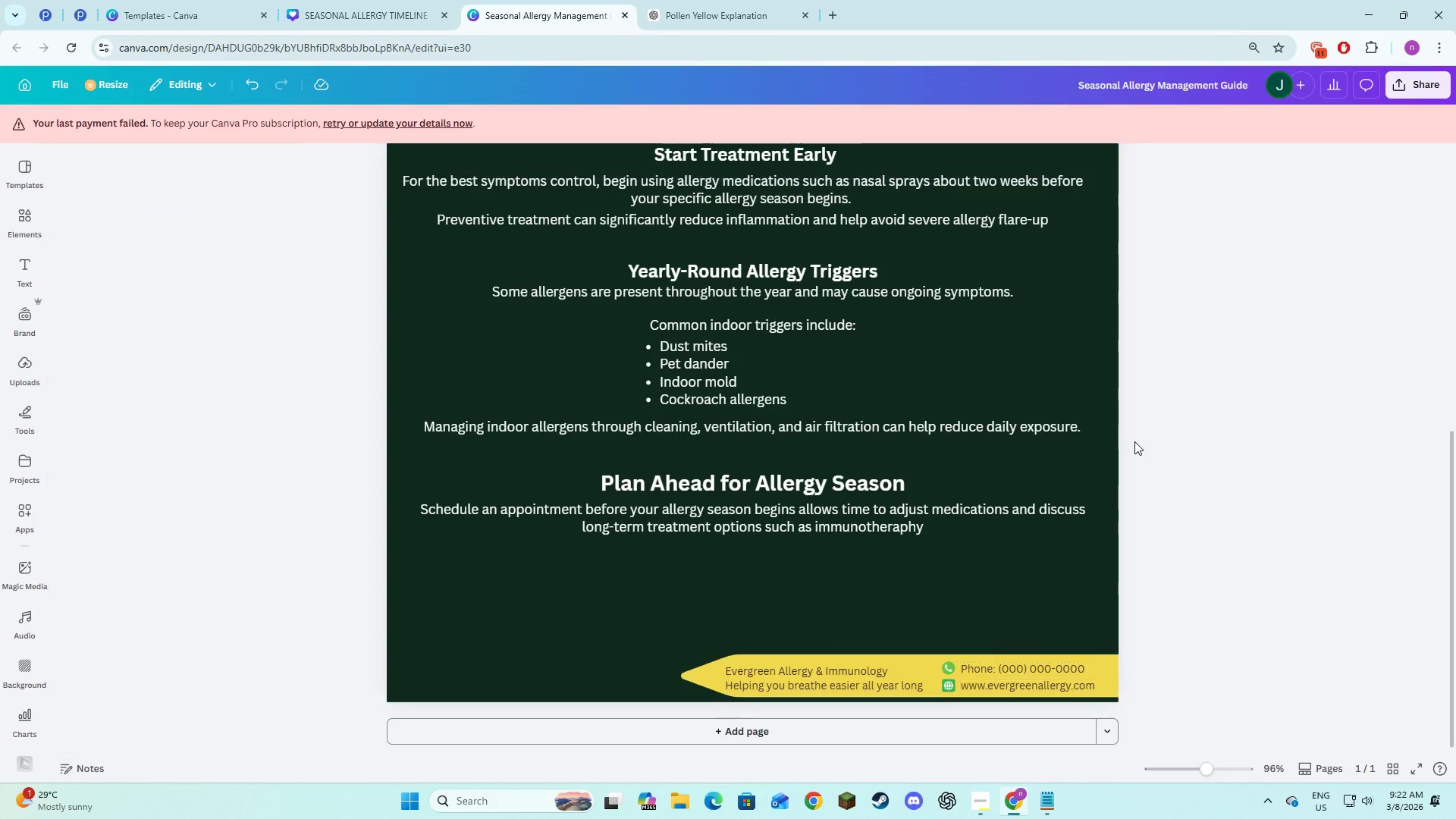 
left_click([1252, 438])
 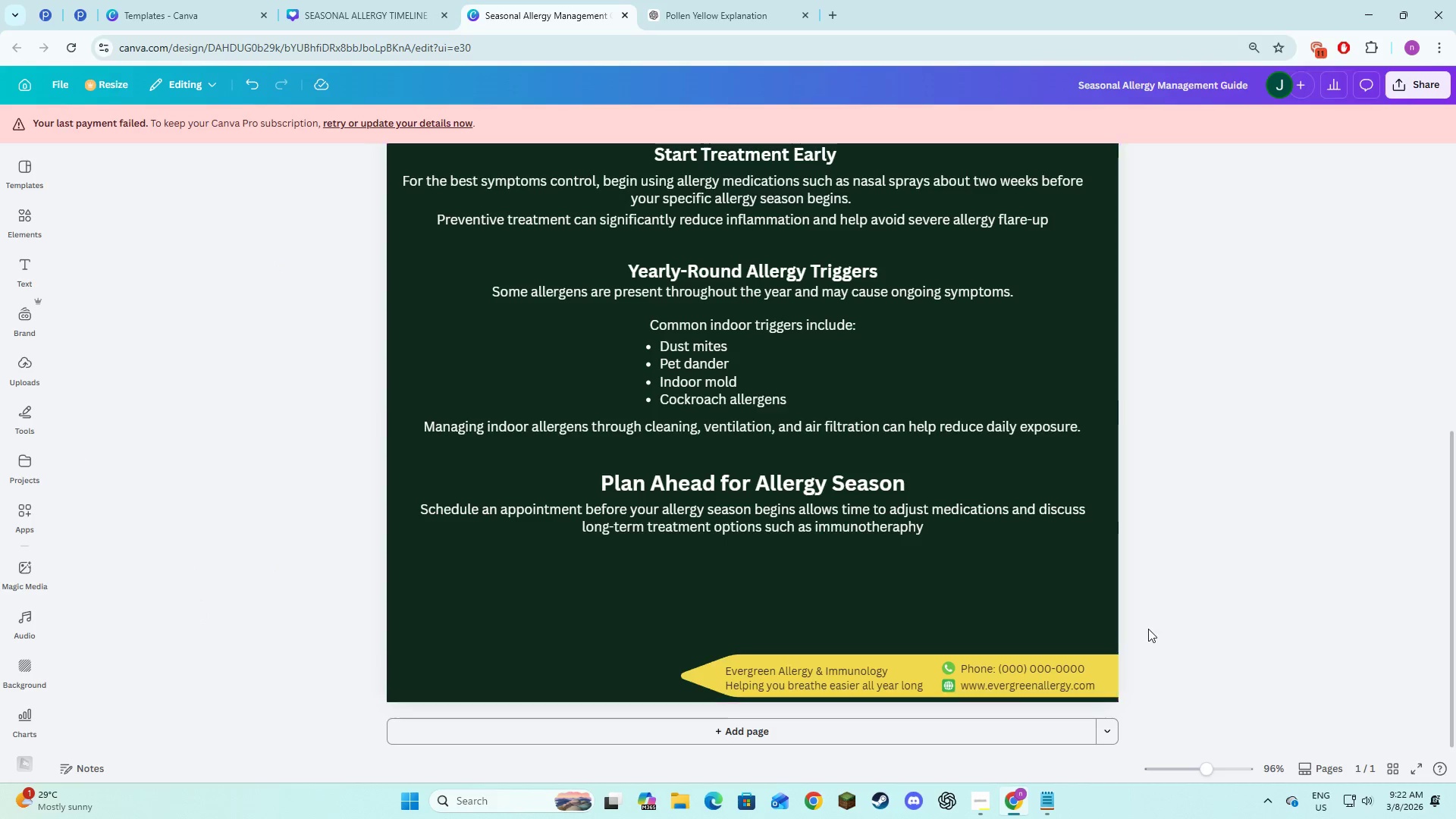 
scroll: coordinate [1152, 623], scroll_direction: up, amount: 3.0
 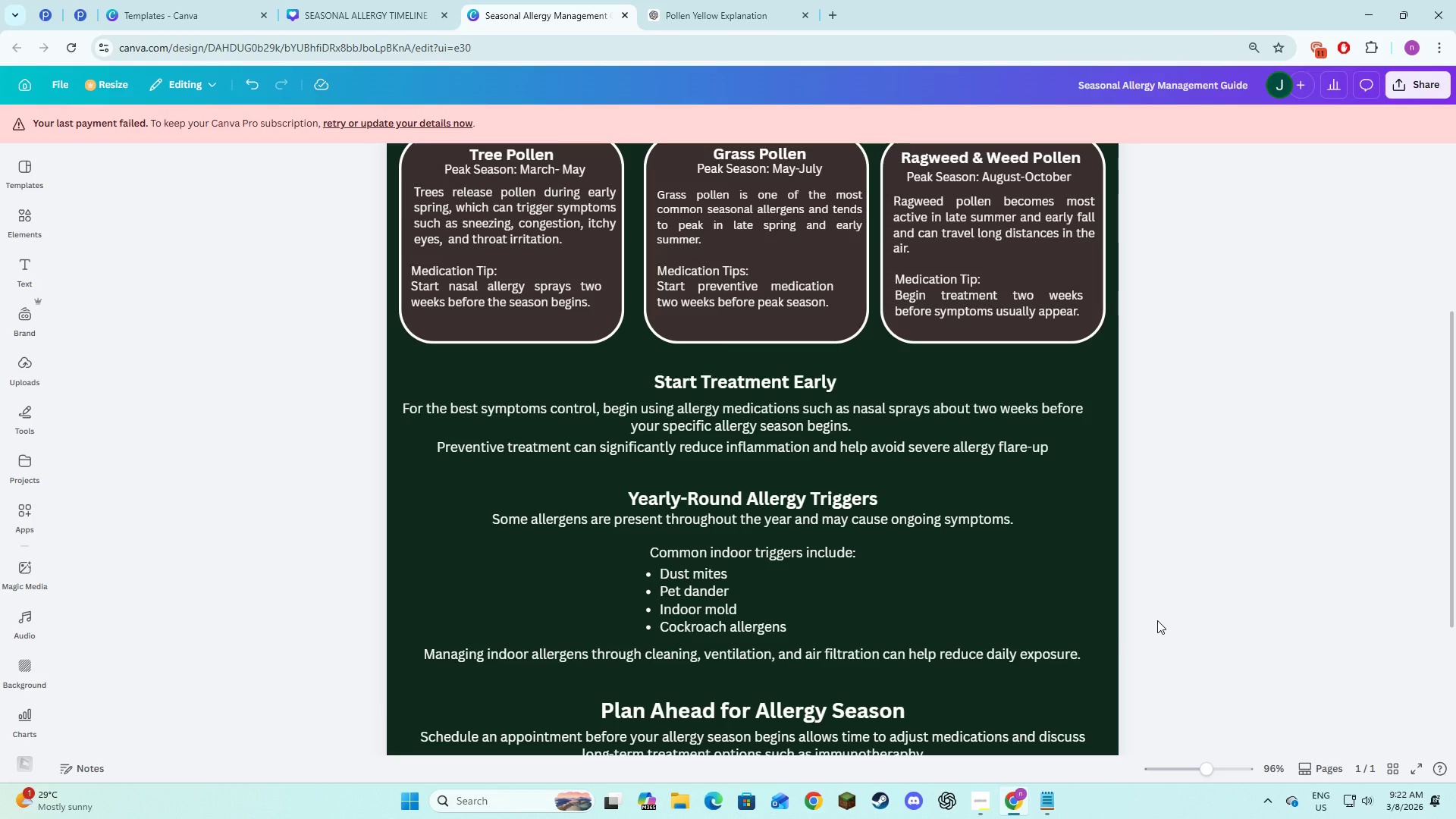 
scroll: coordinate [1152, 625], scroll_direction: down, amount: 3.0
 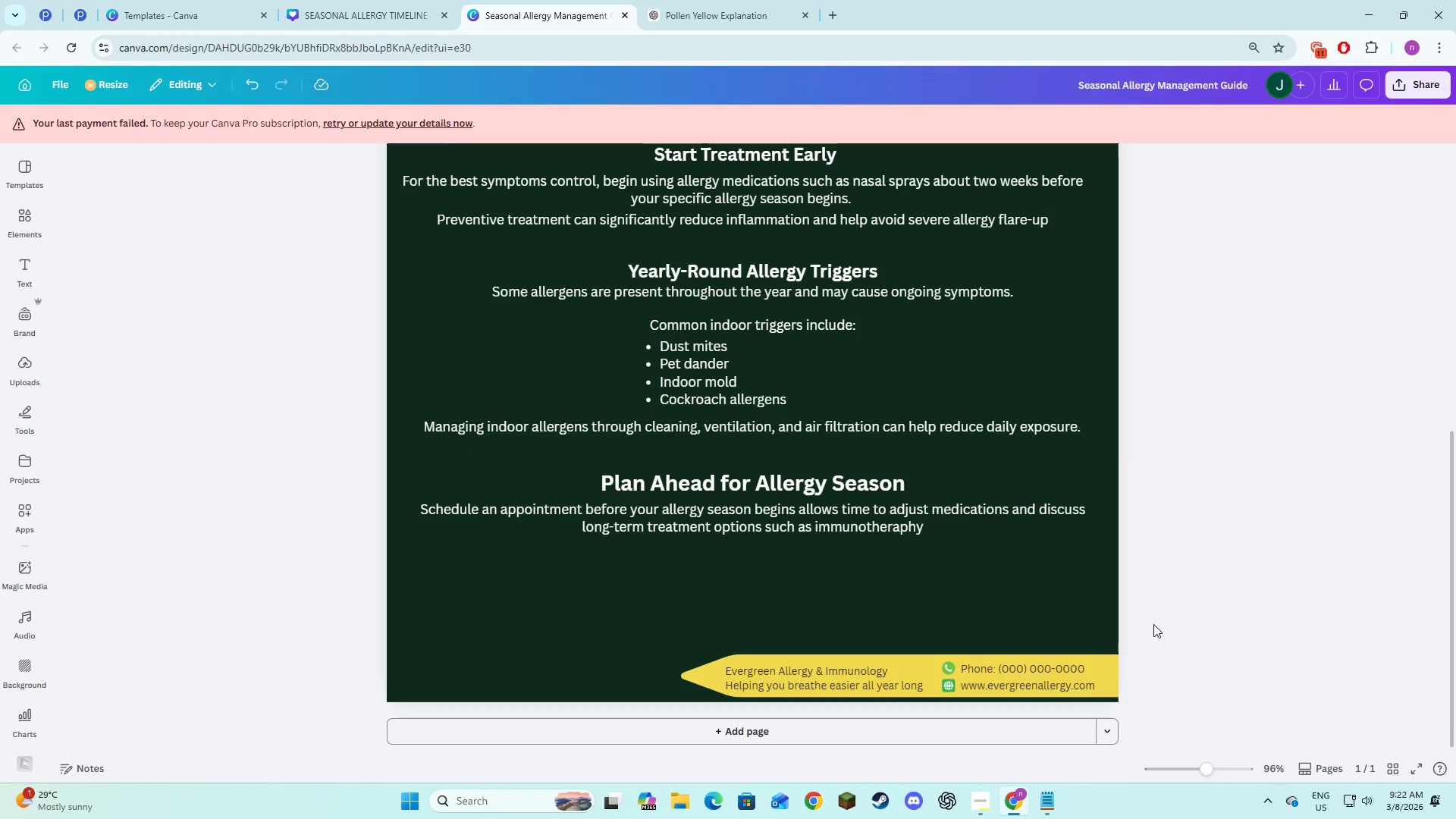 
wait(5.11)
 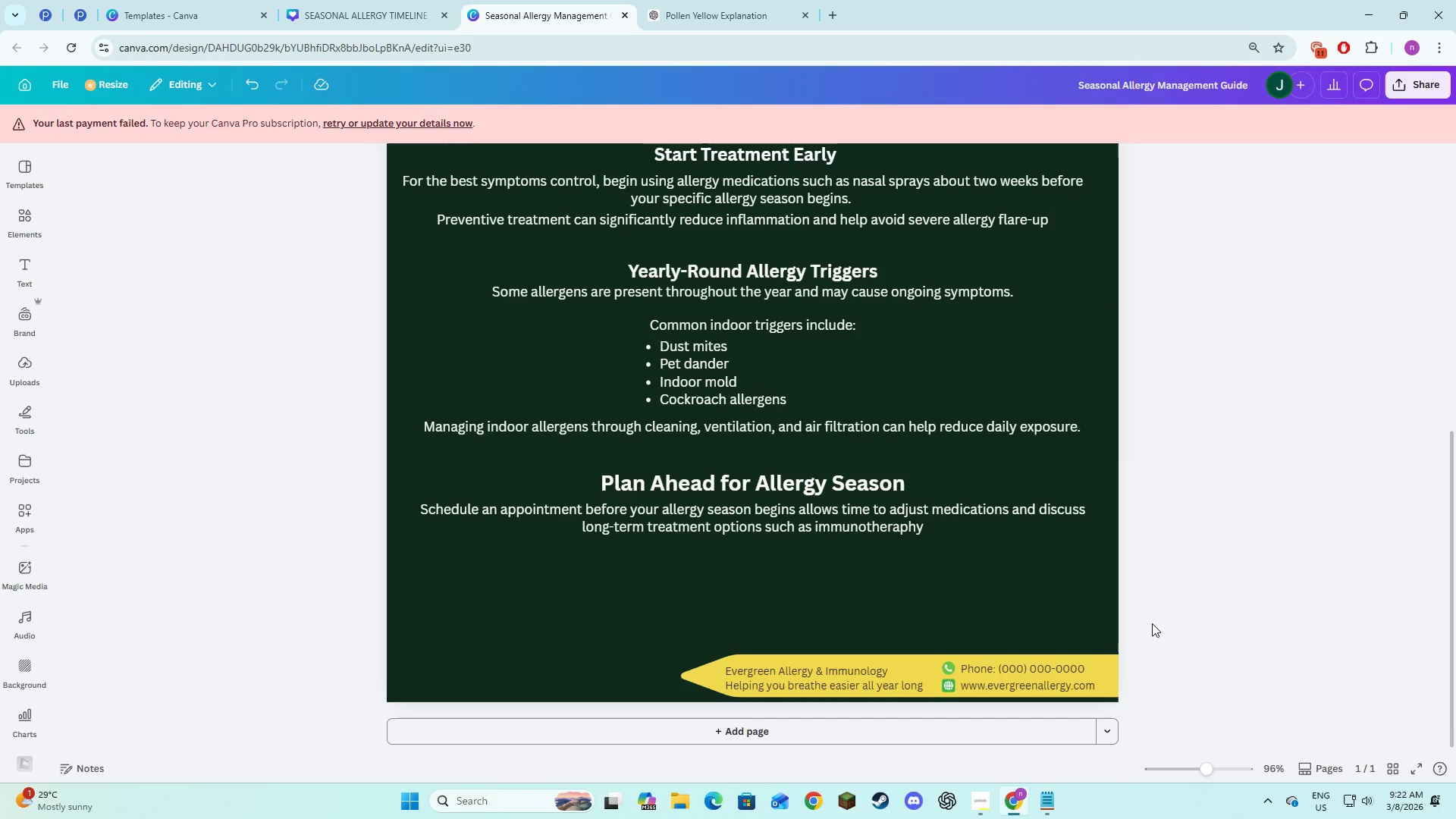 
scroll: coordinate [1249, 665], scroll_direction: up, amount: 6.0
 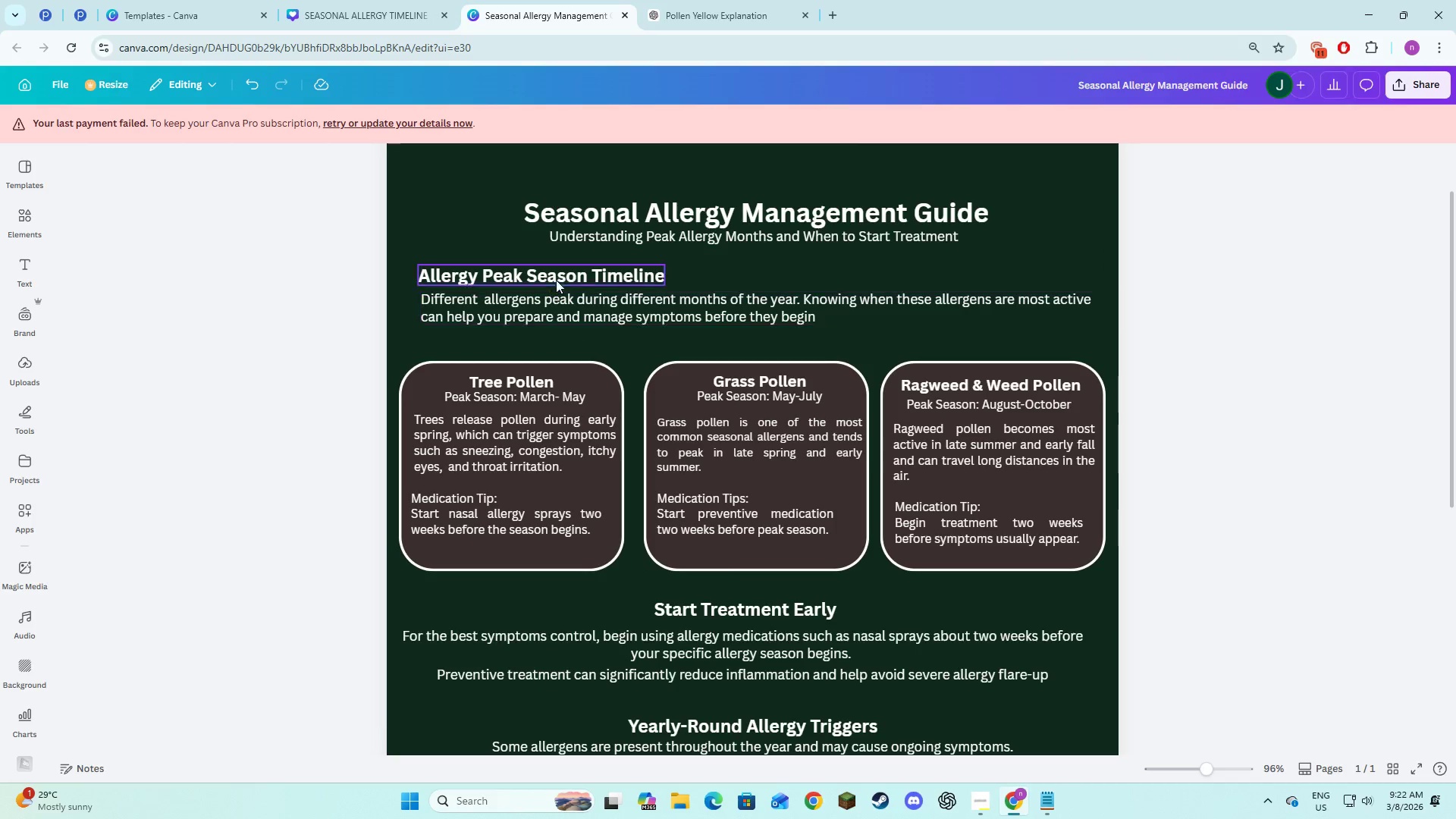 
left_click([561, 271])
 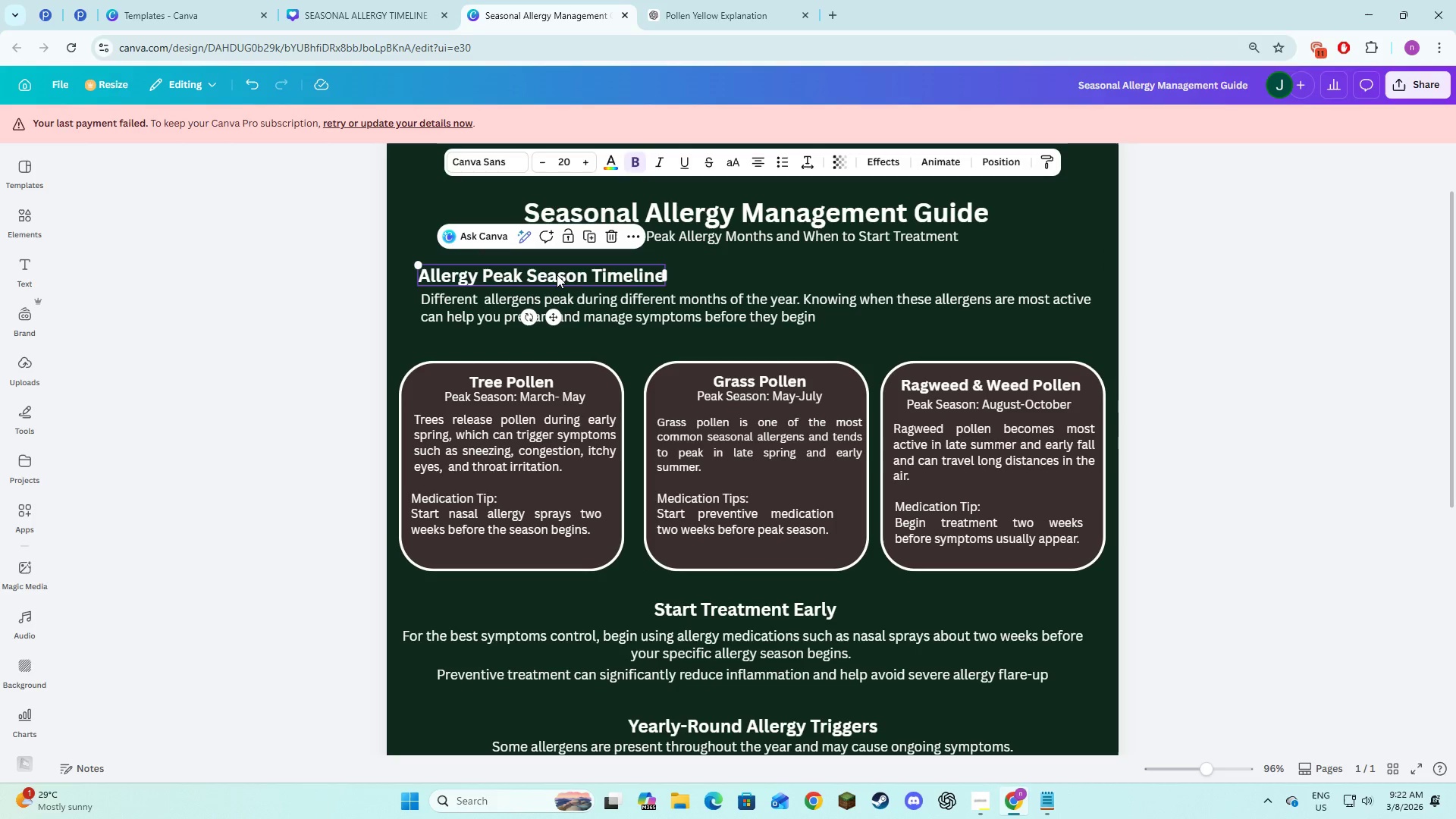 
left_click_drag(start_coordinate=[557, 275], to_coordinate=[778, 275])
 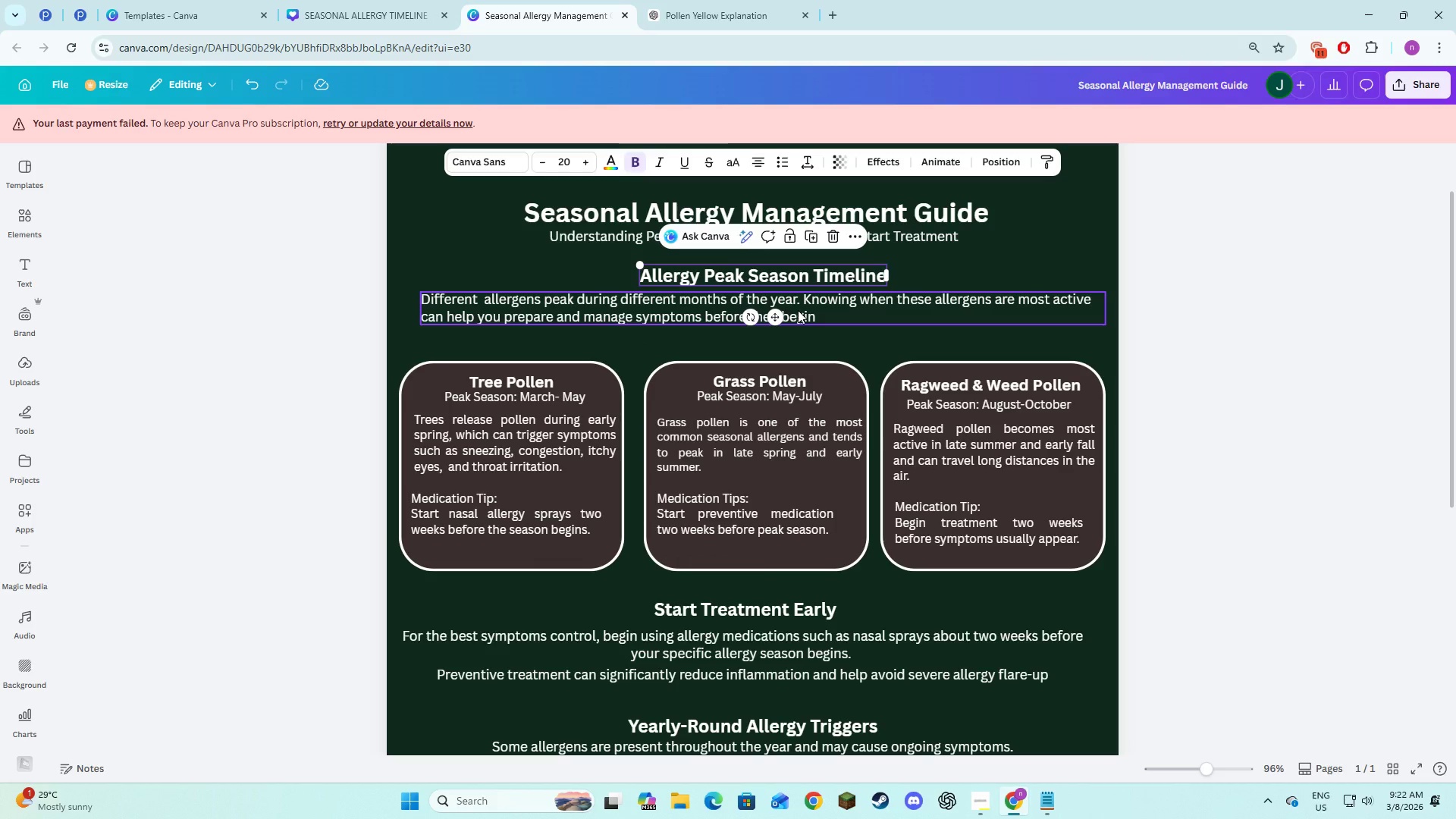 
left_click([798, 310])
 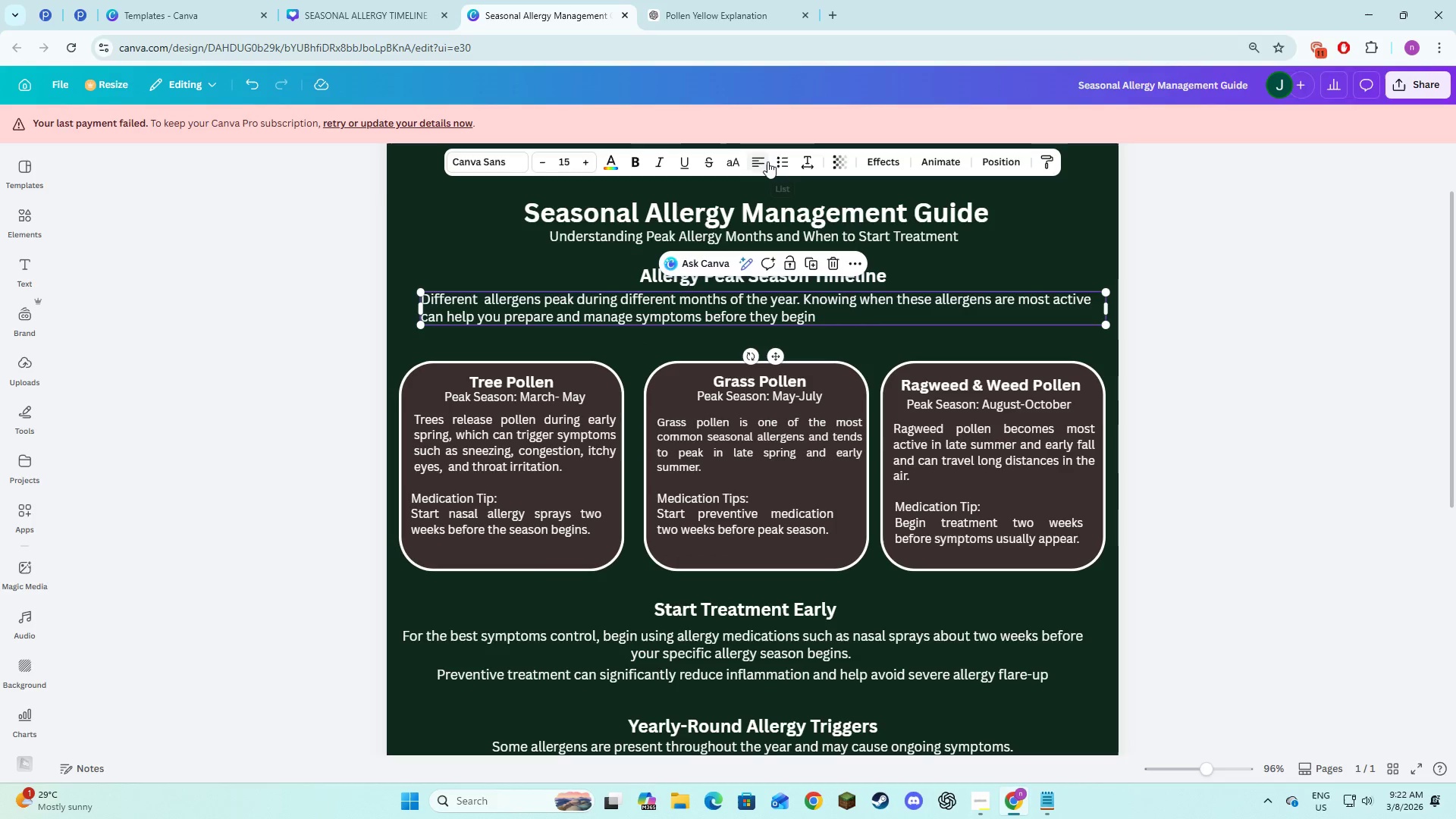 
left_click([767, 162])
 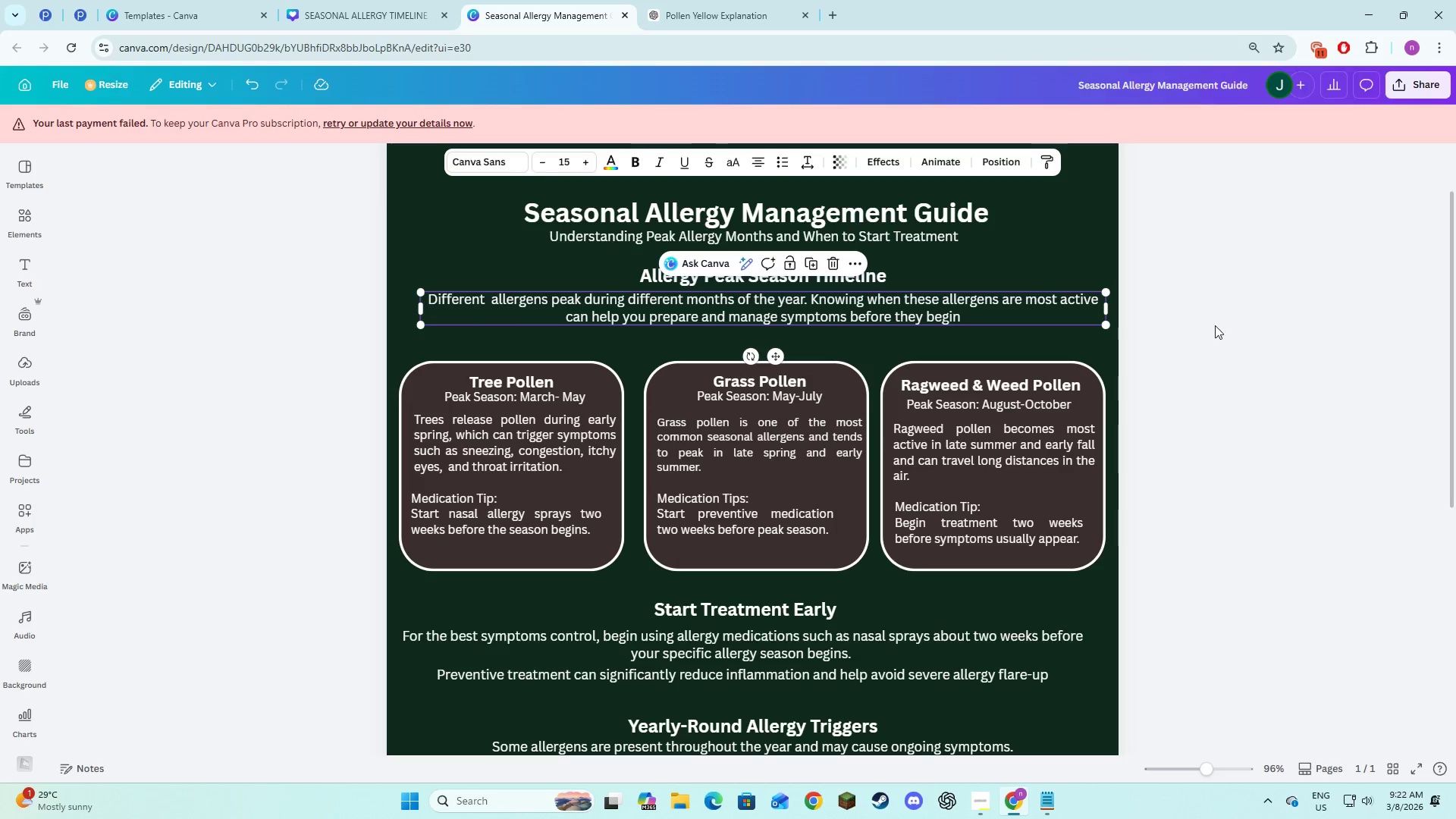 
left_click([1182, 354])
 